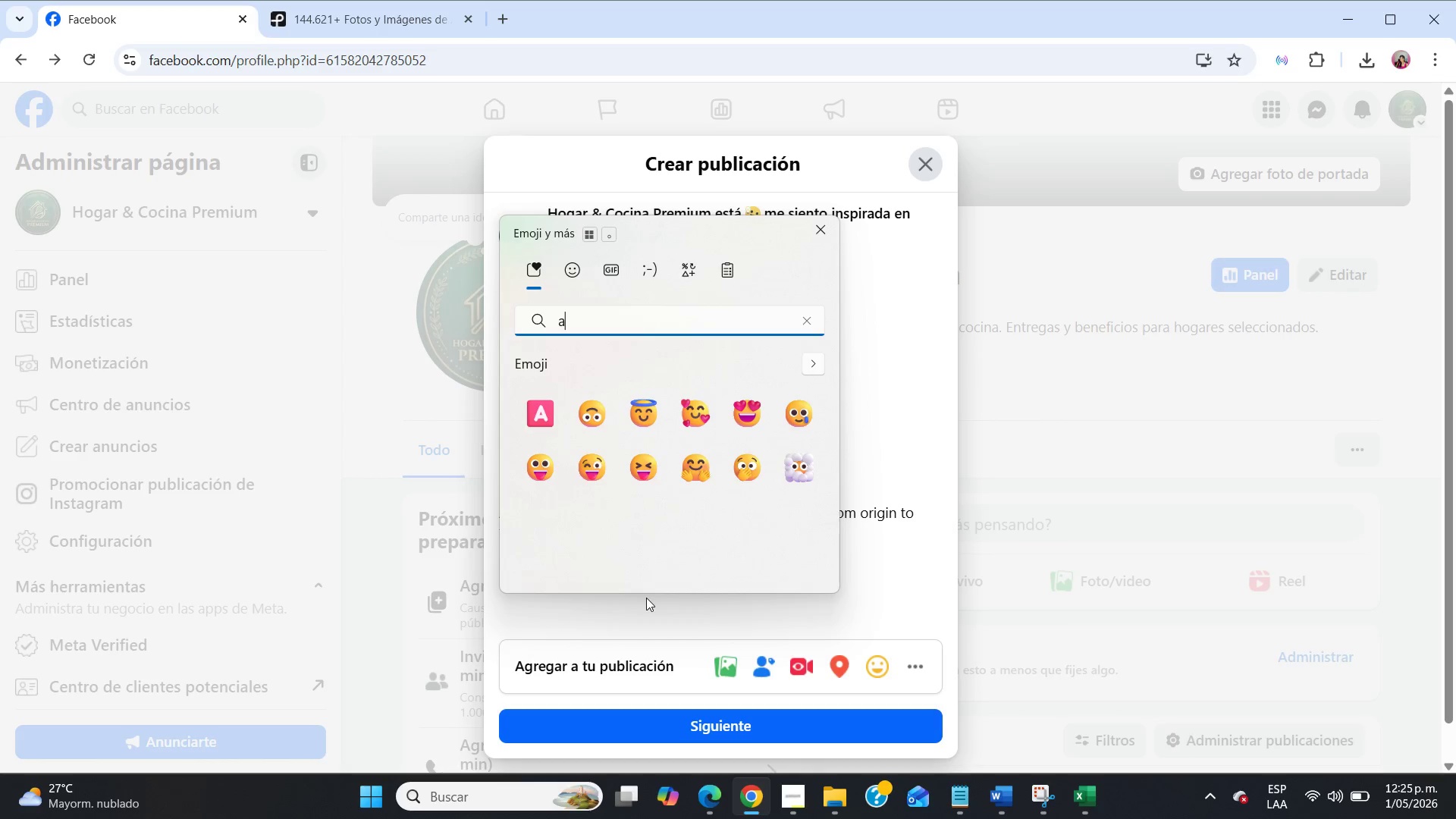 
key(Backspace)
 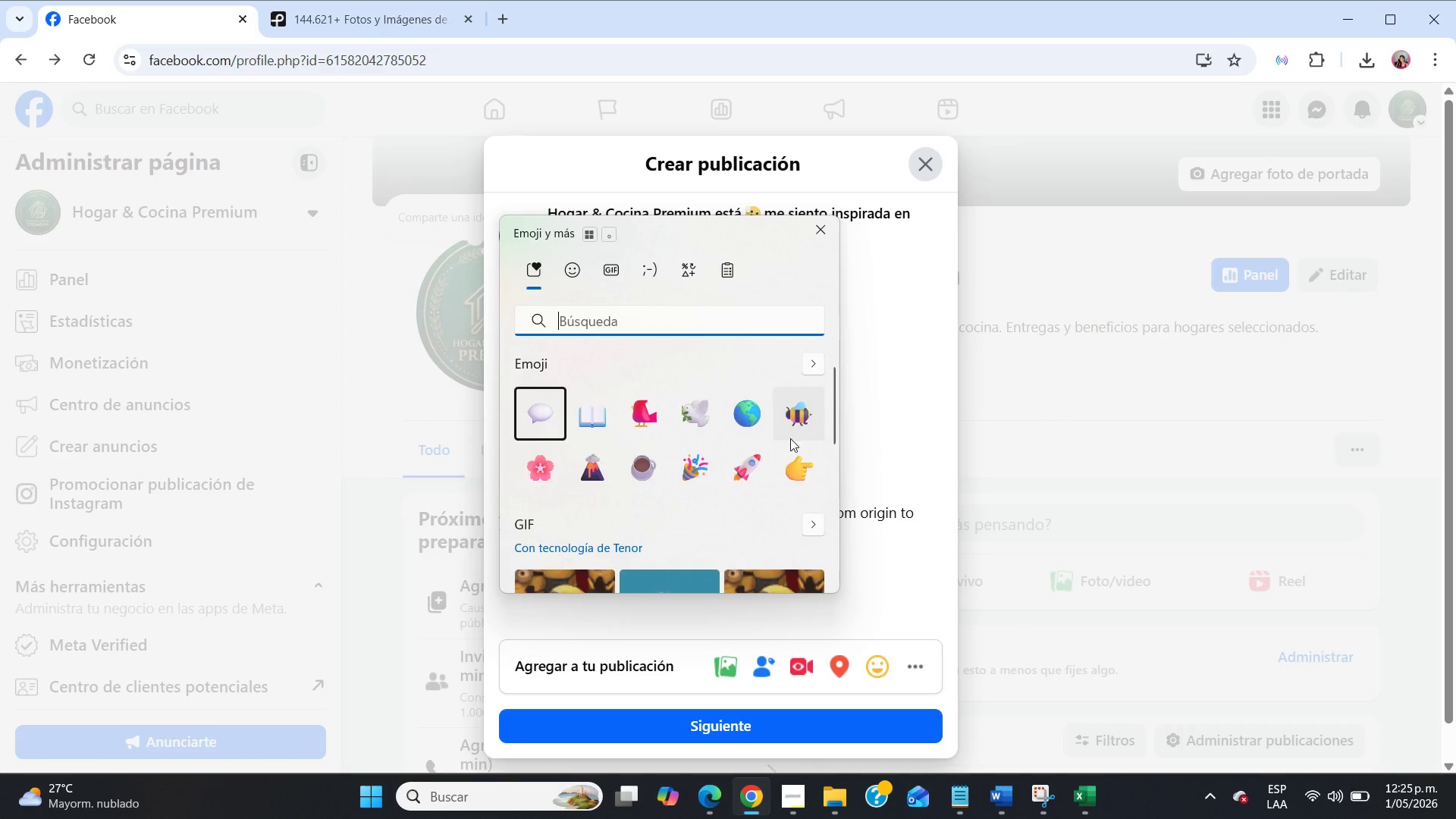 
double_click([800, 460])
 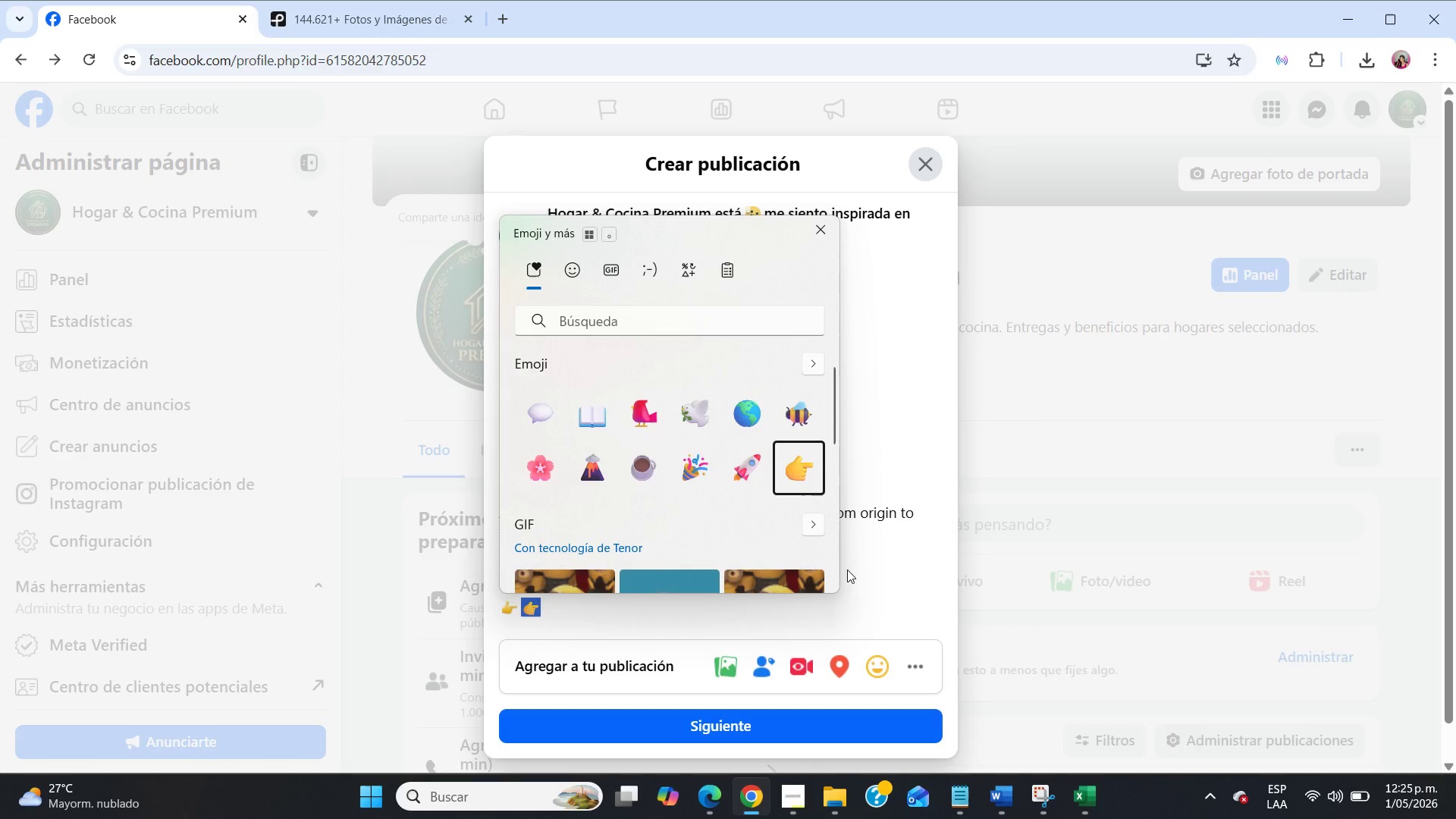 
left_click([861, 591])
 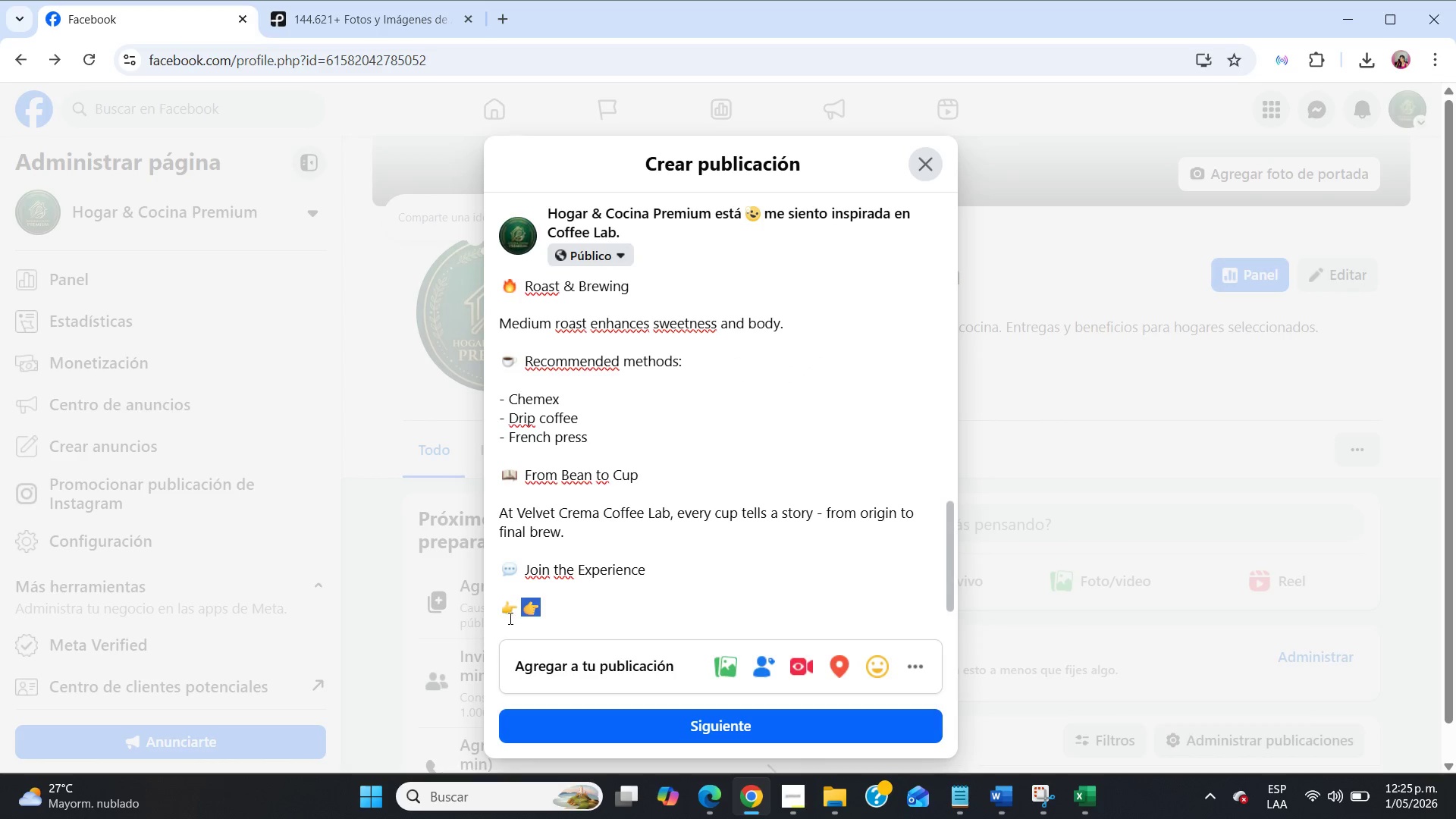 
left_click([520, 610])
 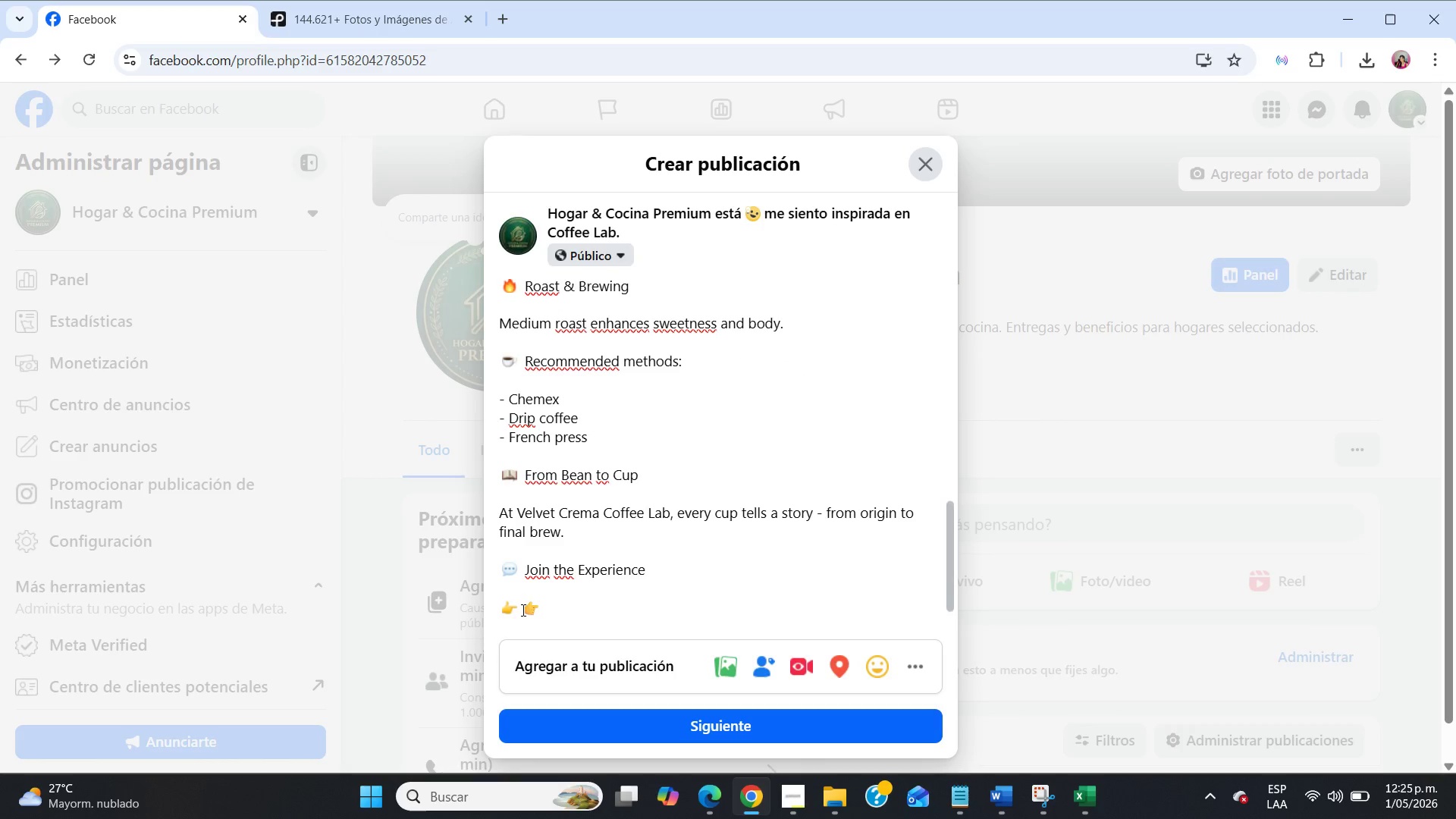 
key(NumpadEnter)
 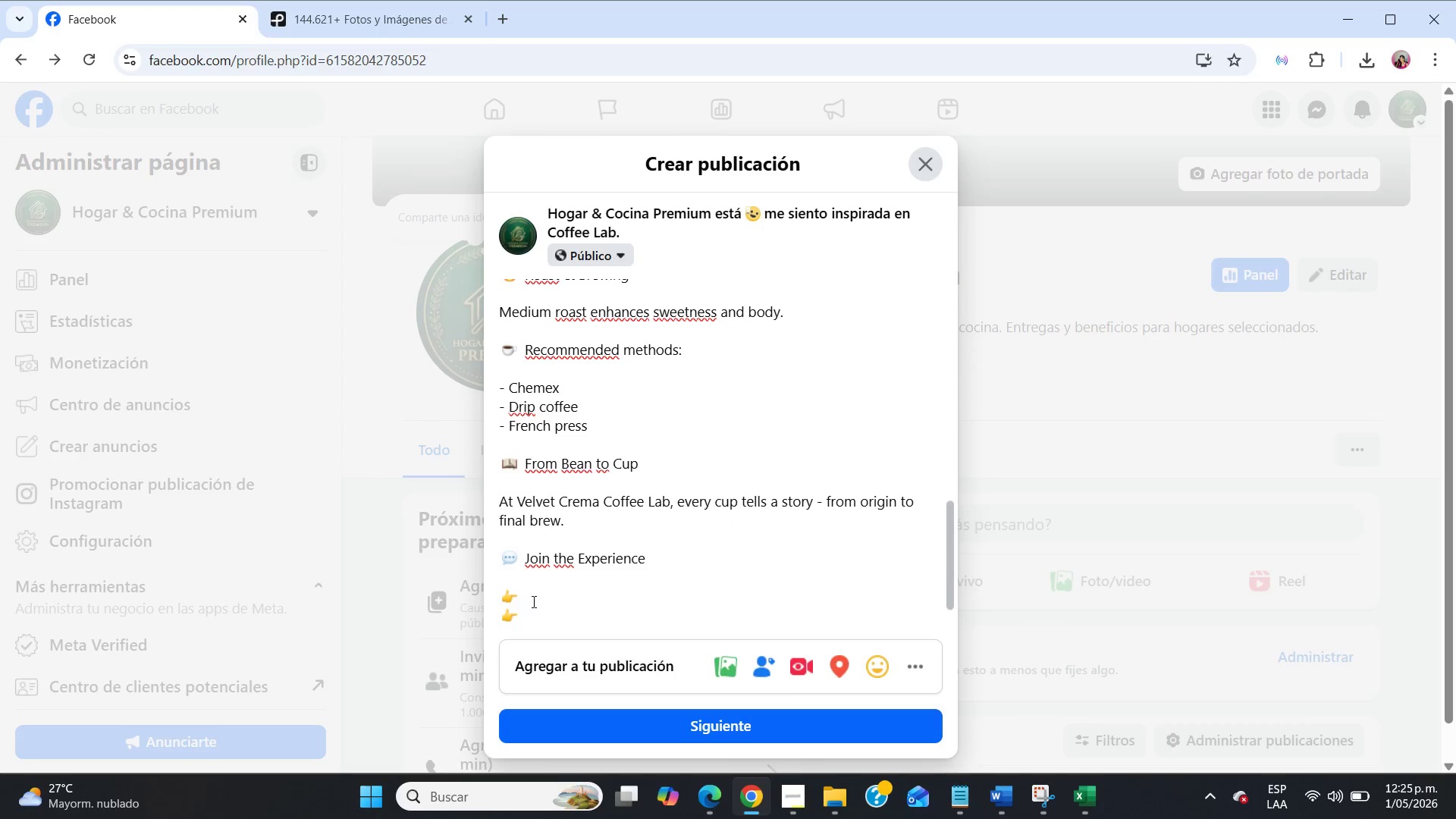 
left_click([536, 597])
 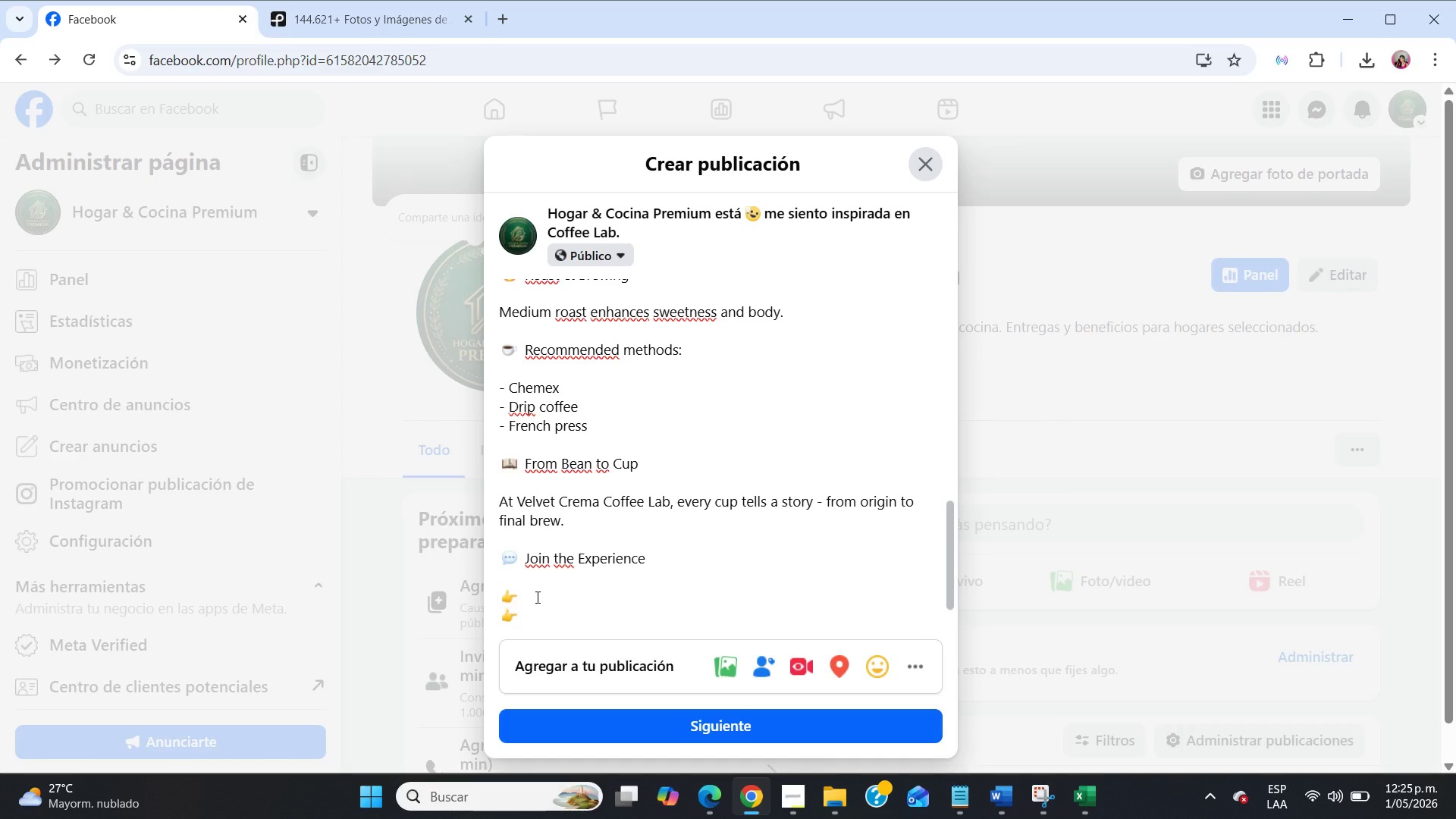 
type( Send us a message to discover your ideal coffee)
 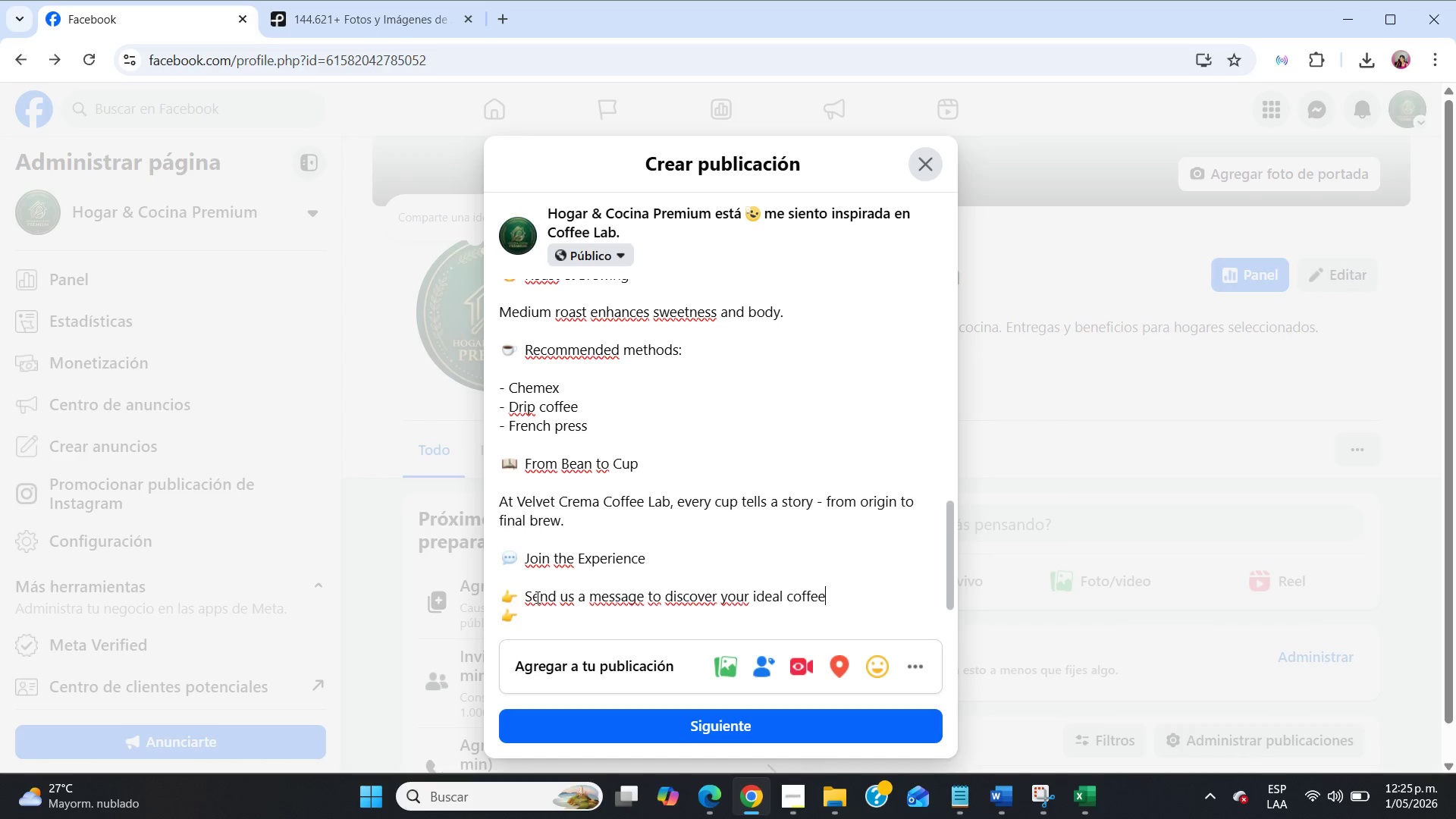 
key(ArrowDown)
 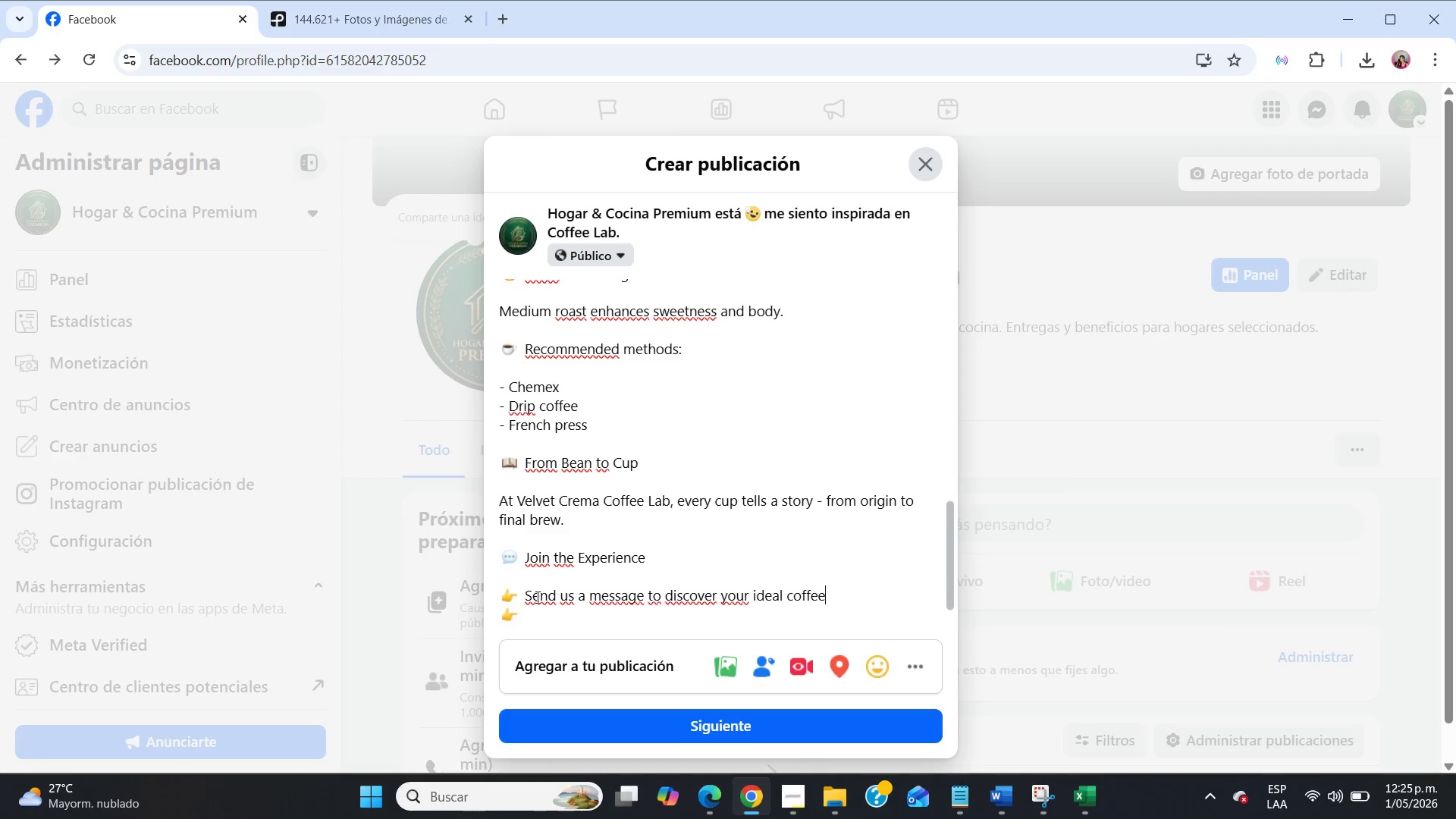 
key(ArrowUp)
 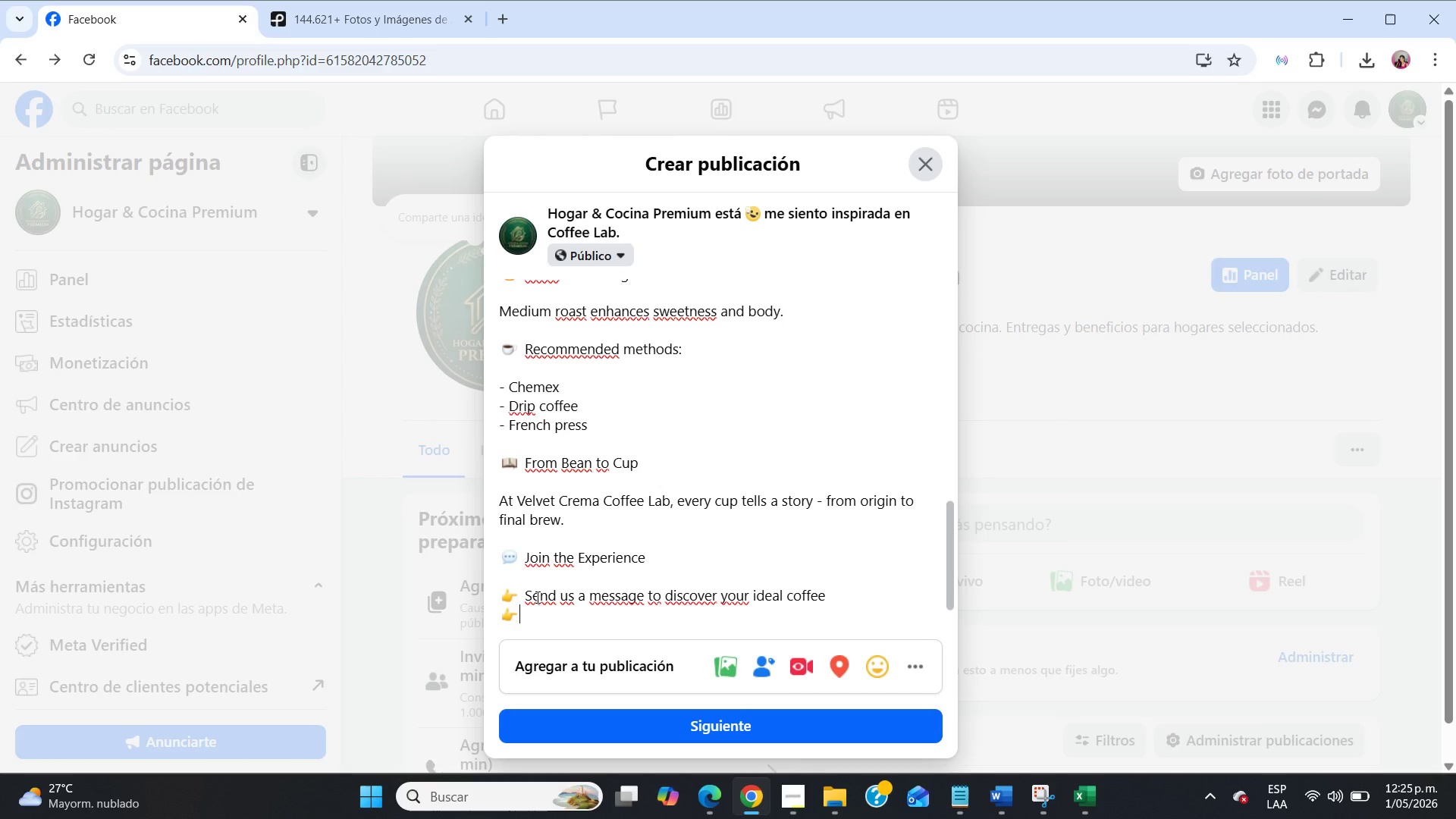 
key(ArrowDown)
 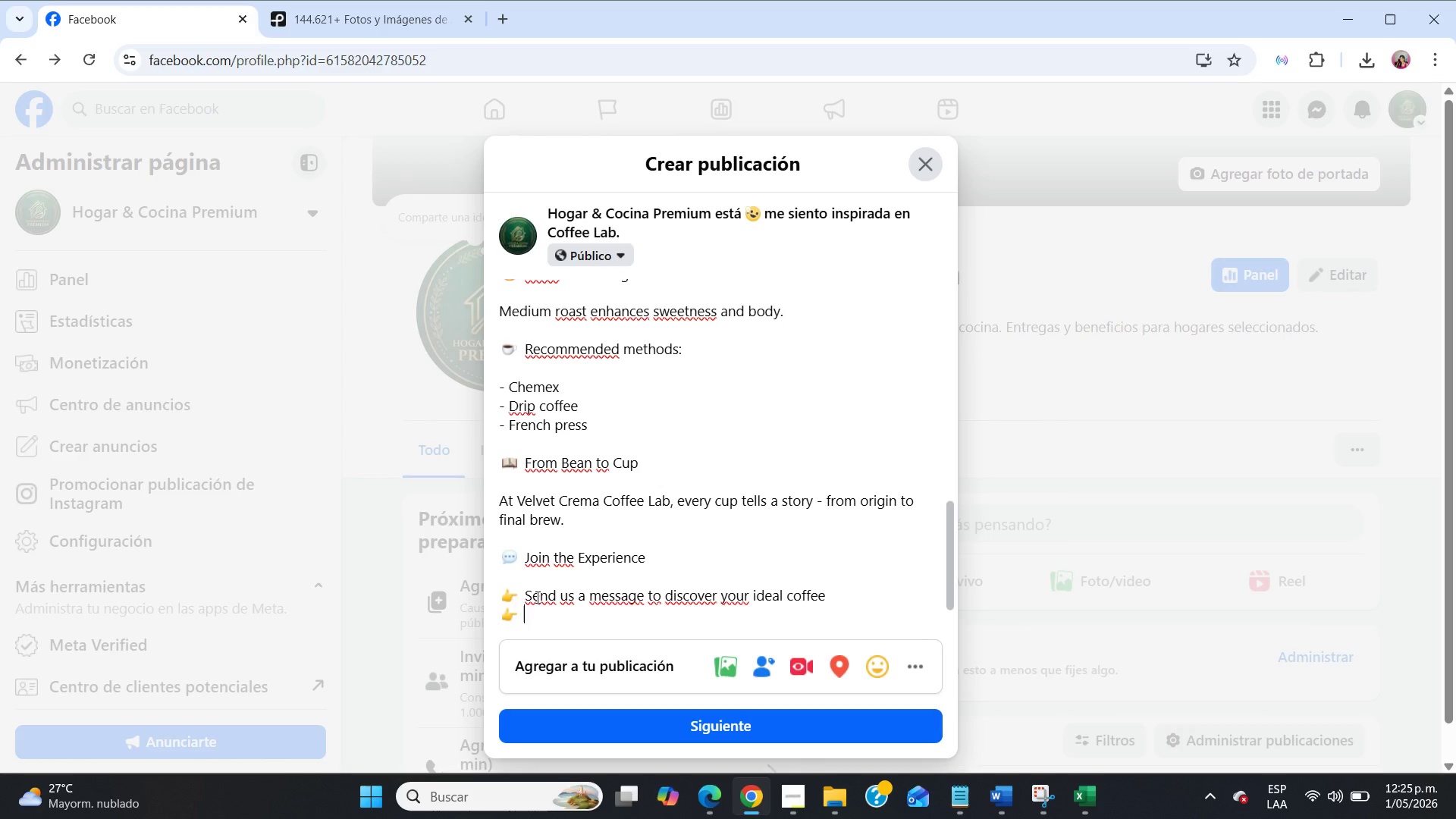 
type( AS)
key(Backspace)
key(Backspace)
type(Save this post to explore more irign )
key(Backspace)
key(Backspace)
key(Backspace)
key(Backspace)
key(Backspace)
key(Backspace)
type(origin stories)
 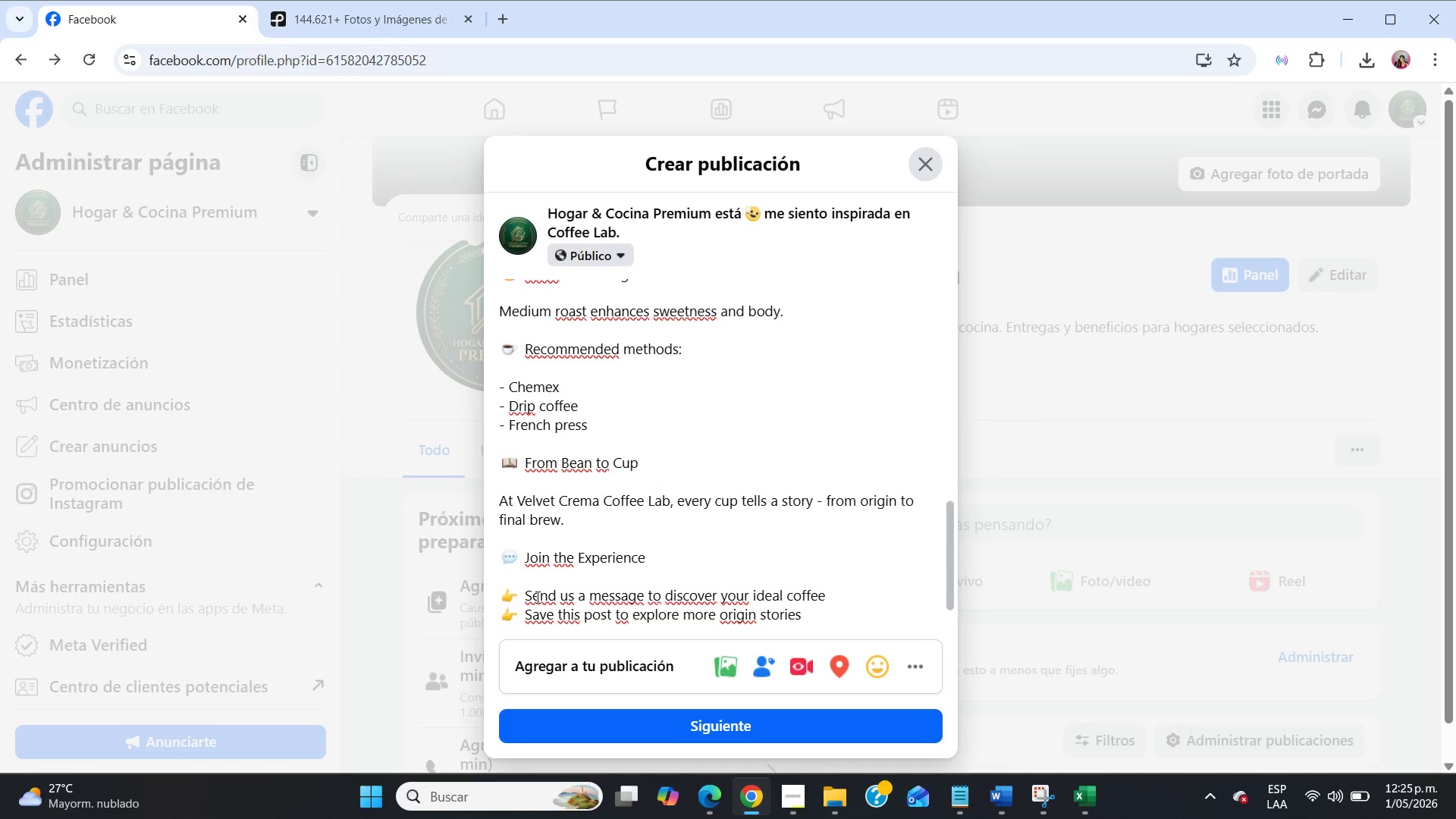 
scroll: coordinate [642, 529], scroll_direction: down, amount: 6.0
 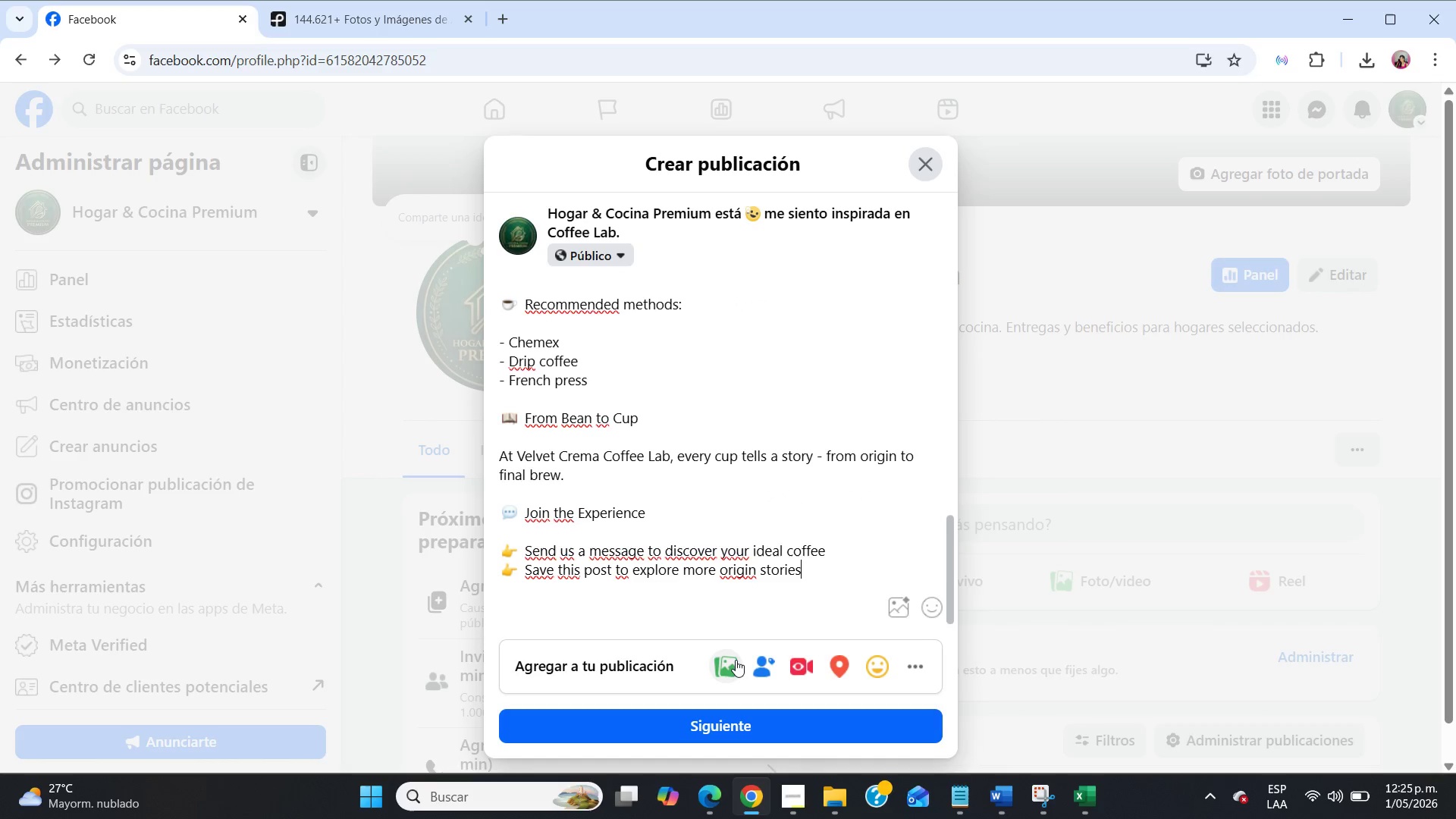 
left_click([736, 660])
 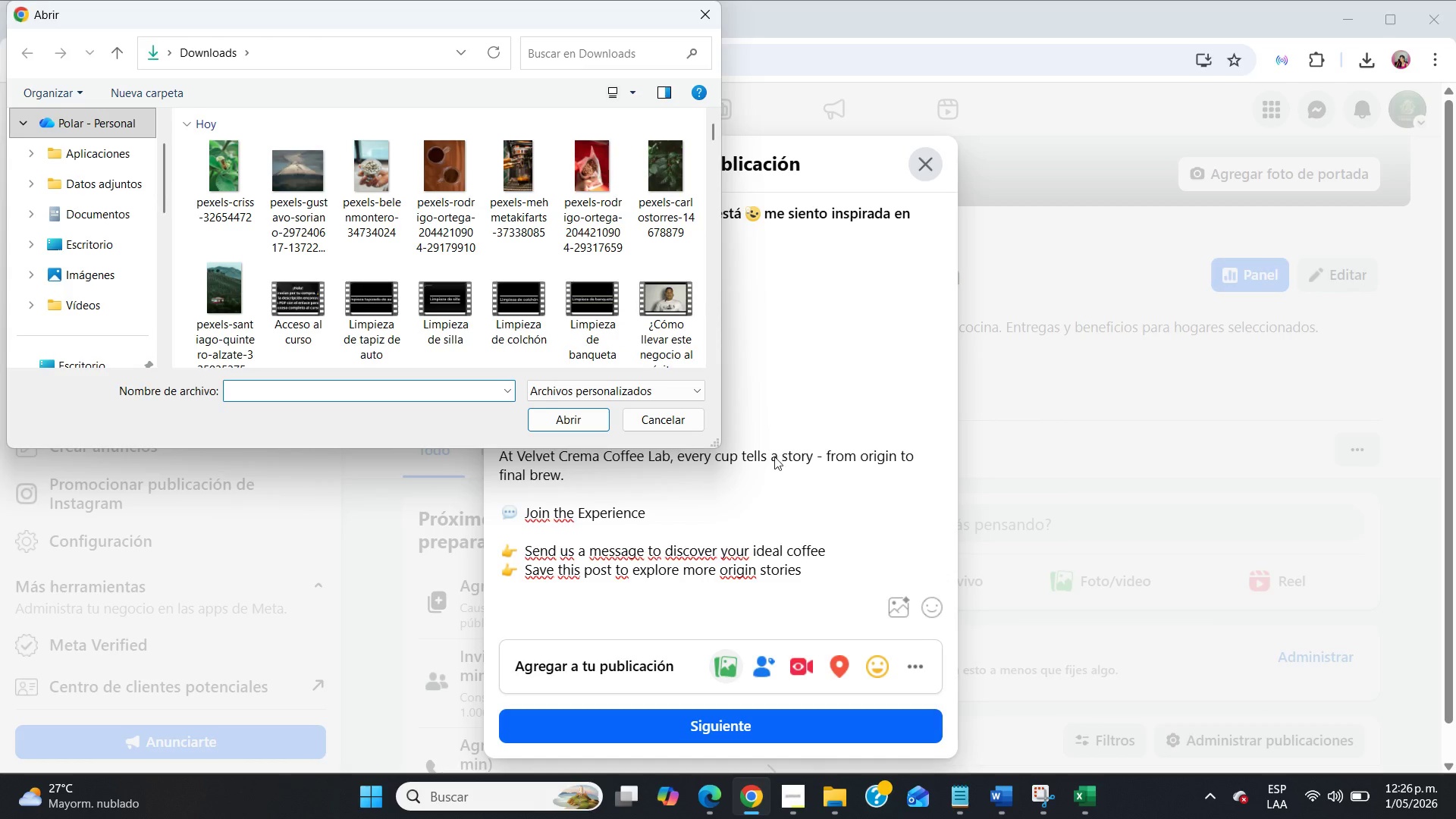 
left_click([704, 6])
 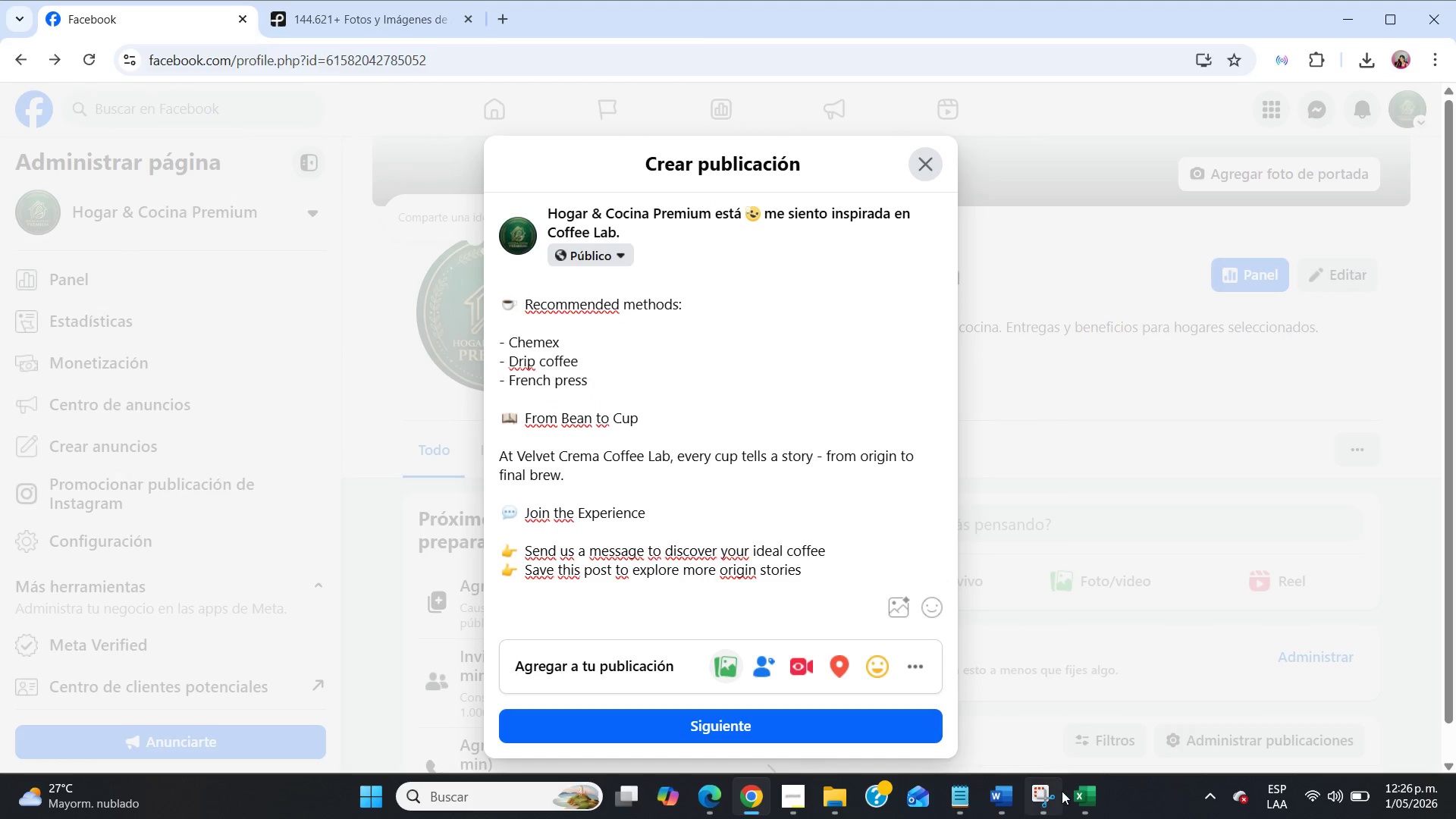 
scroll: coordinate [892, 599], scroll_direction: down, amount: 5.0
 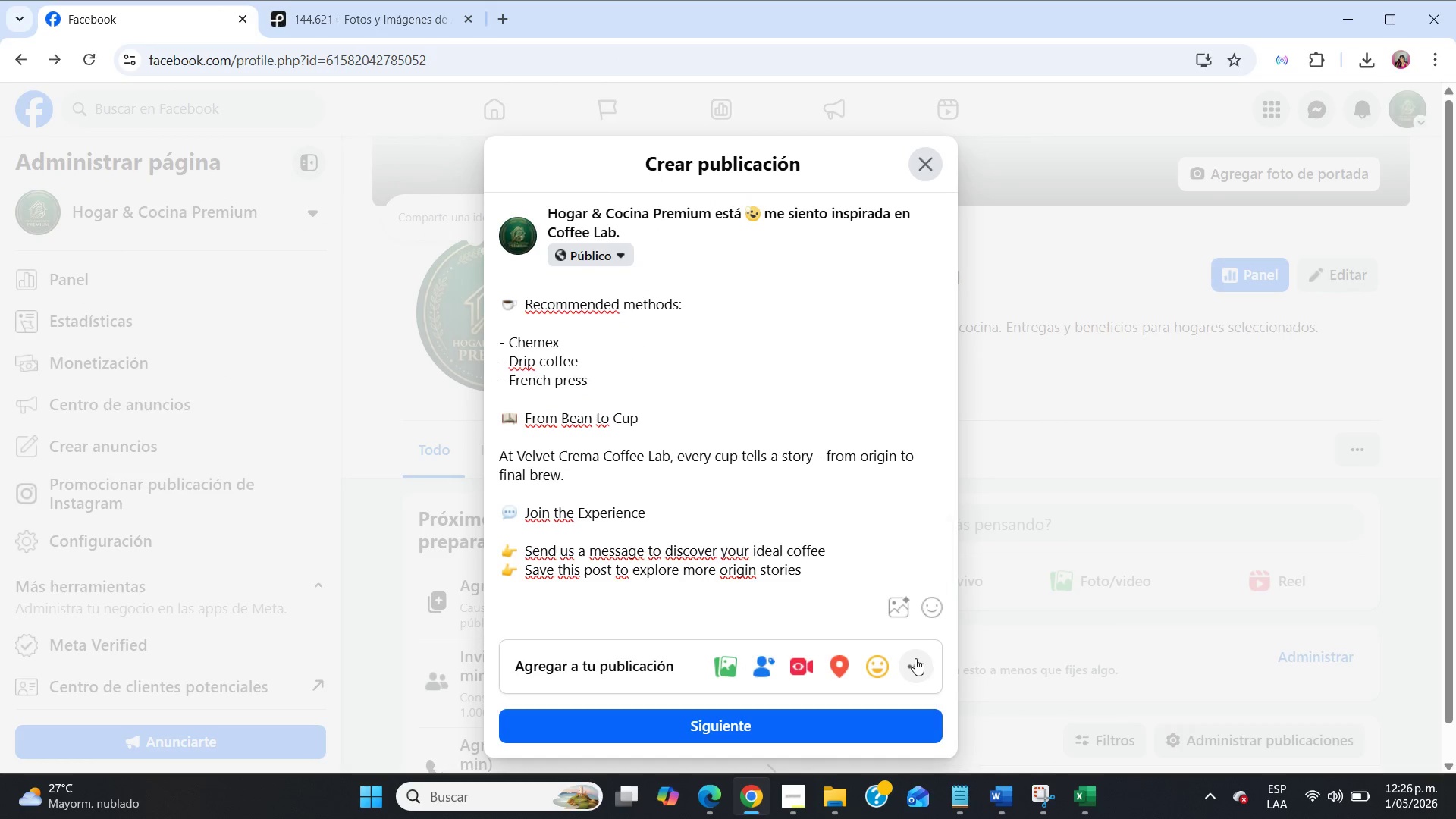 
left_click([915, 658])
 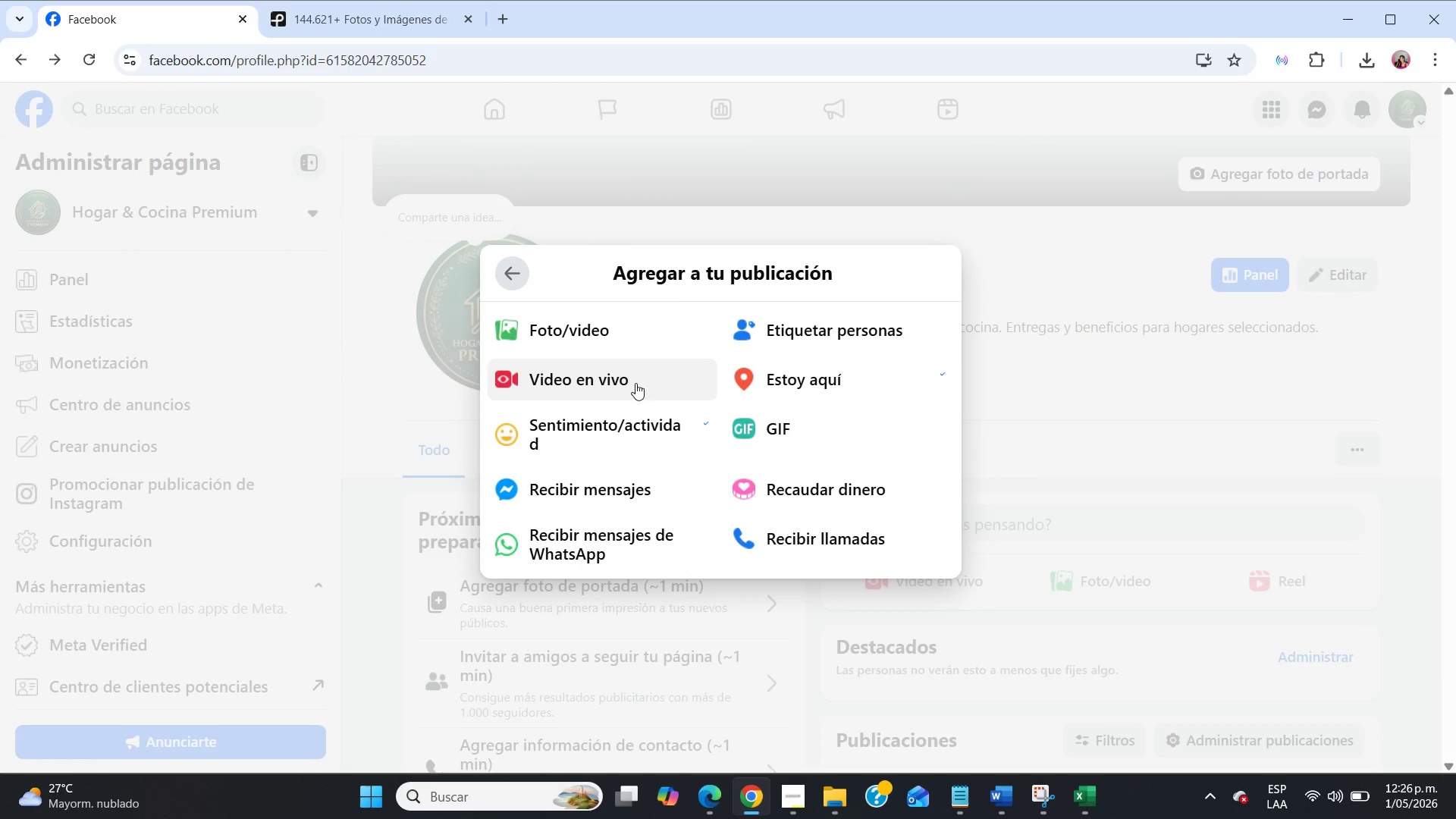 
left_click([599, 325])
 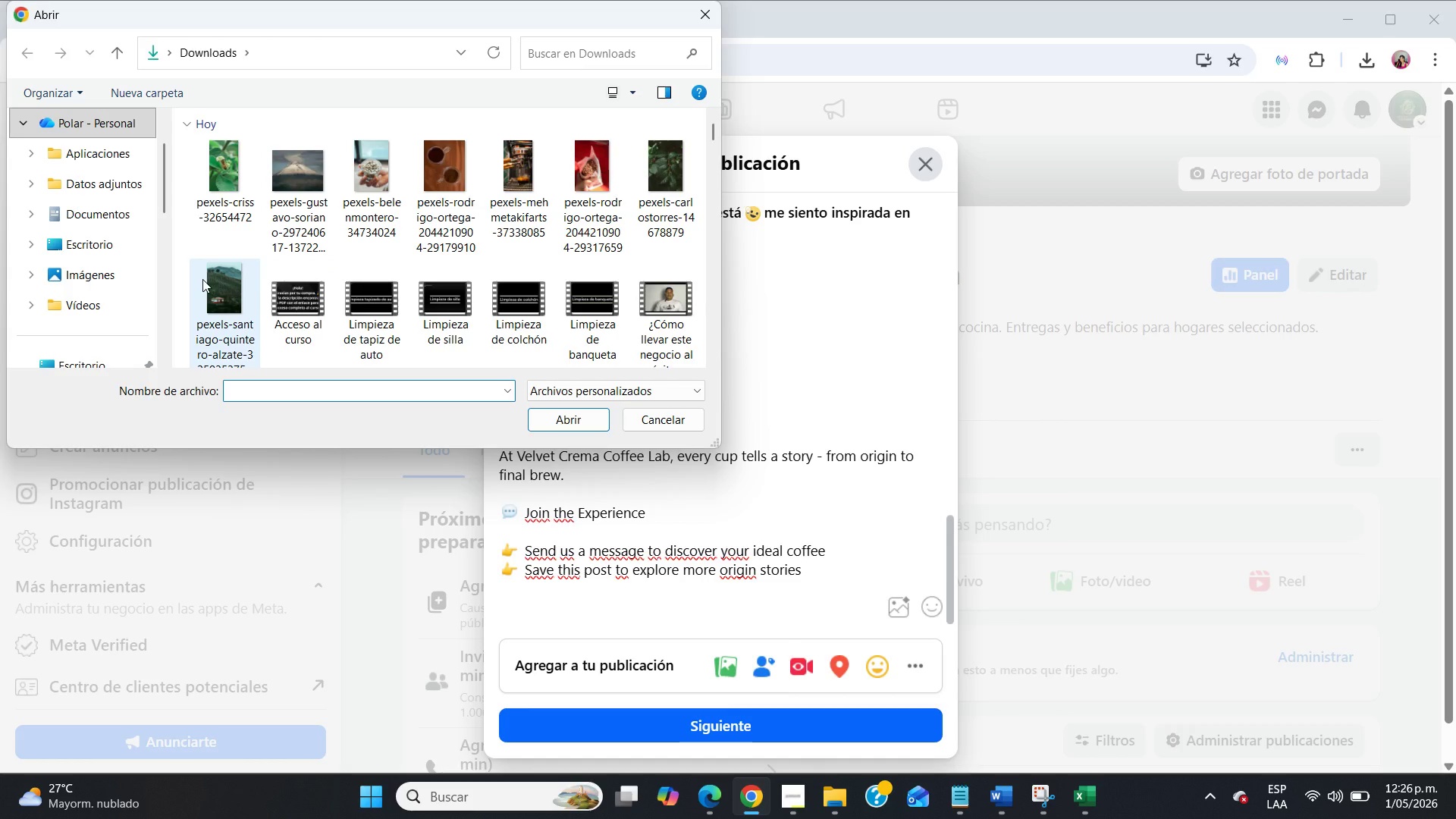 
wait(6.75)
 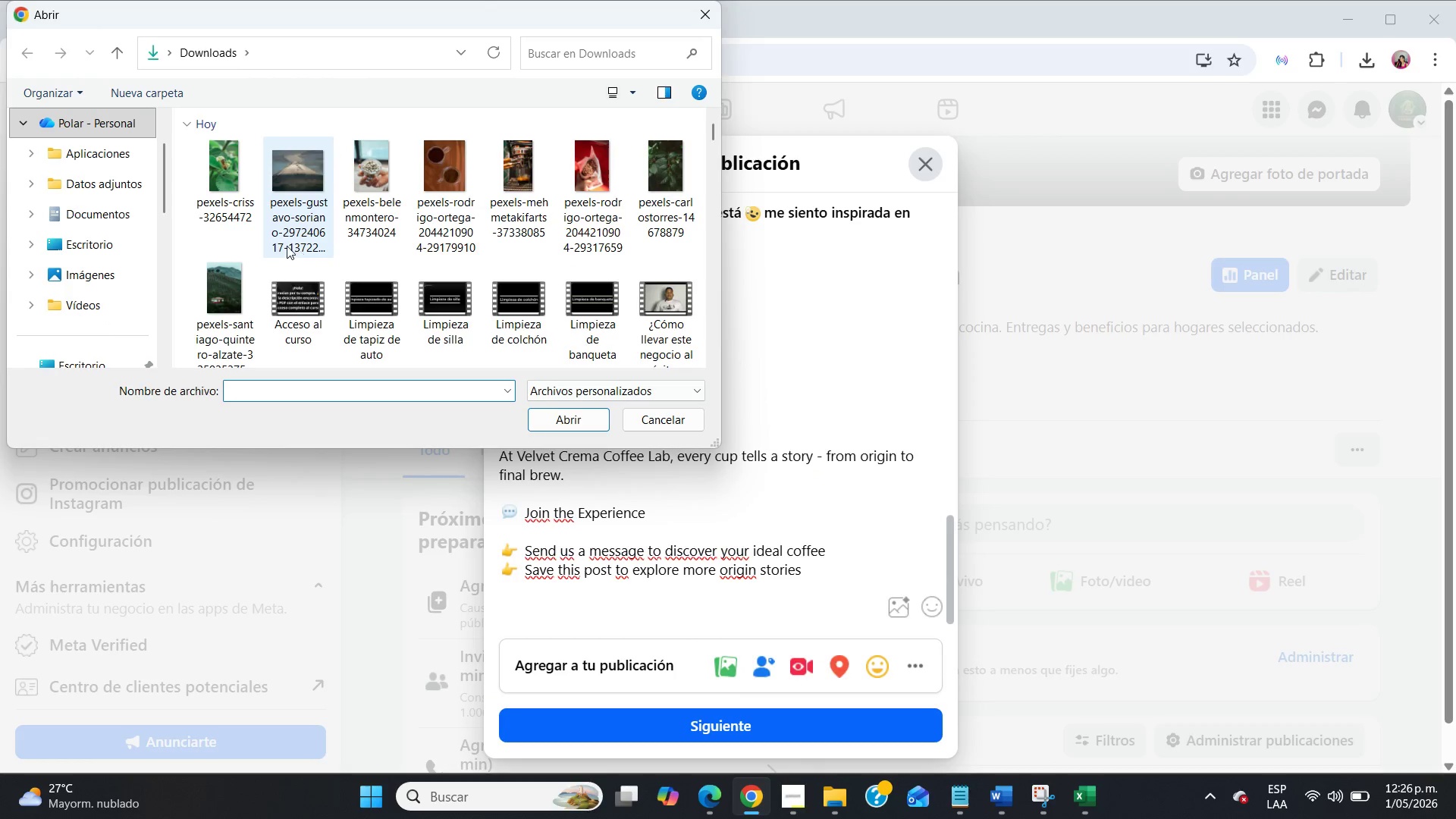 
hold_key(key=ControlLeft, duration=1.69)
left_click([202, 279])
 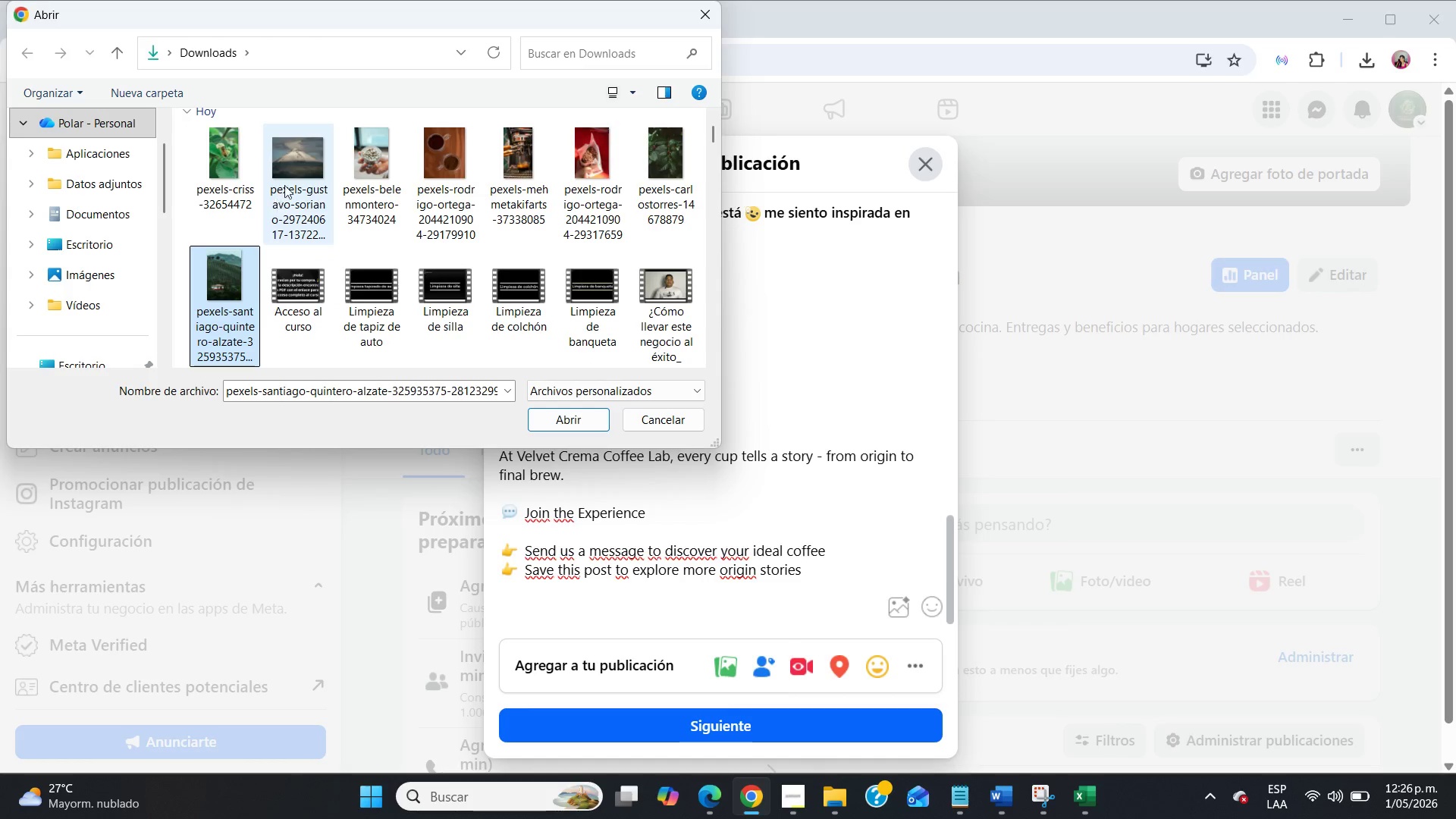 
left_click([293, 174])
 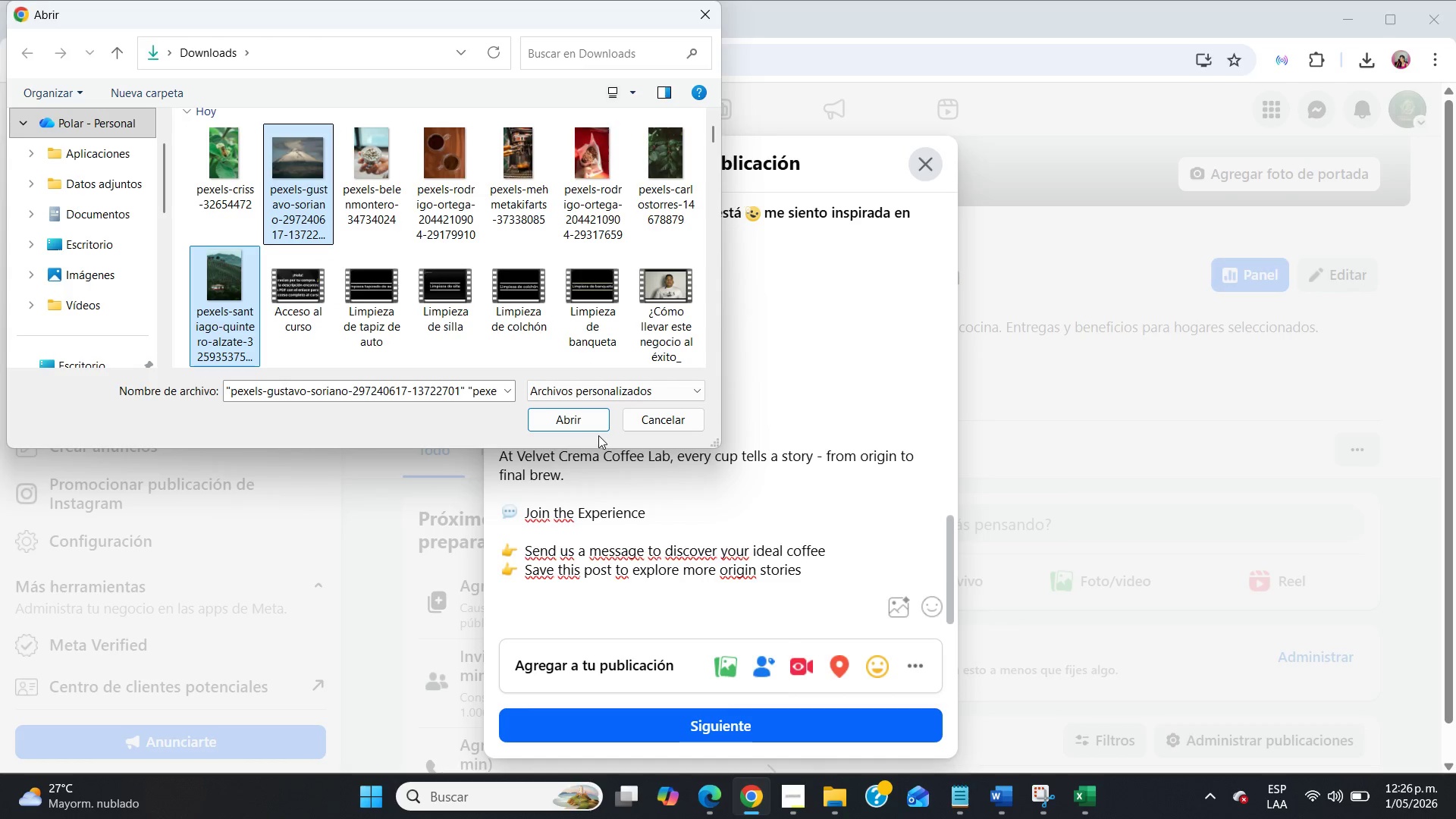 
left_click([585, 420])
 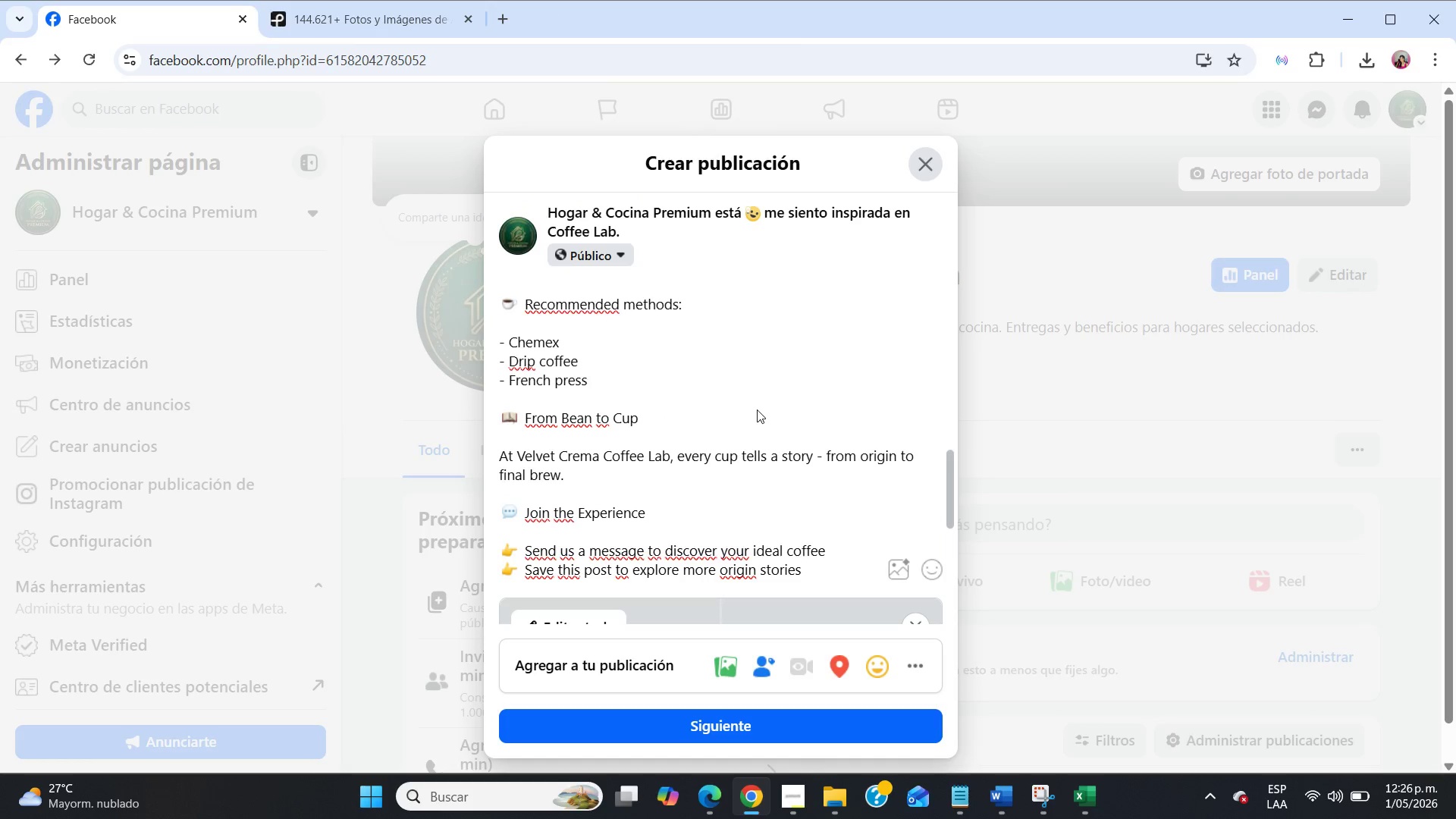 
scroll: coordinate [765, 456], scroll_direction: down, amount: 4.0
 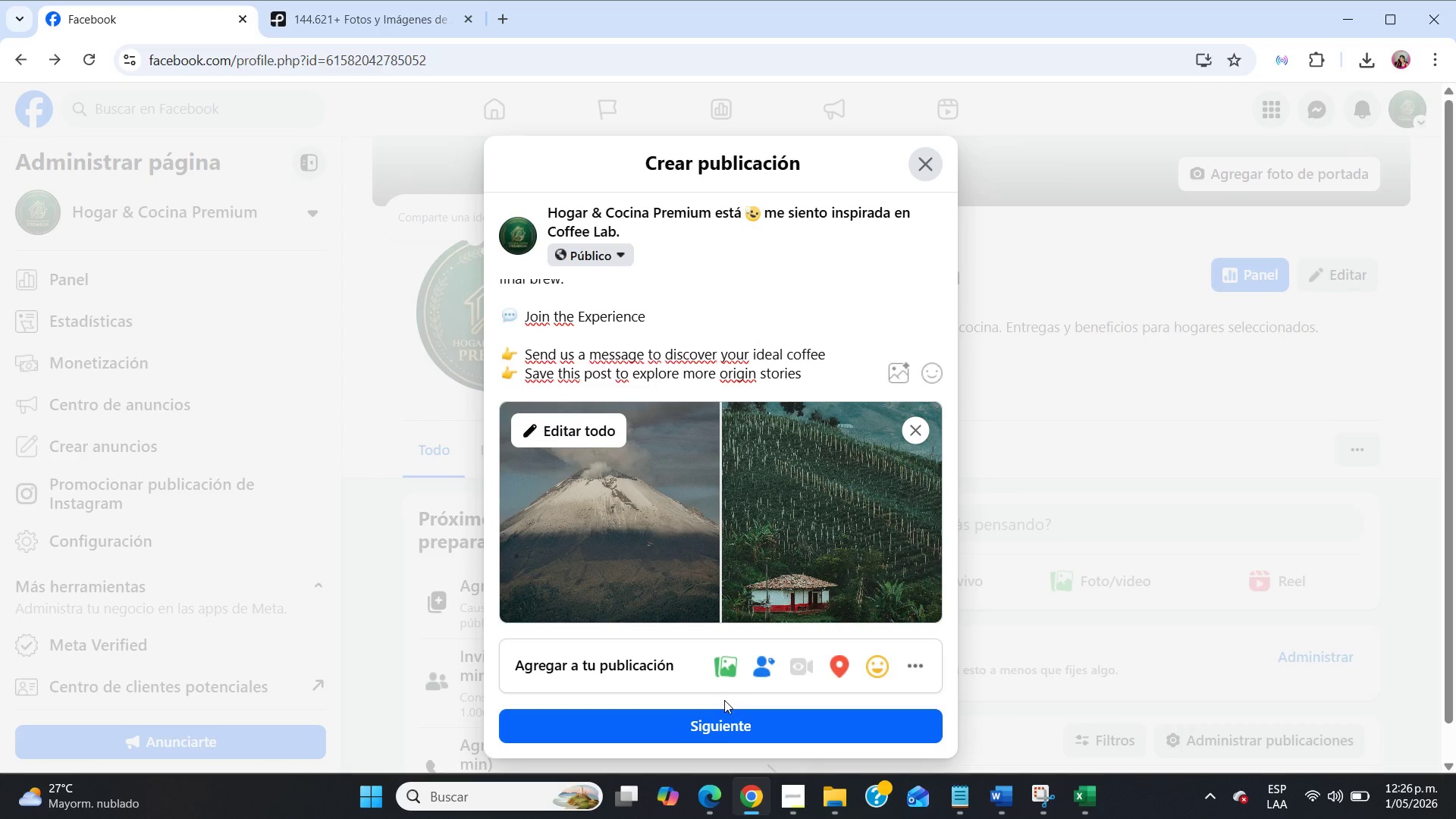 
left_click([724, 741])
 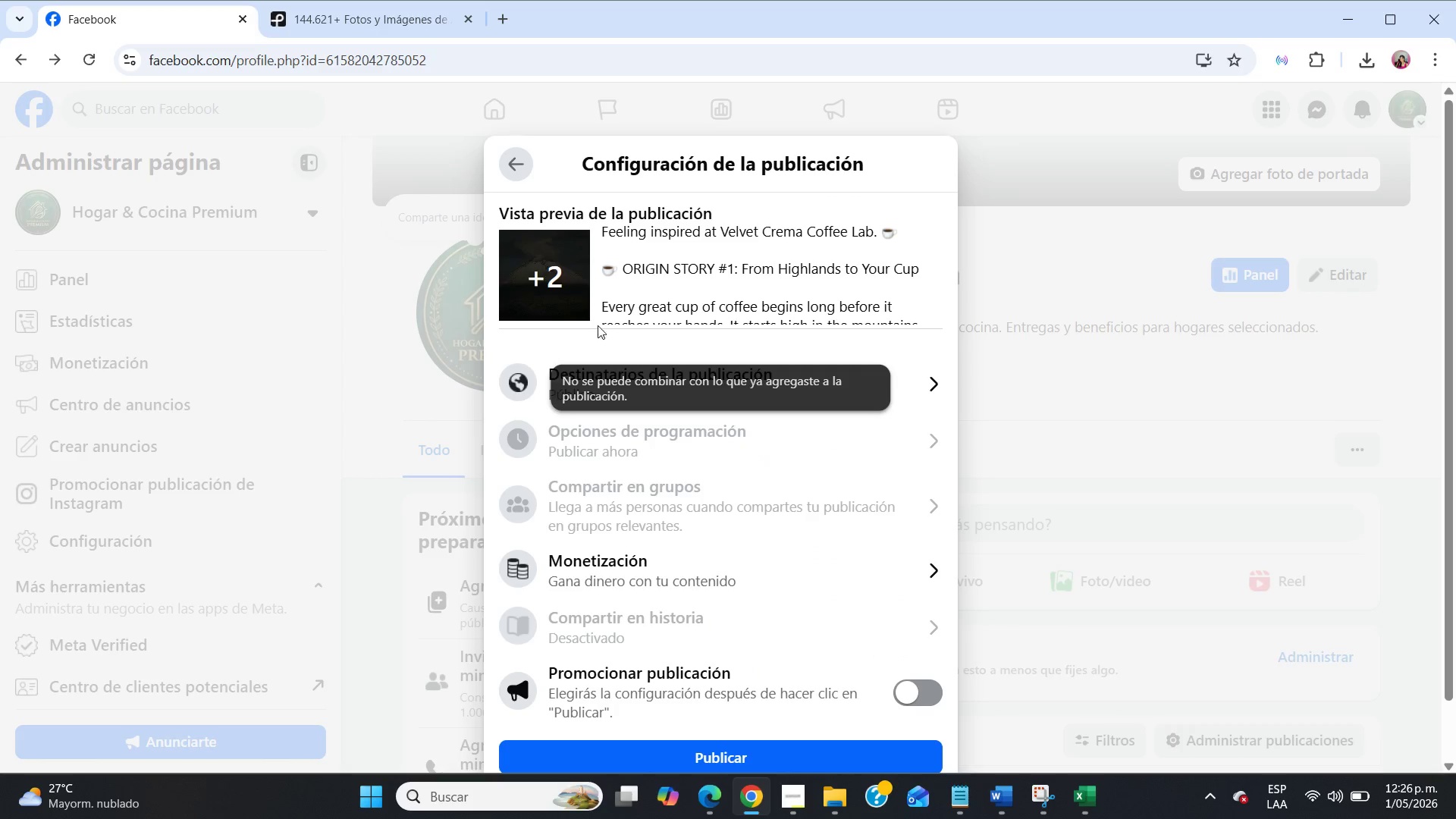 
left_click([514, 171])
 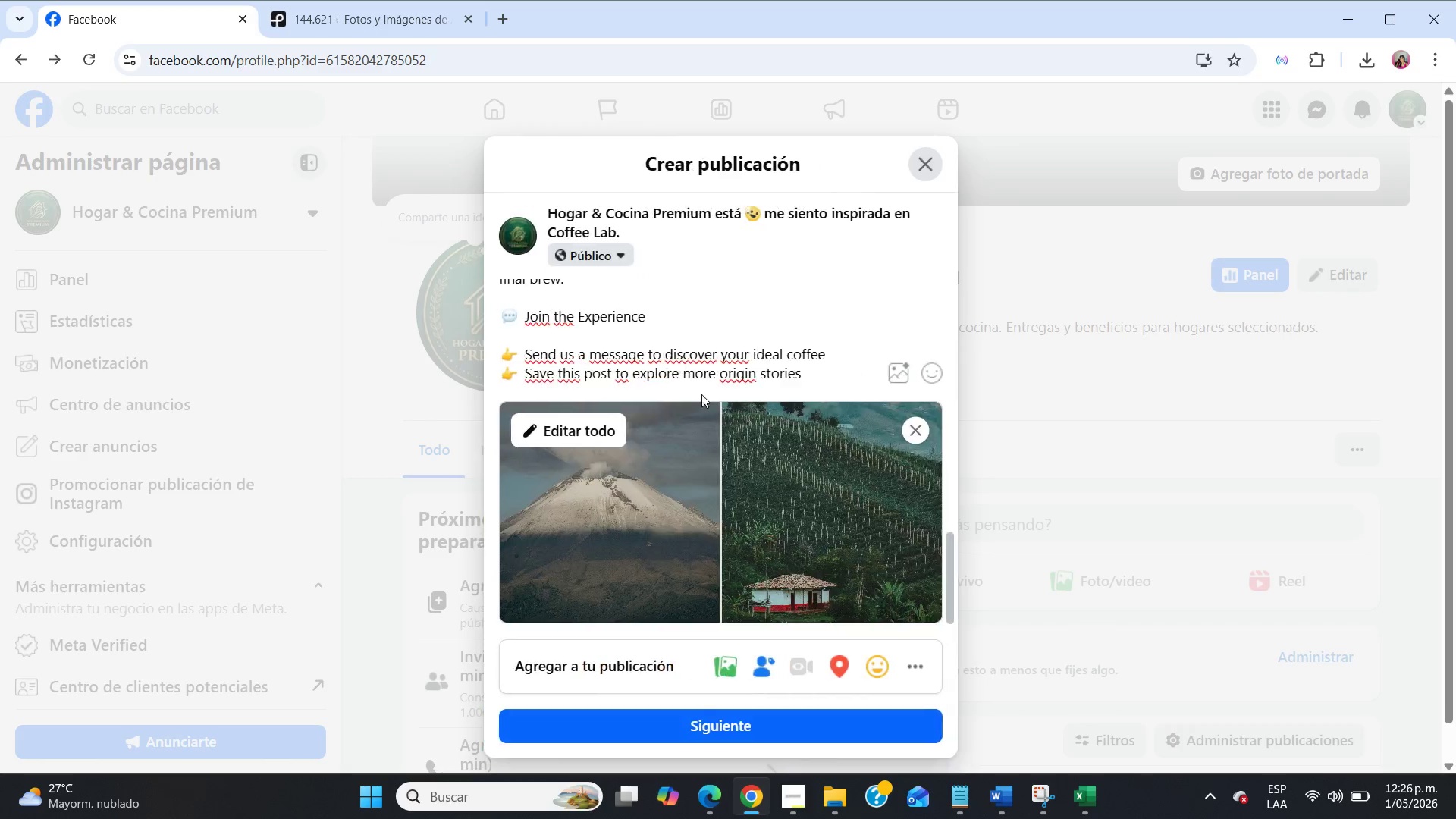 
scroll: coordinate [705, 398], scroll_direction: up, amount: 20.0
 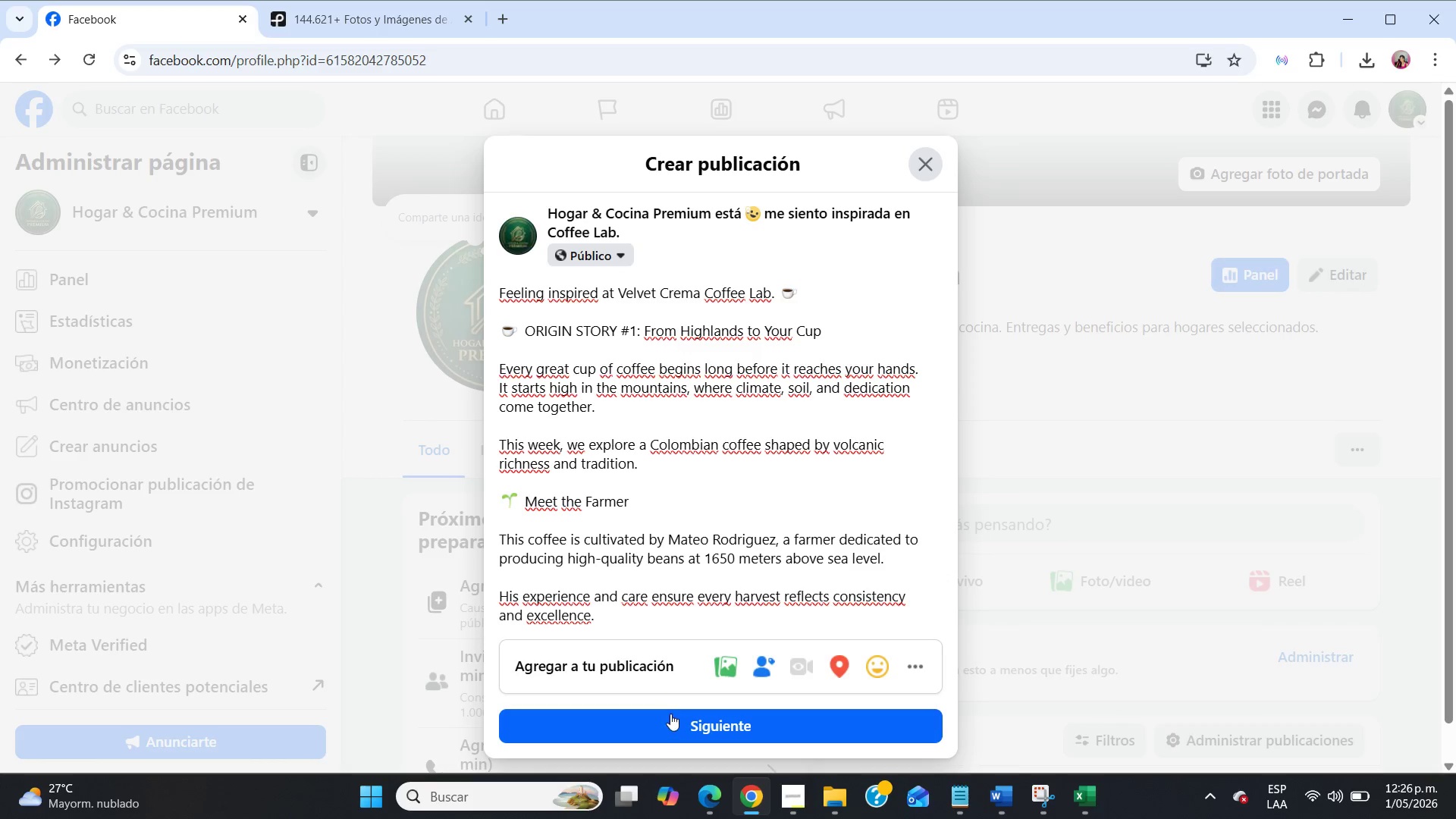 
left_click([672, 717])
 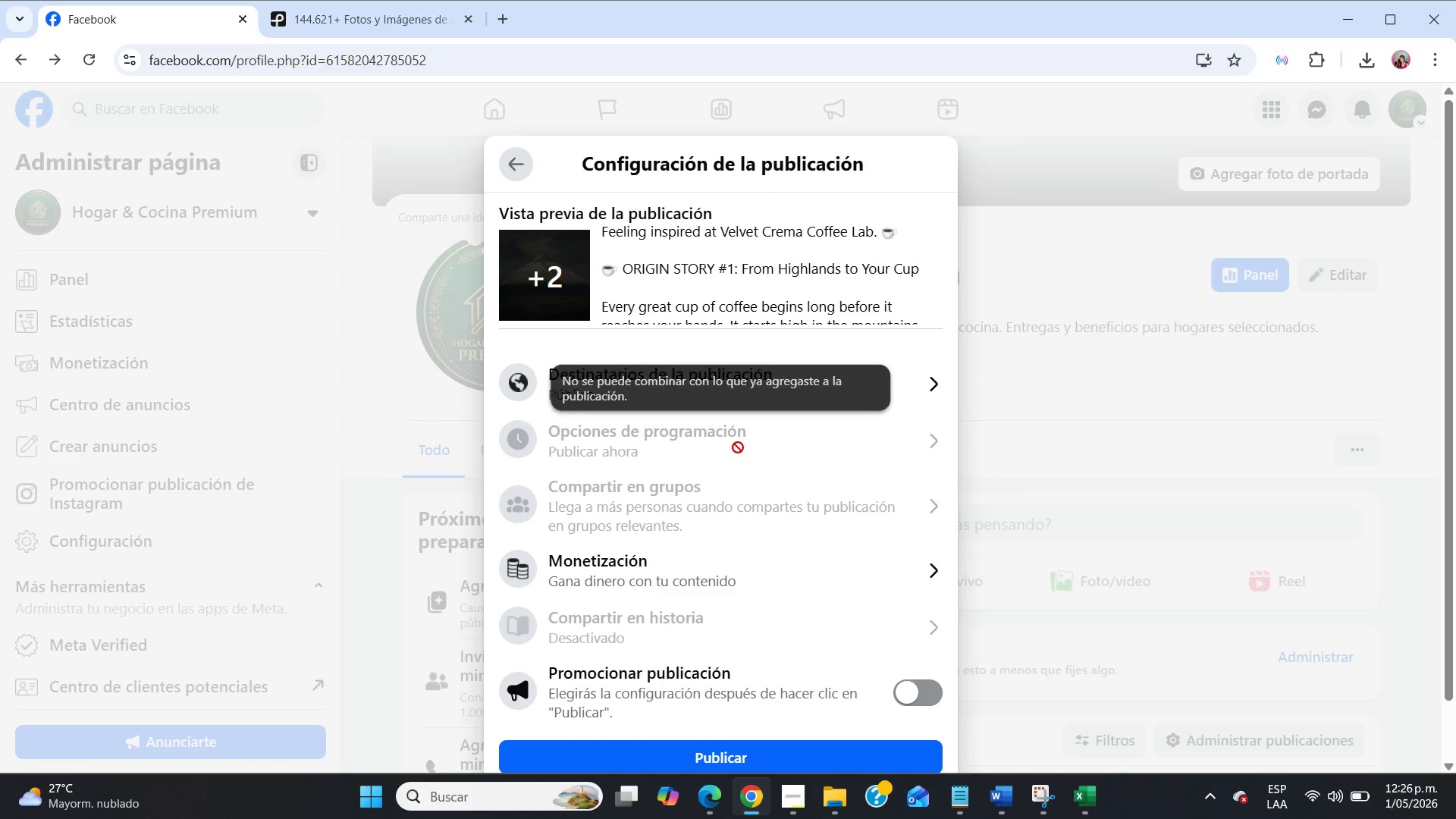 
scroll: coordinate [738, 447], scroll_direction: down, amount: 2.0
 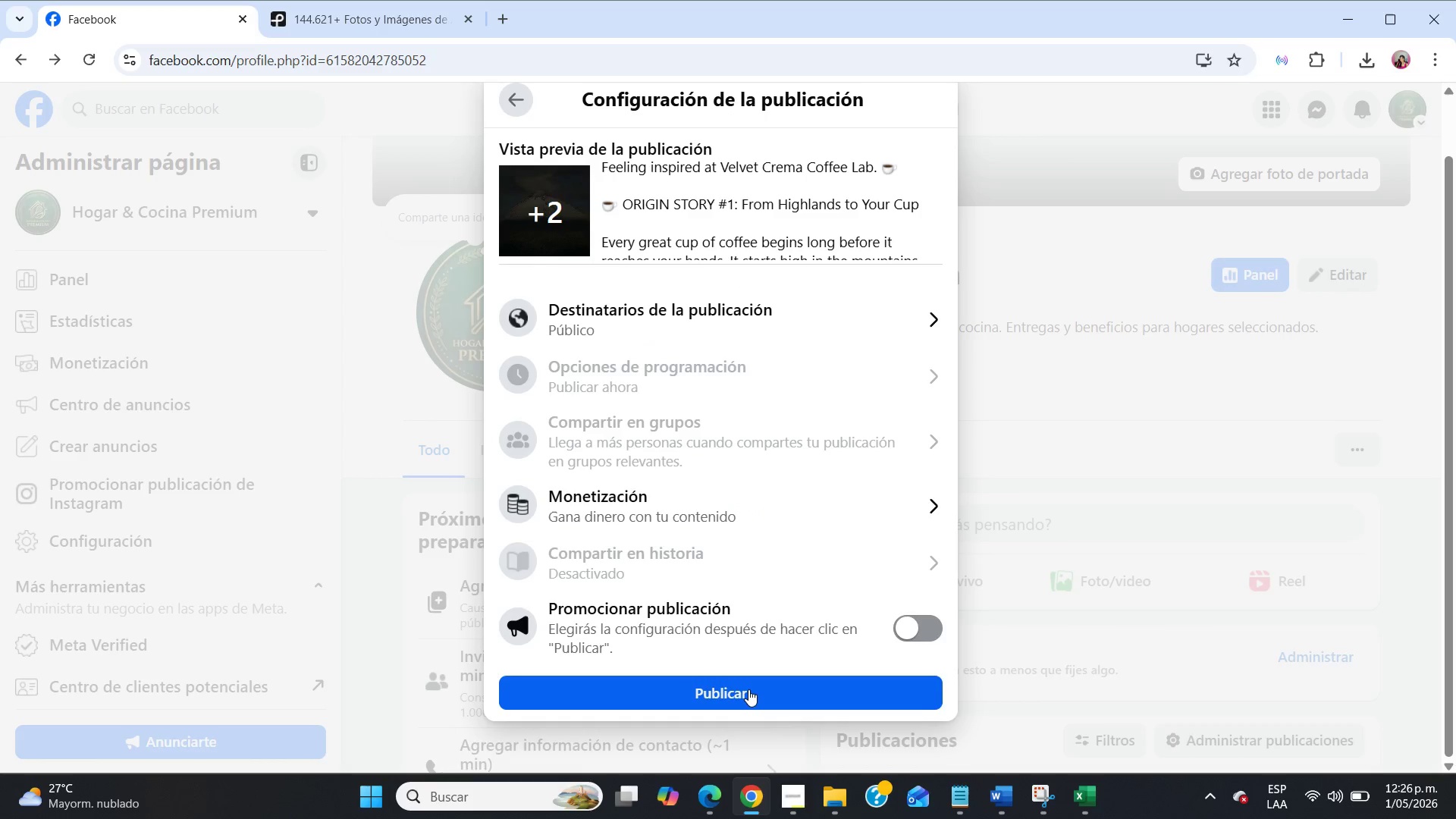 
left_click([748, 689])
 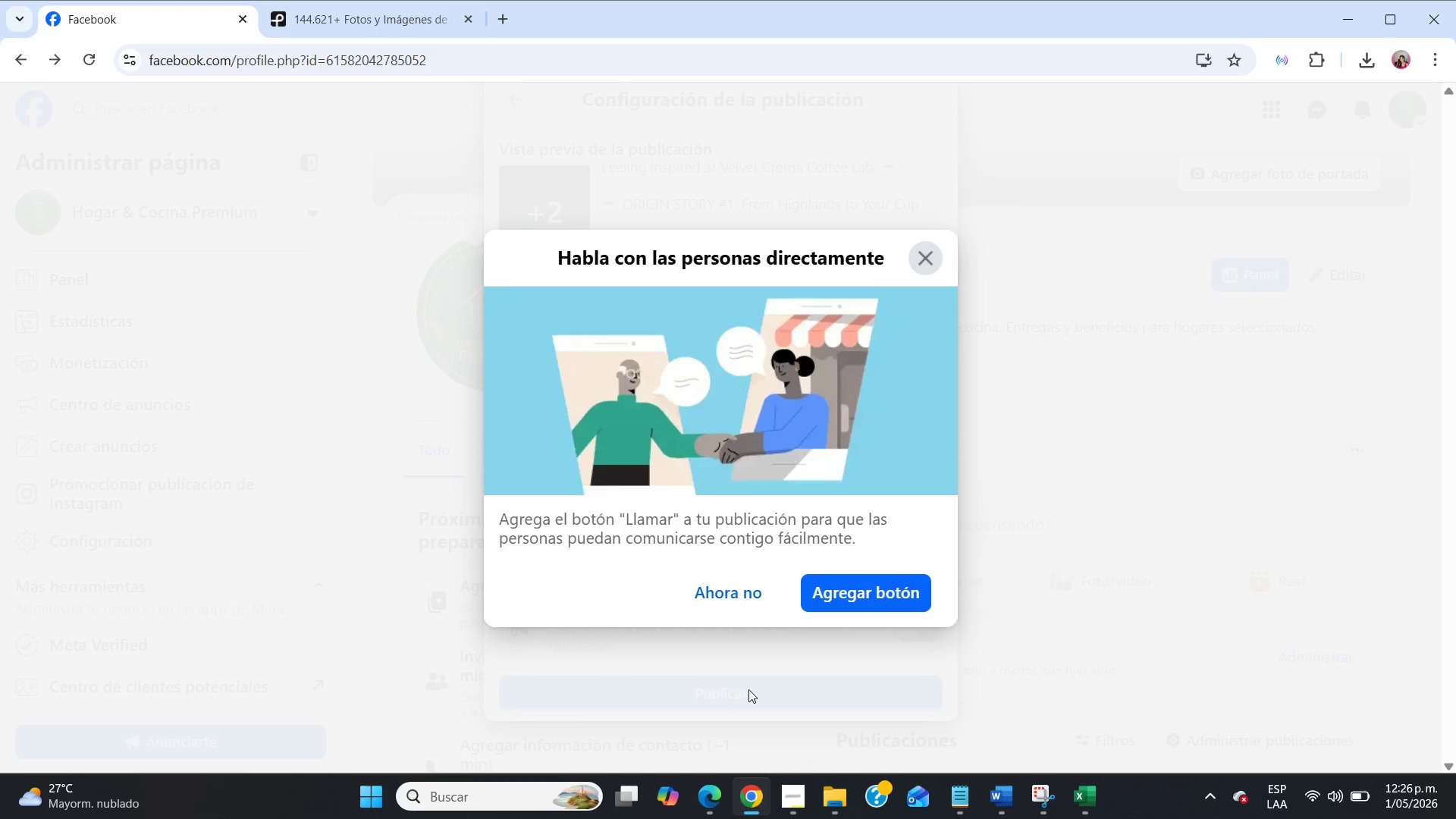 
wait(13.67)
 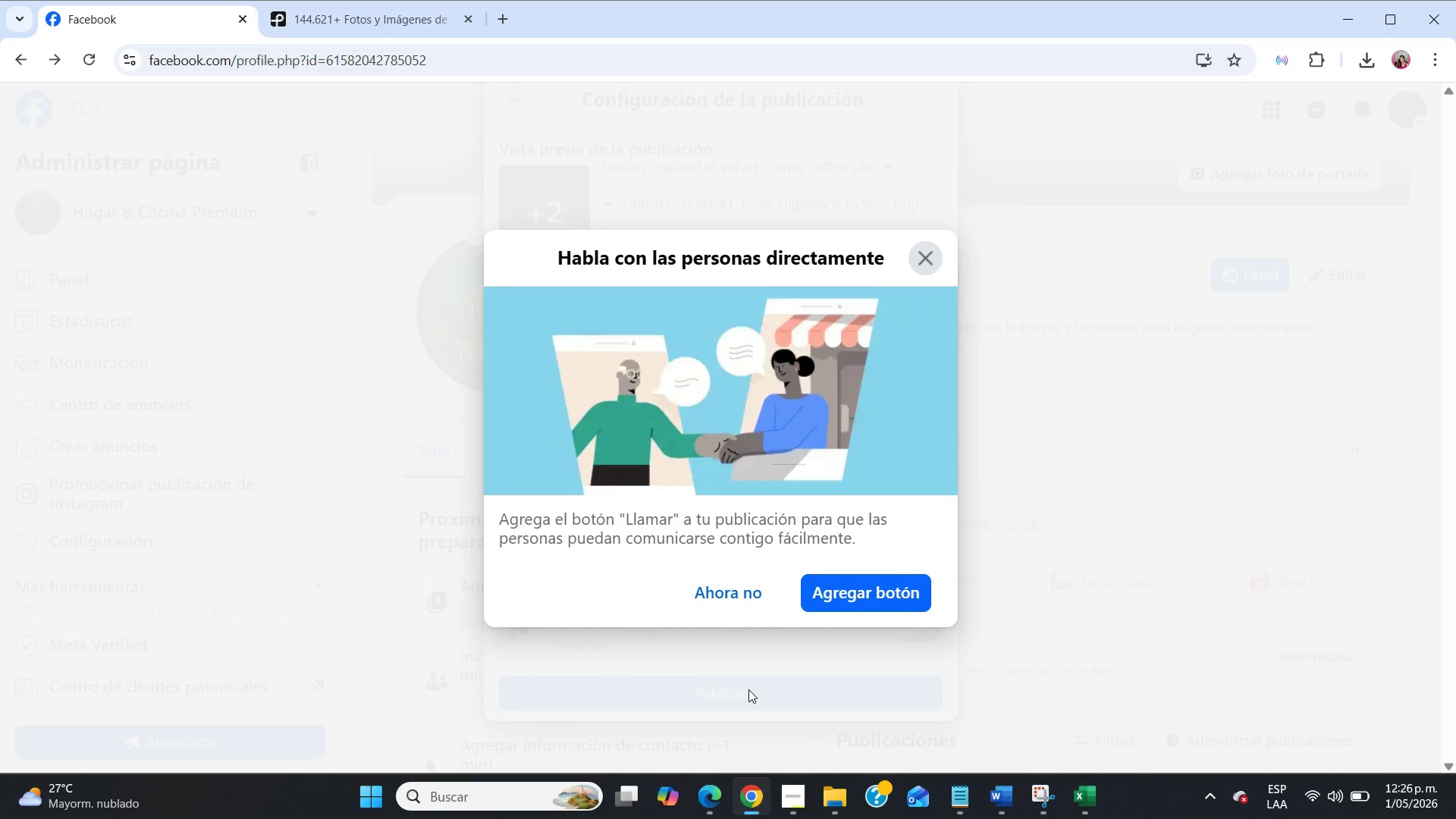 
left_click([935, 248])
 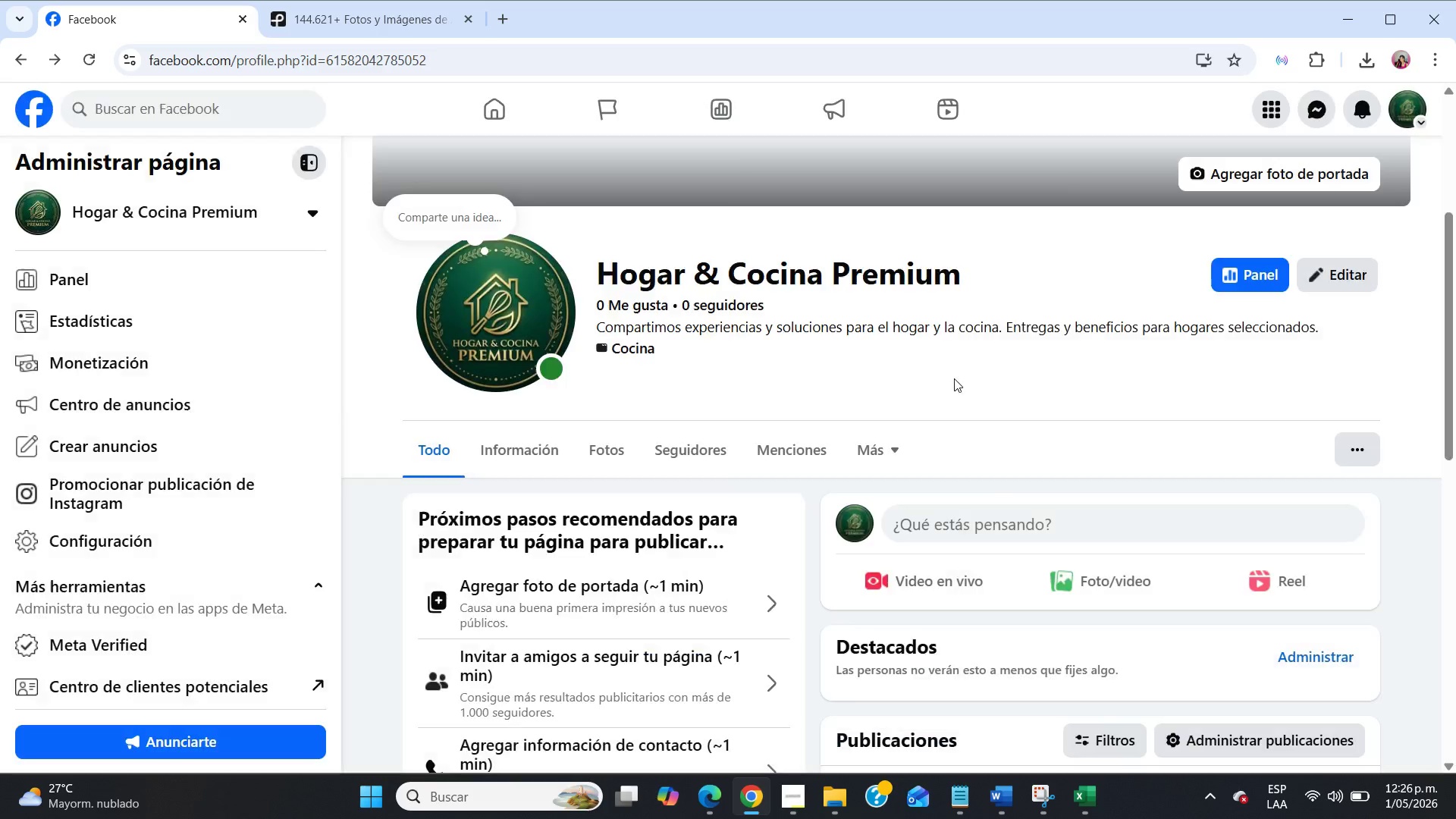 
scroll: coordinate [990, 472], scroll_direction: down, amount: 4.0
 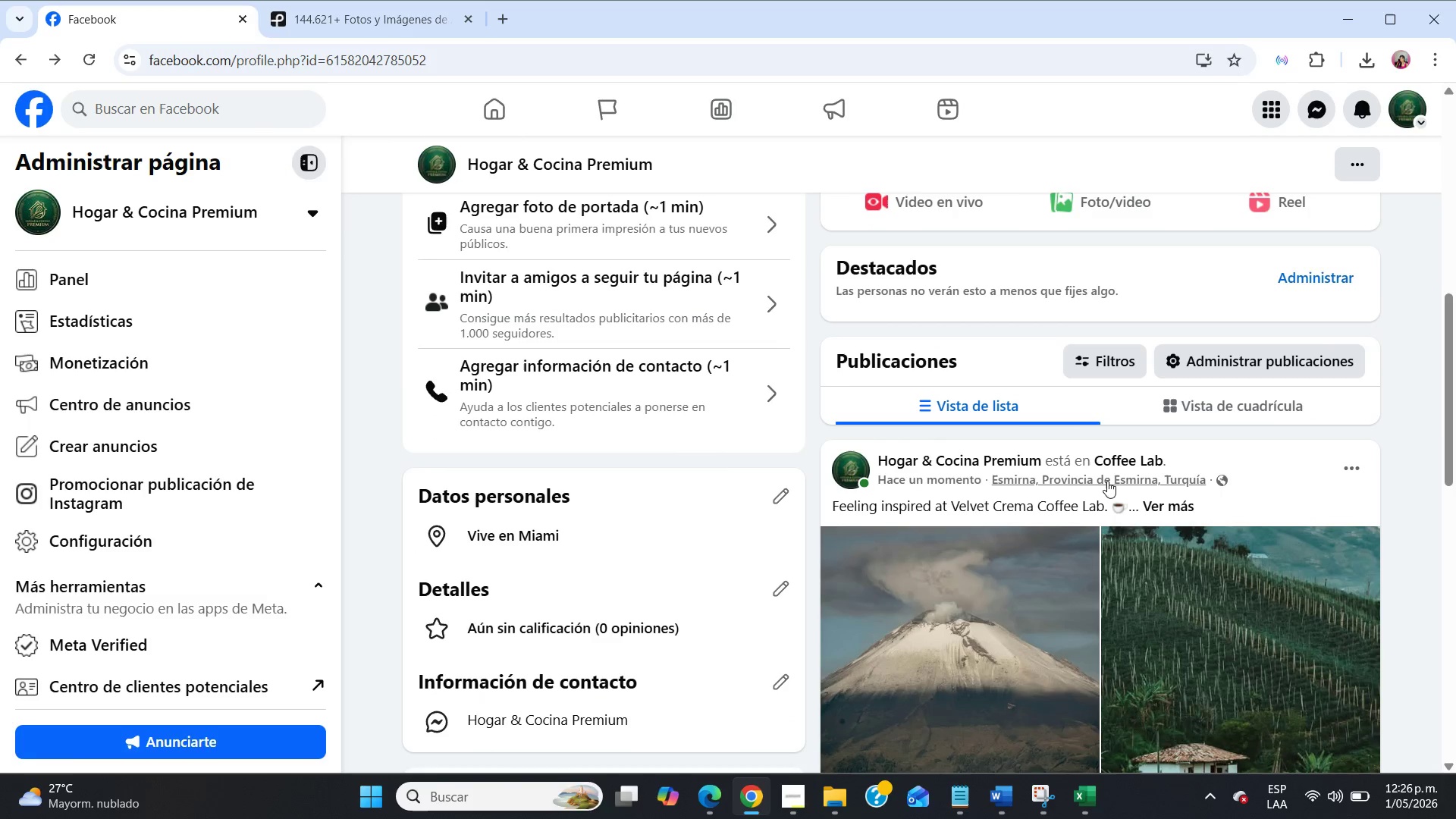 
scroll: coordinate [1116, 463], scroll_direction: up, amount: 3.0
 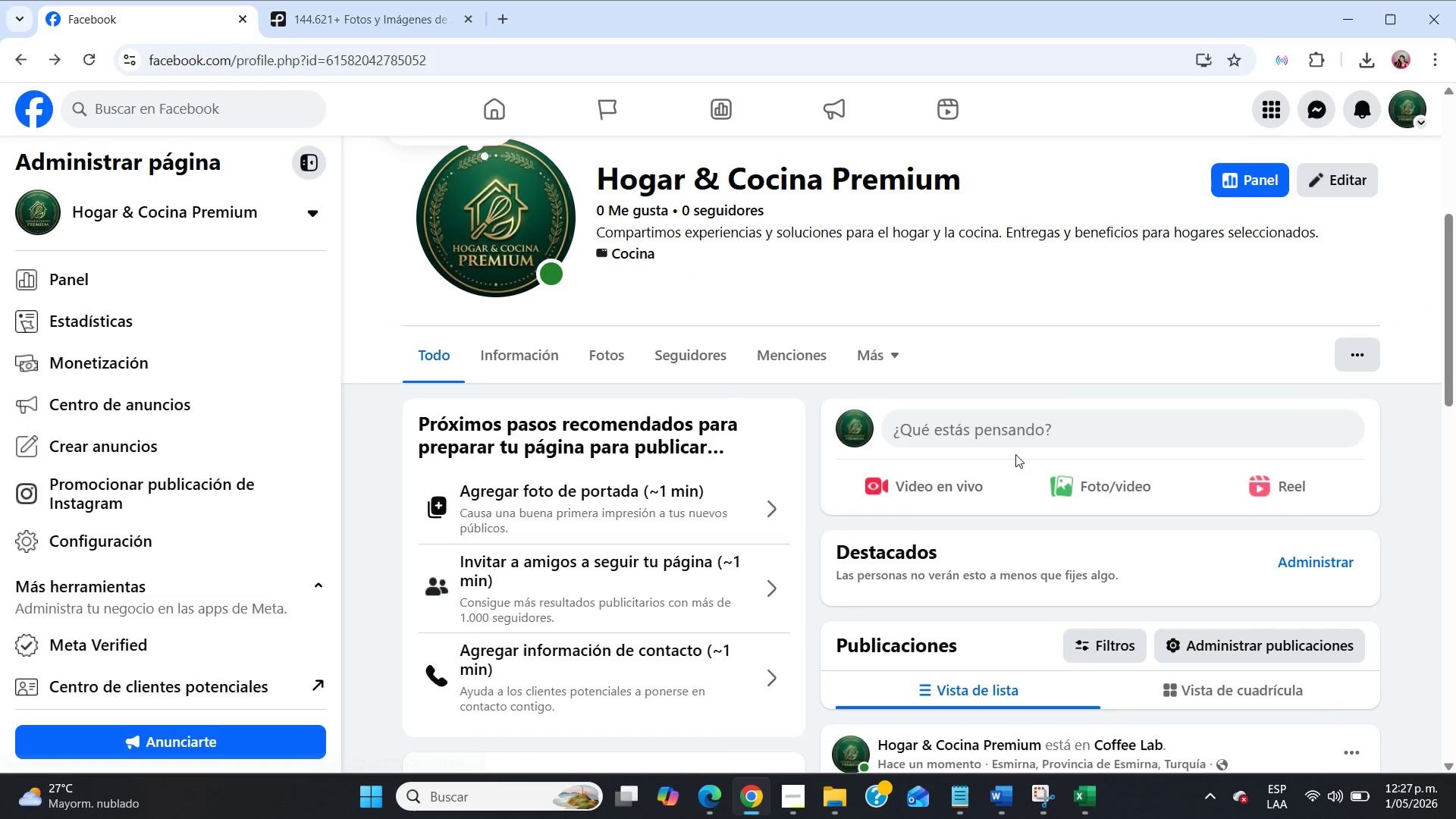 
mouse_move([975, 410])
 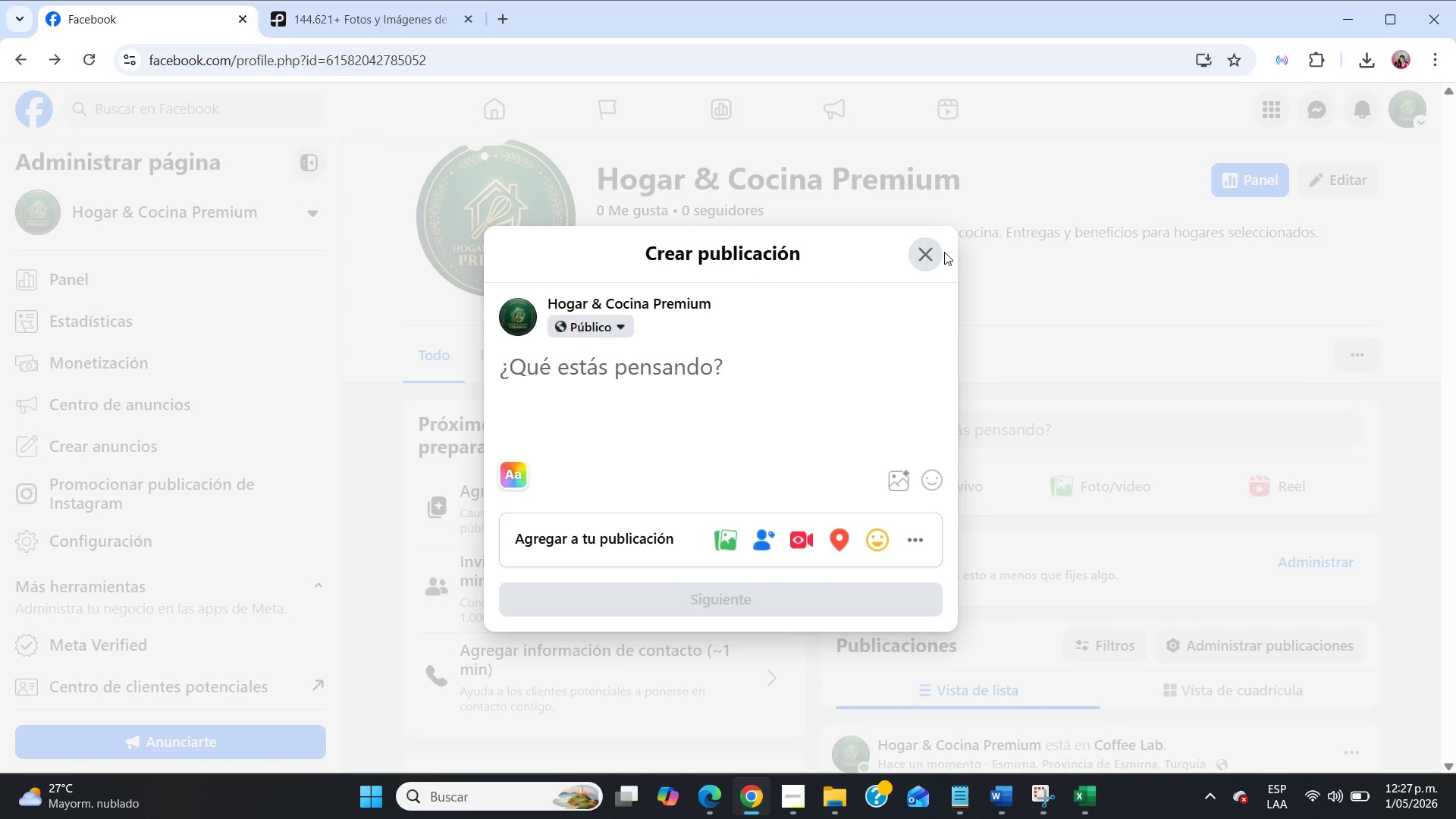 
left_click([878, 533])
 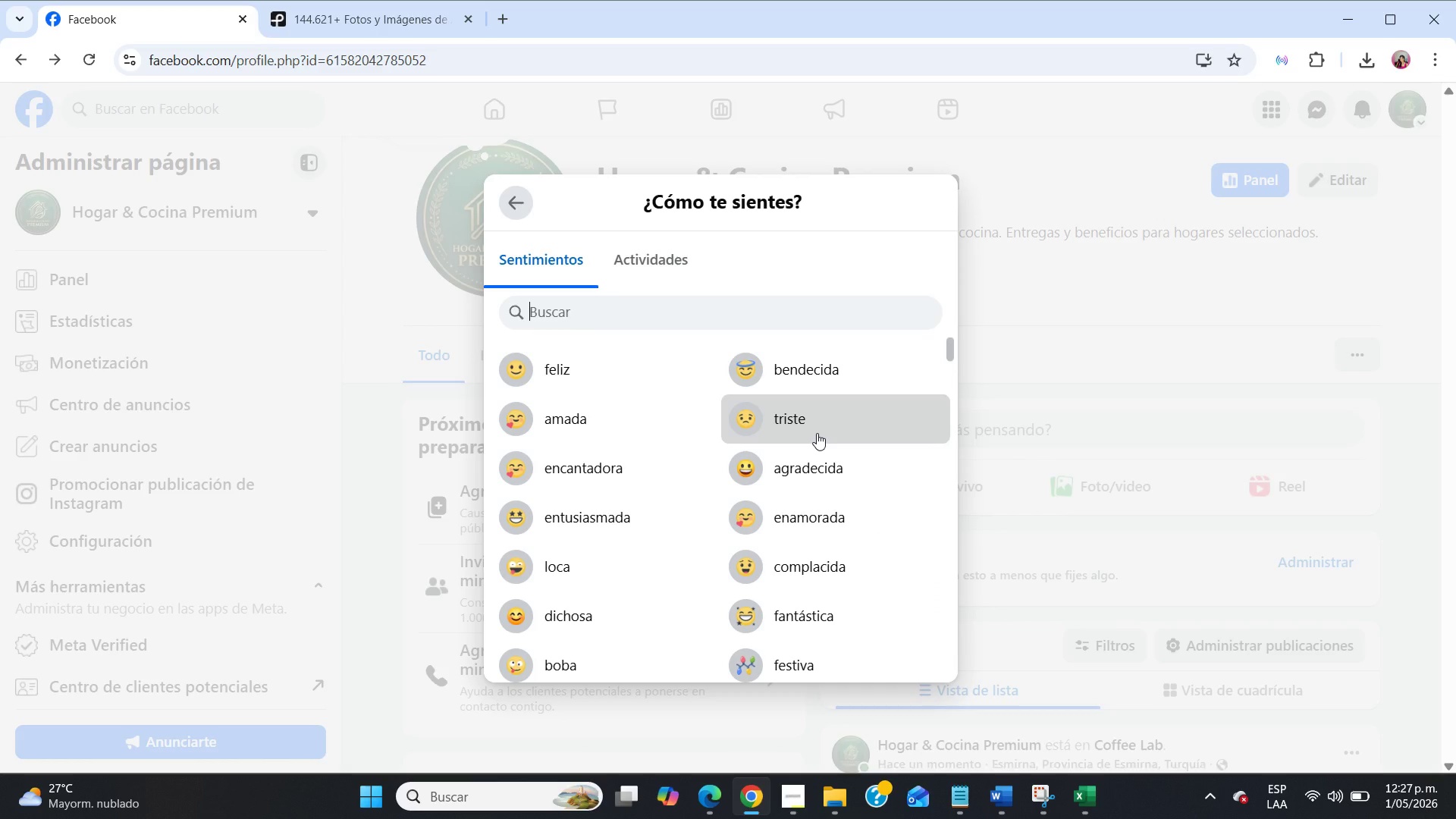 
type(insp)
 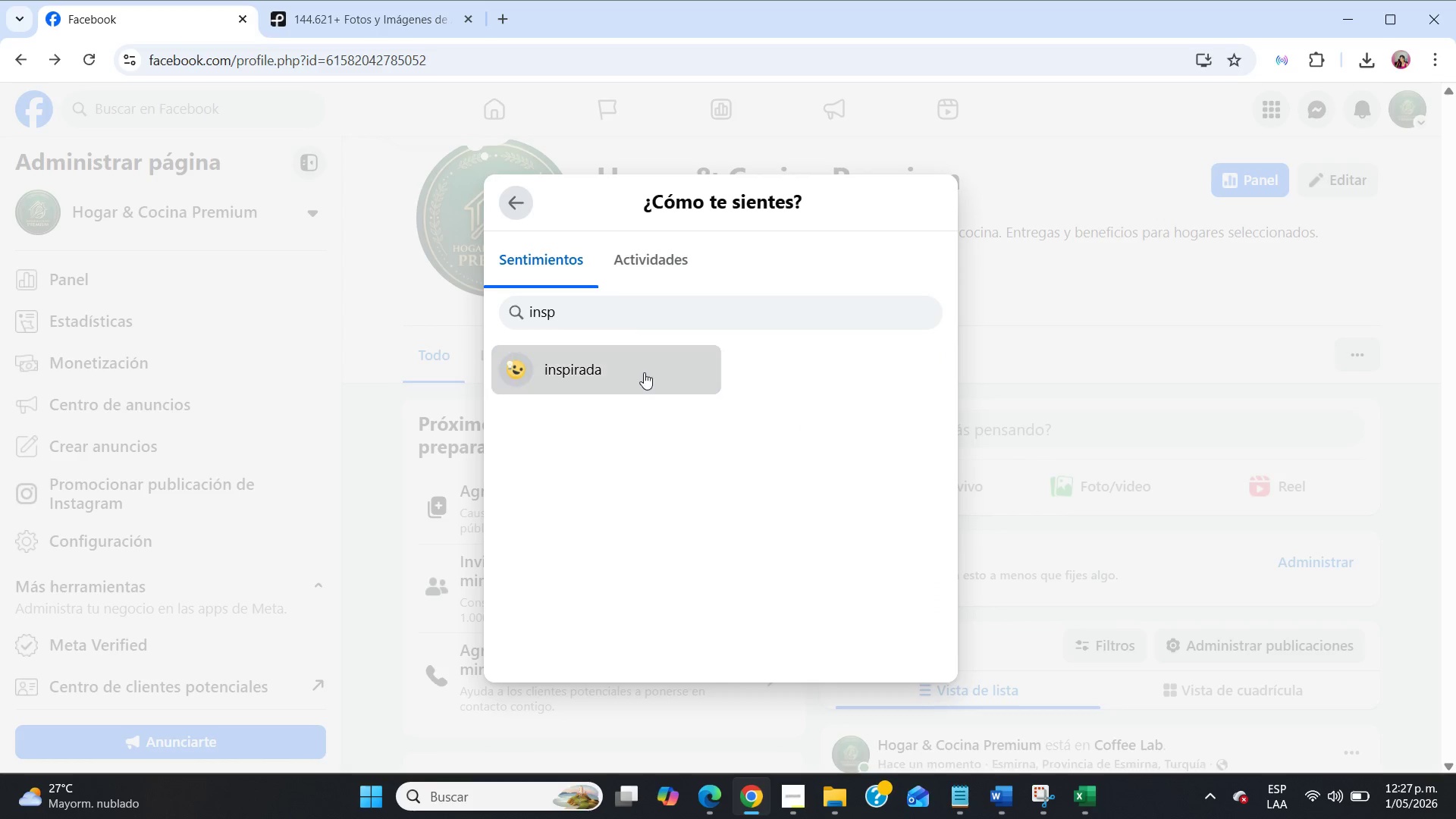 
left_click([636, 370])
 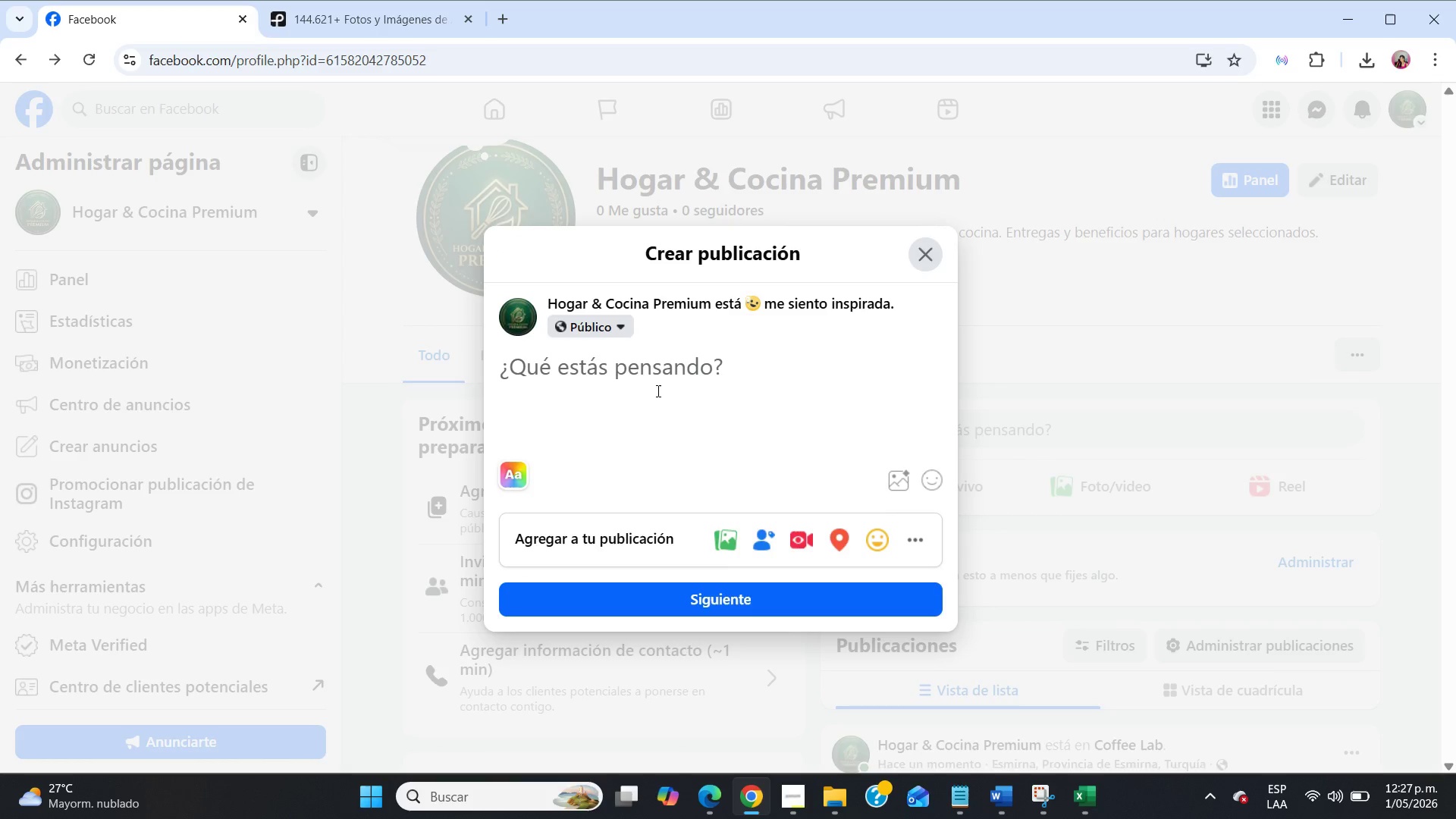 
left_click([661, 394])
 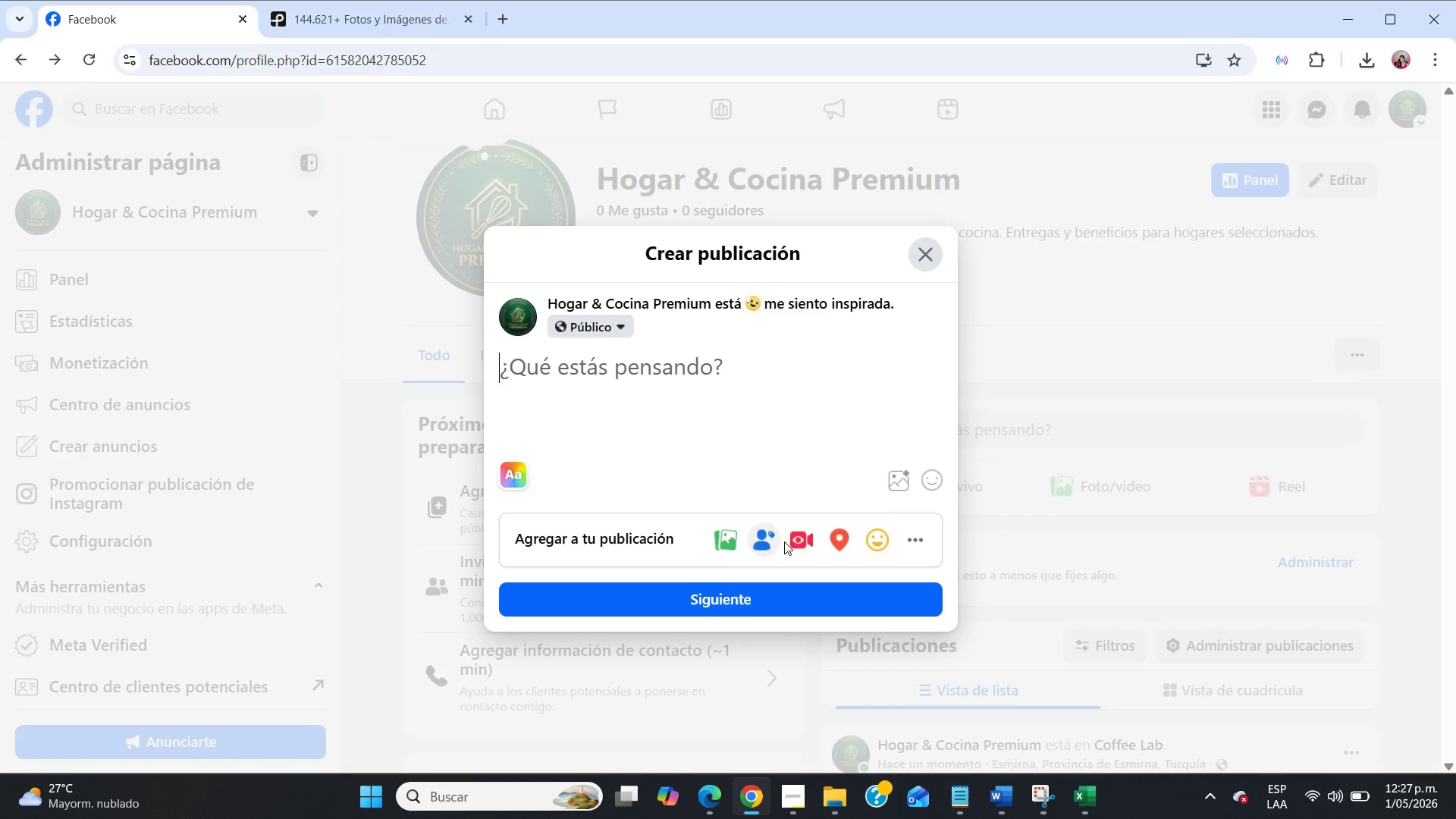 
left_click([839, 537])
 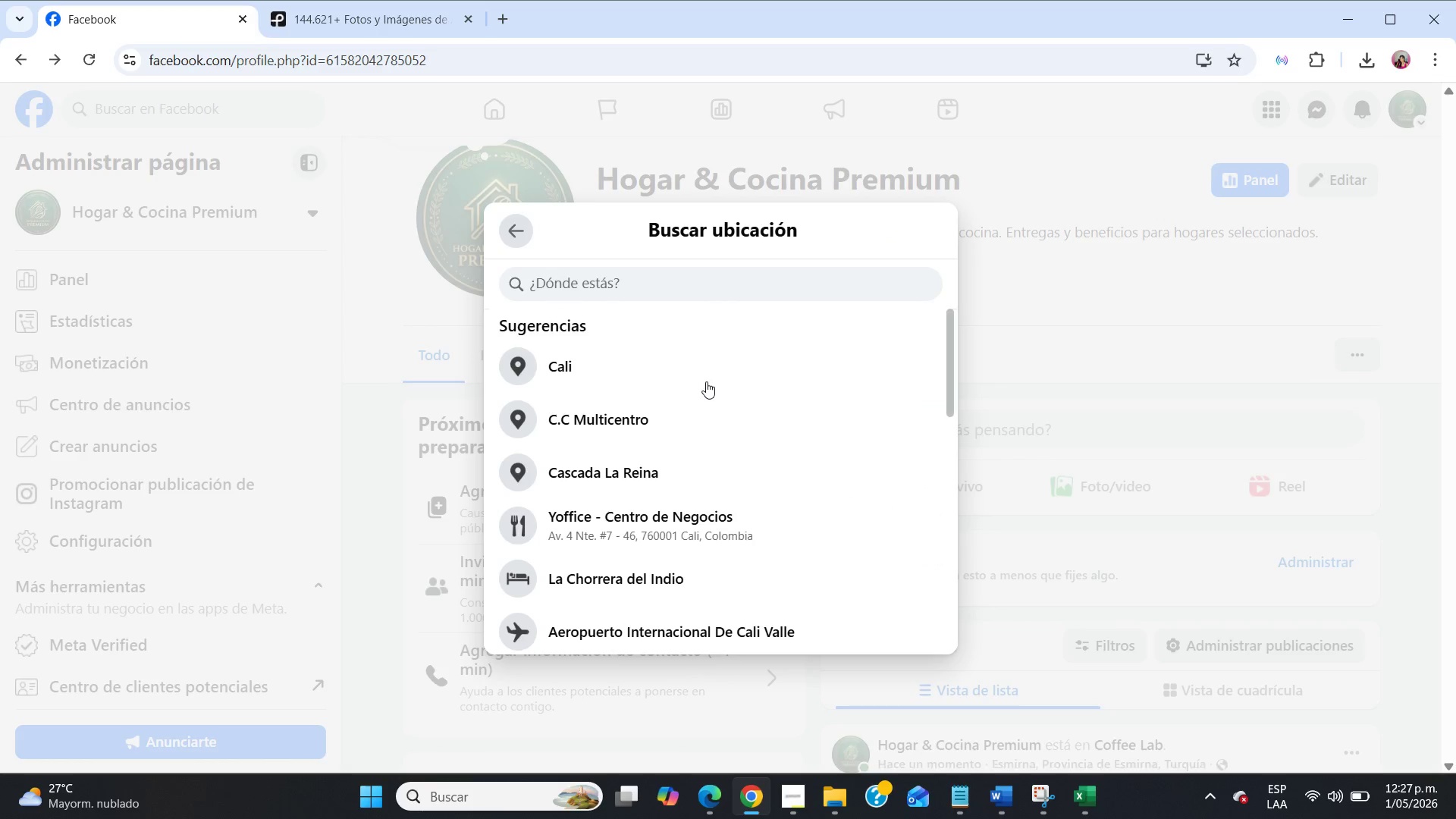 
type(coffe lab)
 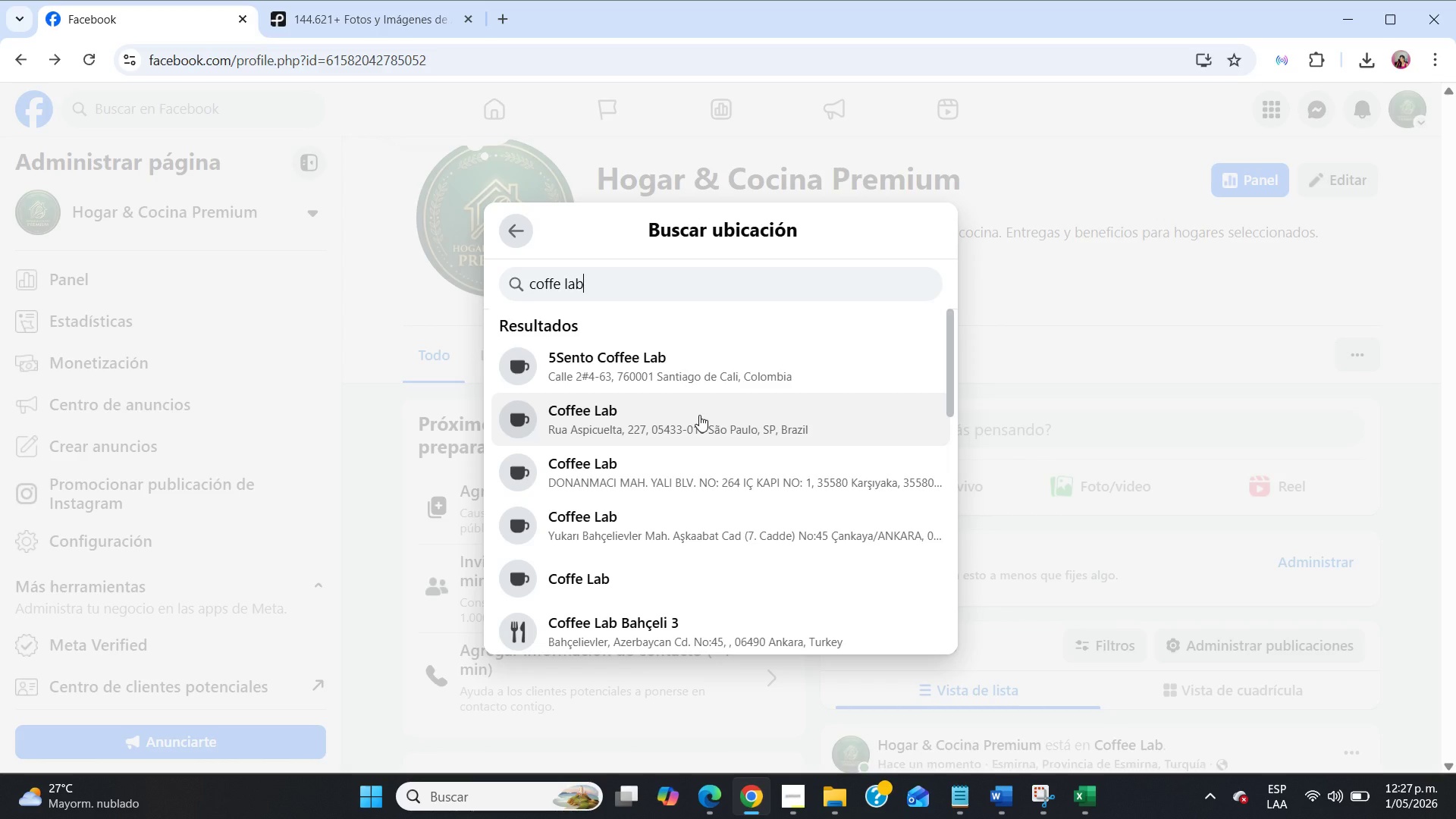 
wait(6.09)
 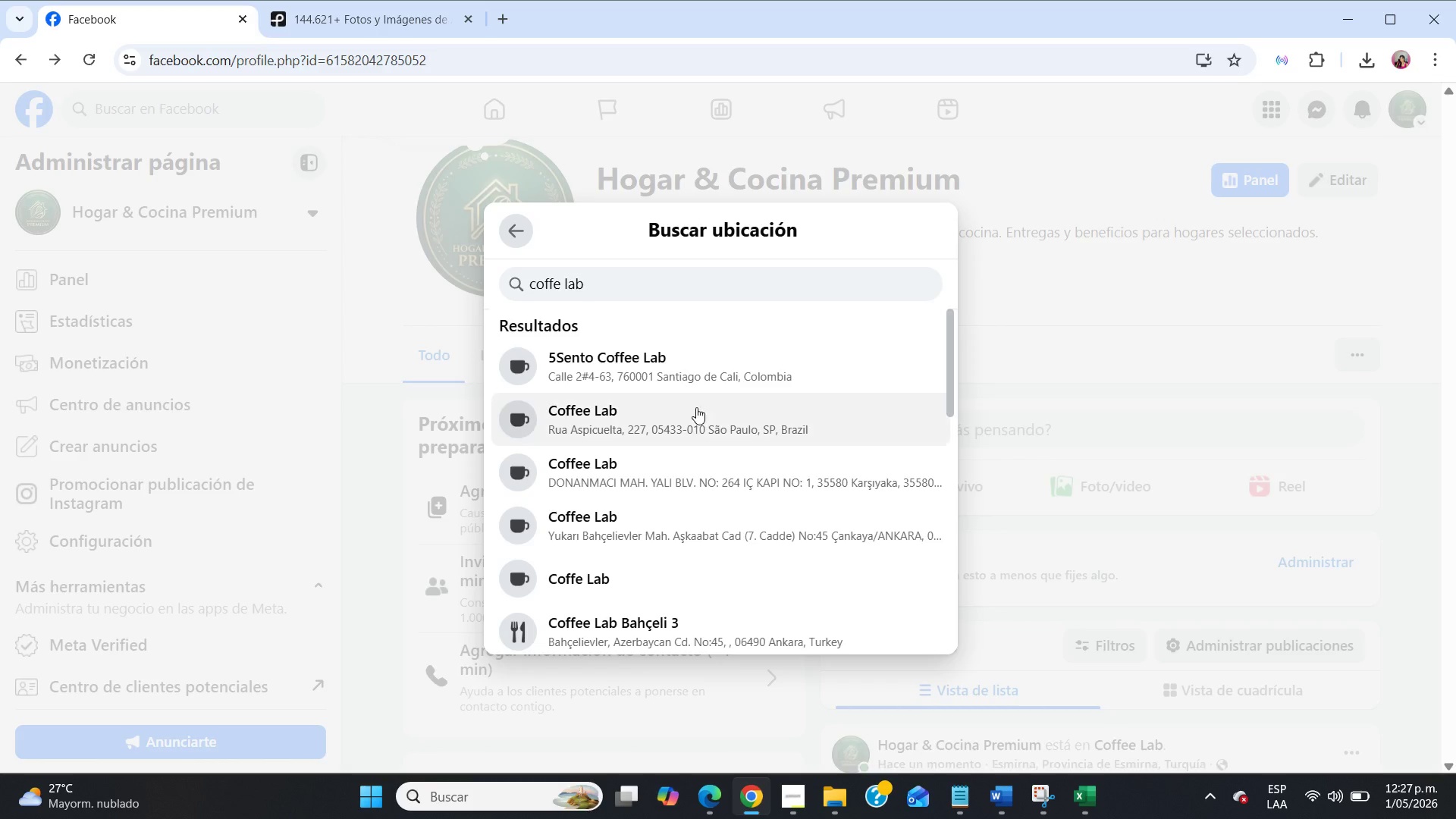 
left_click([699, 415])
 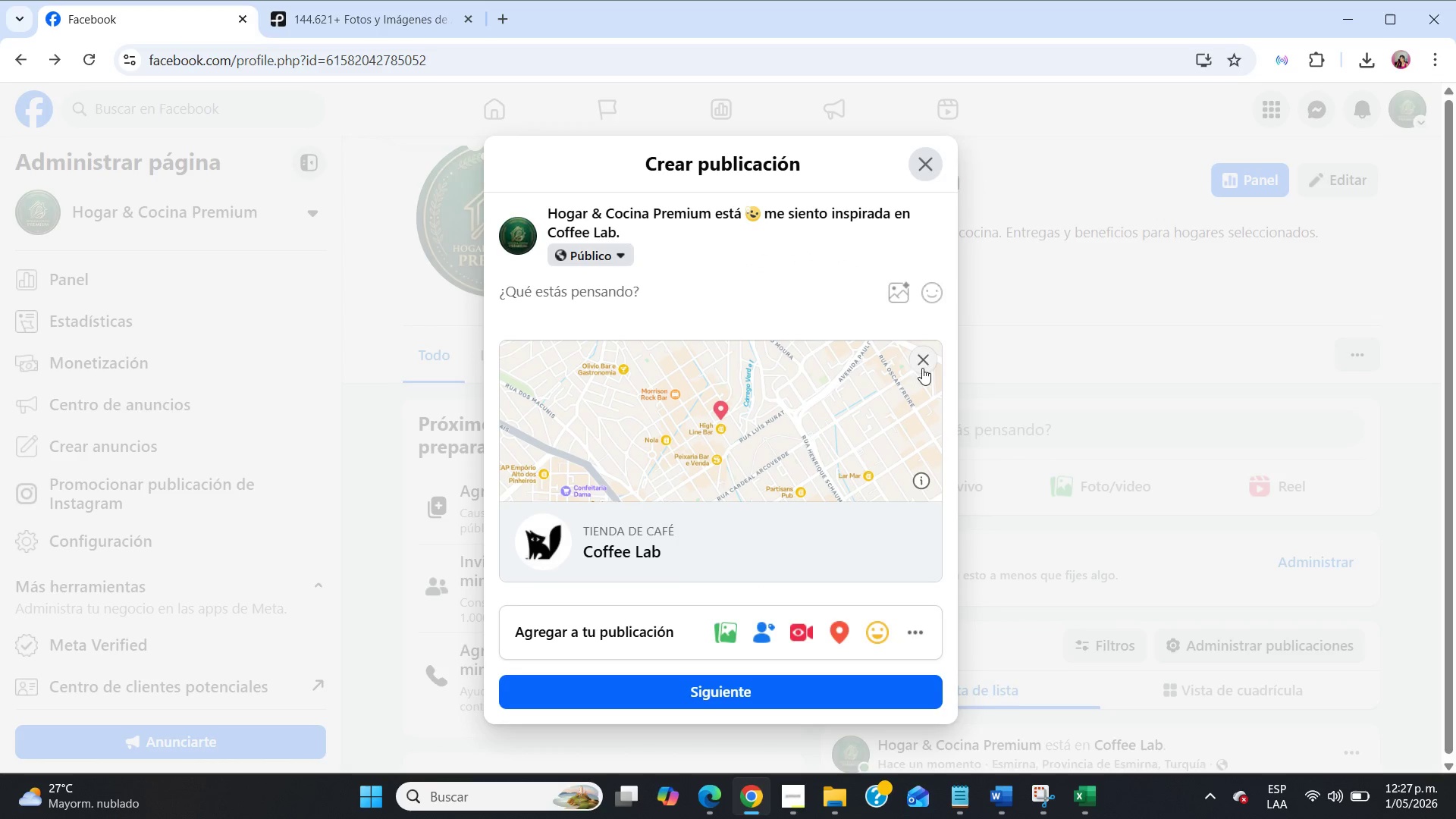 
left_click([926, 359])
 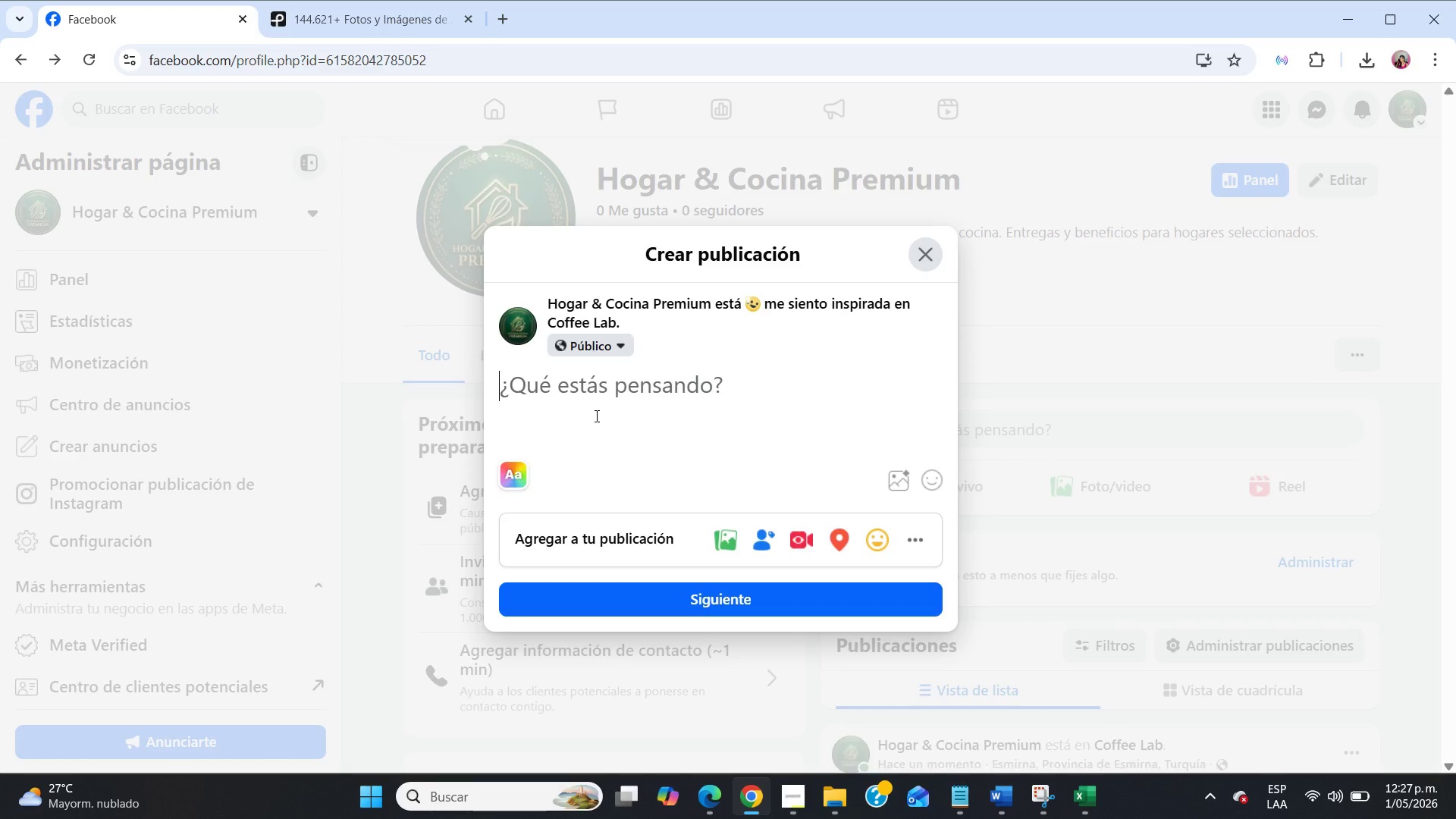 
wait(17.92)
 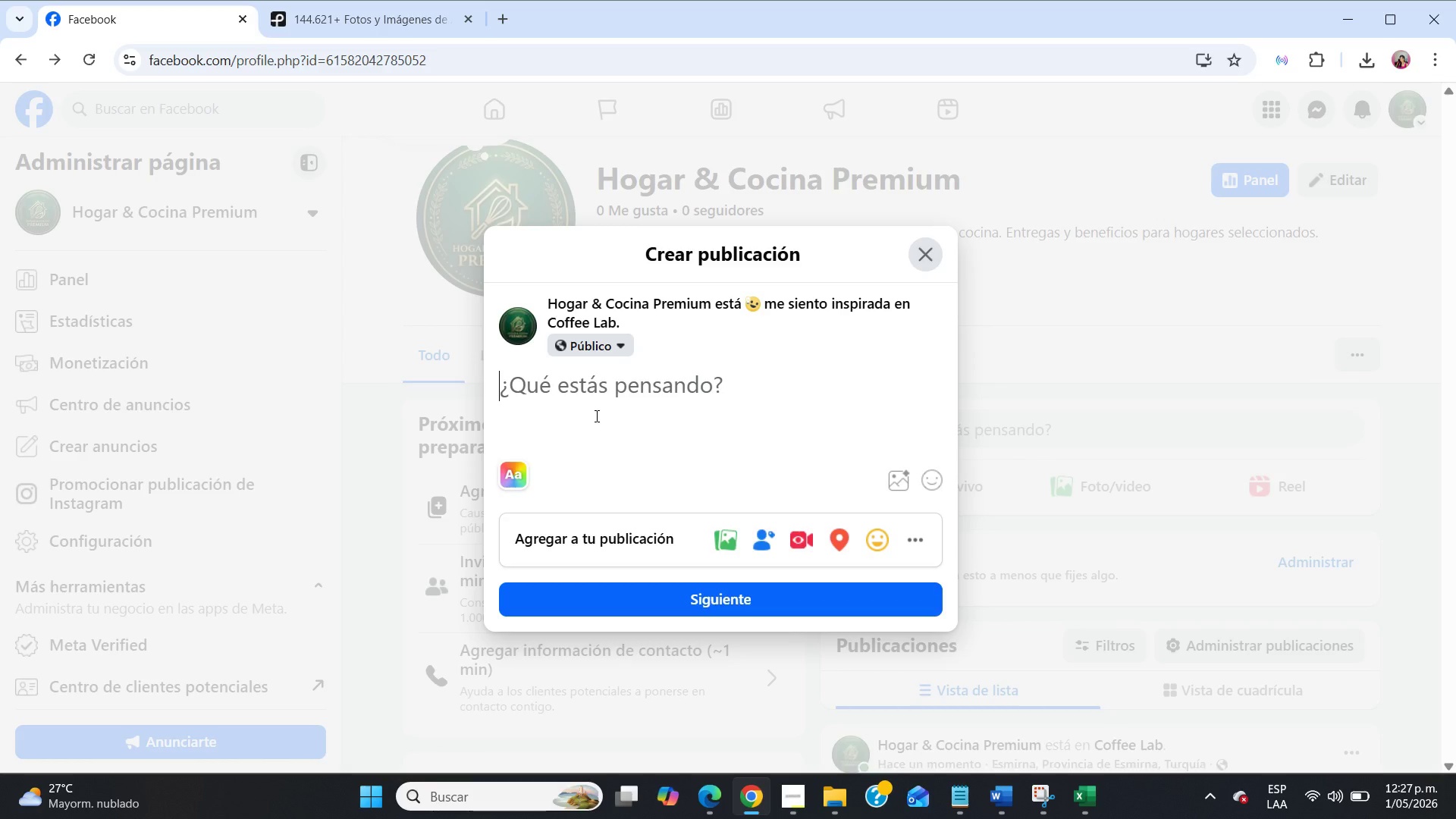 
scroll: coordinate [1012, 364], scroll_direction: down, amount: 5.0
 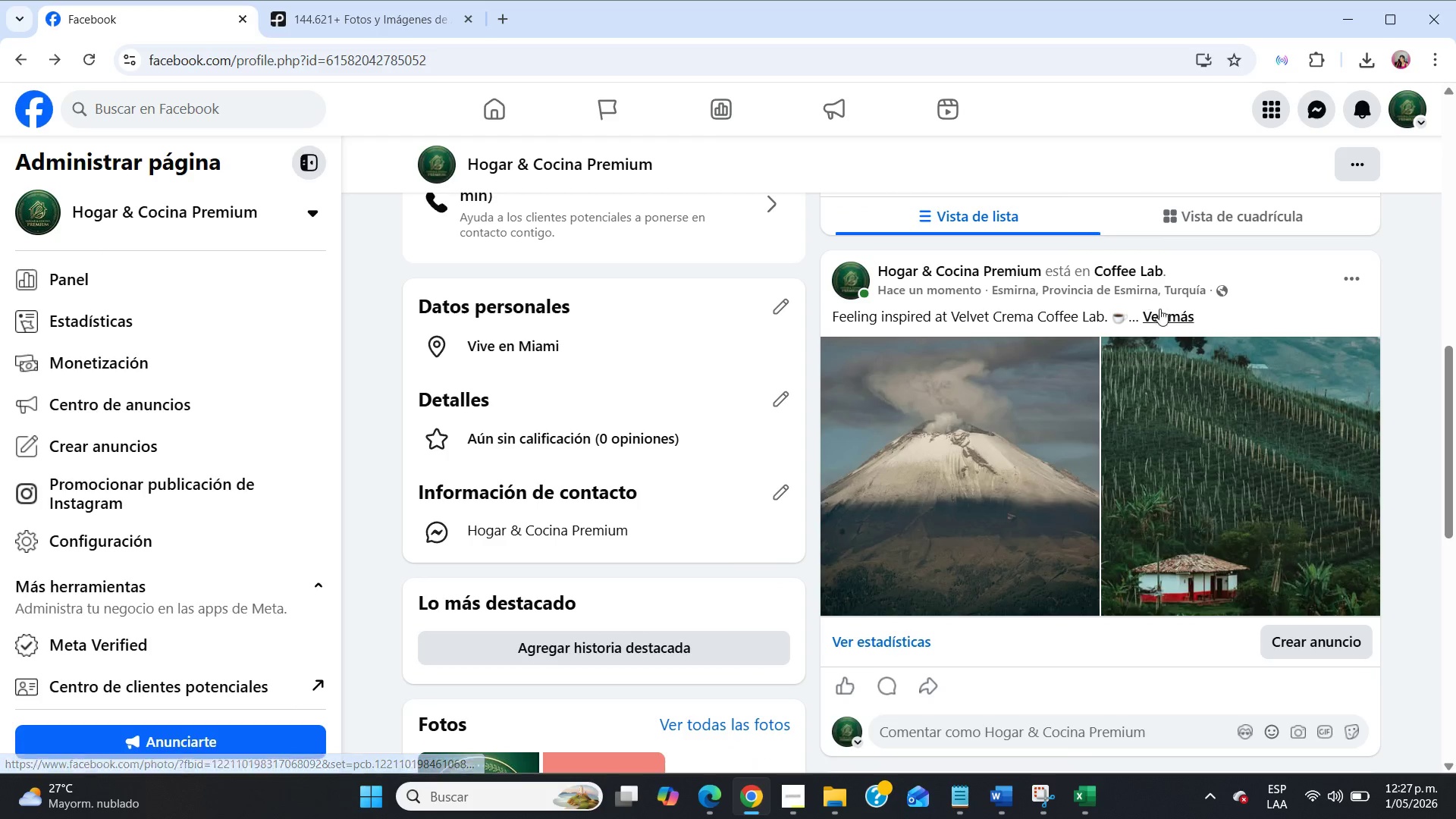 
left_click([1164, 314])
 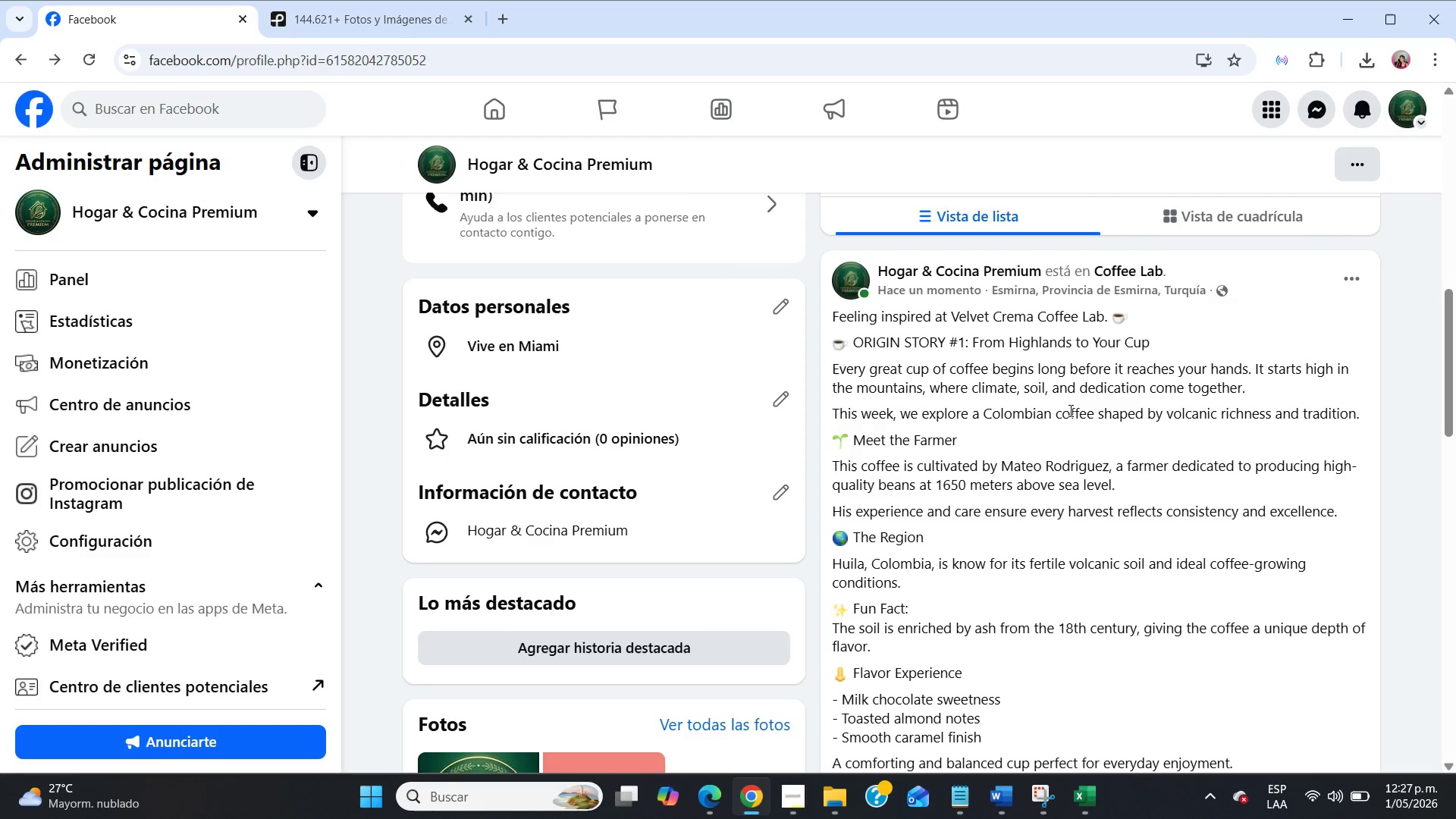 
double_click([1063, 341])
 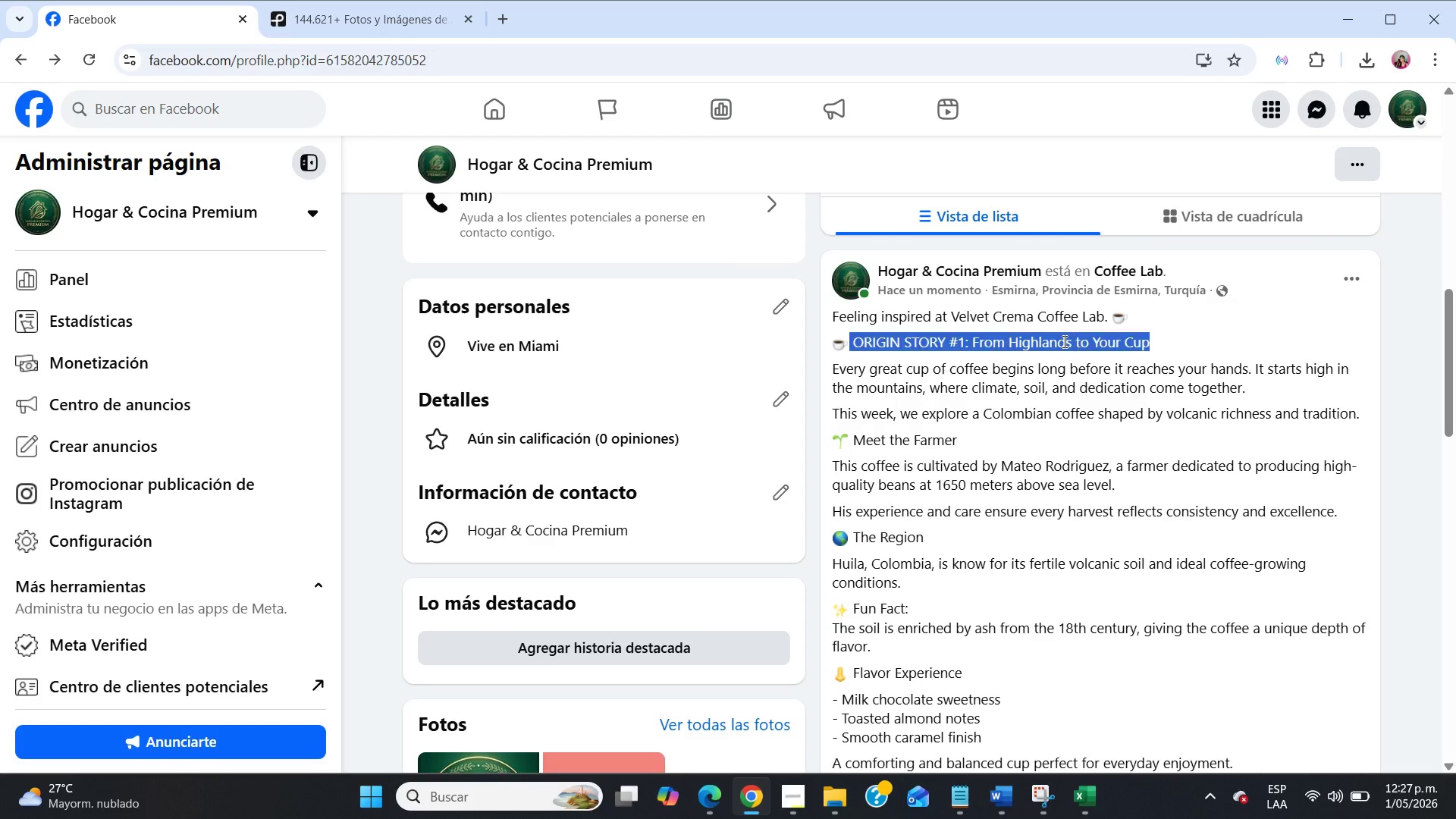 
triple_click([1063, 341])
 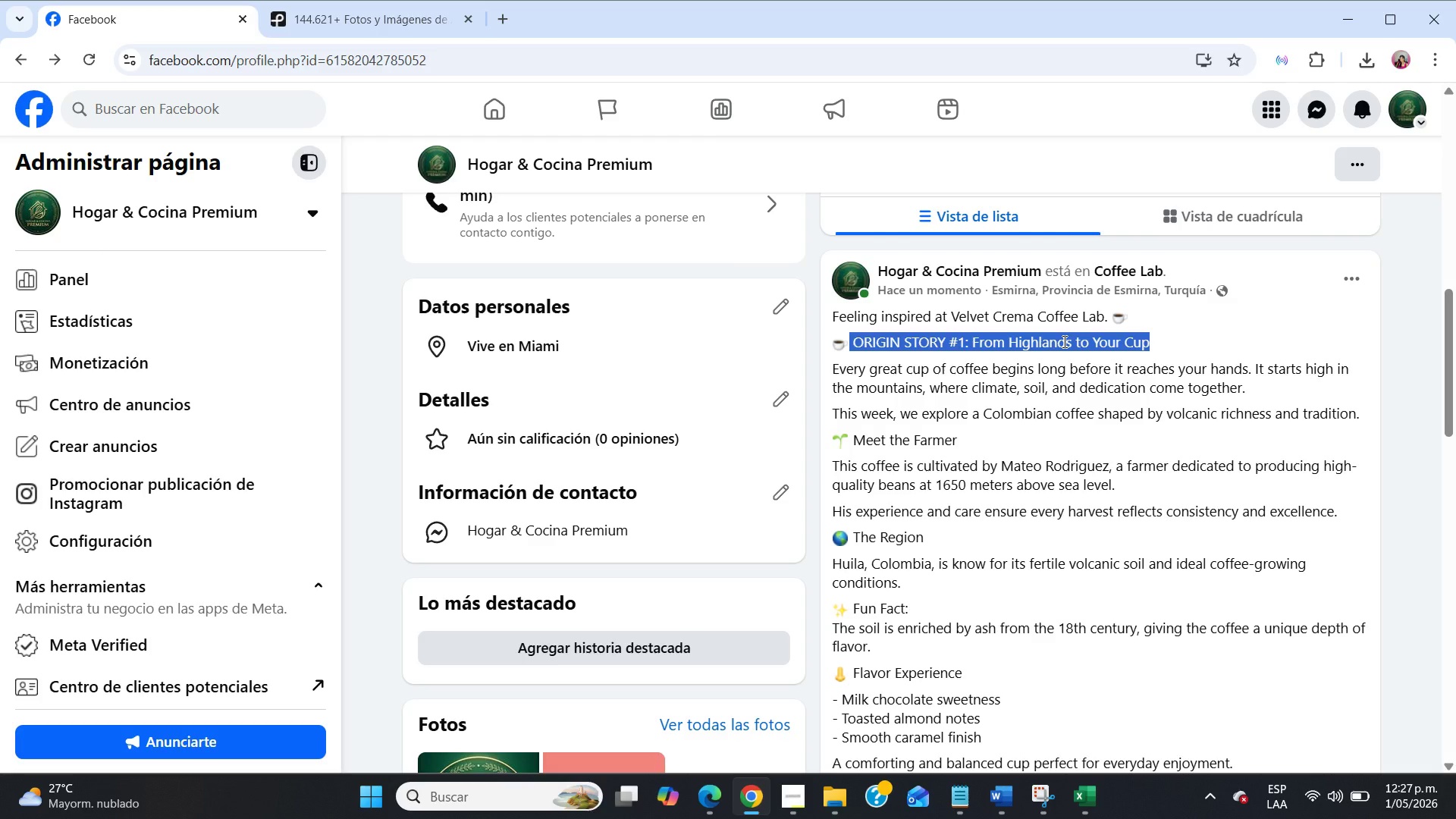 
key(Control+C)
 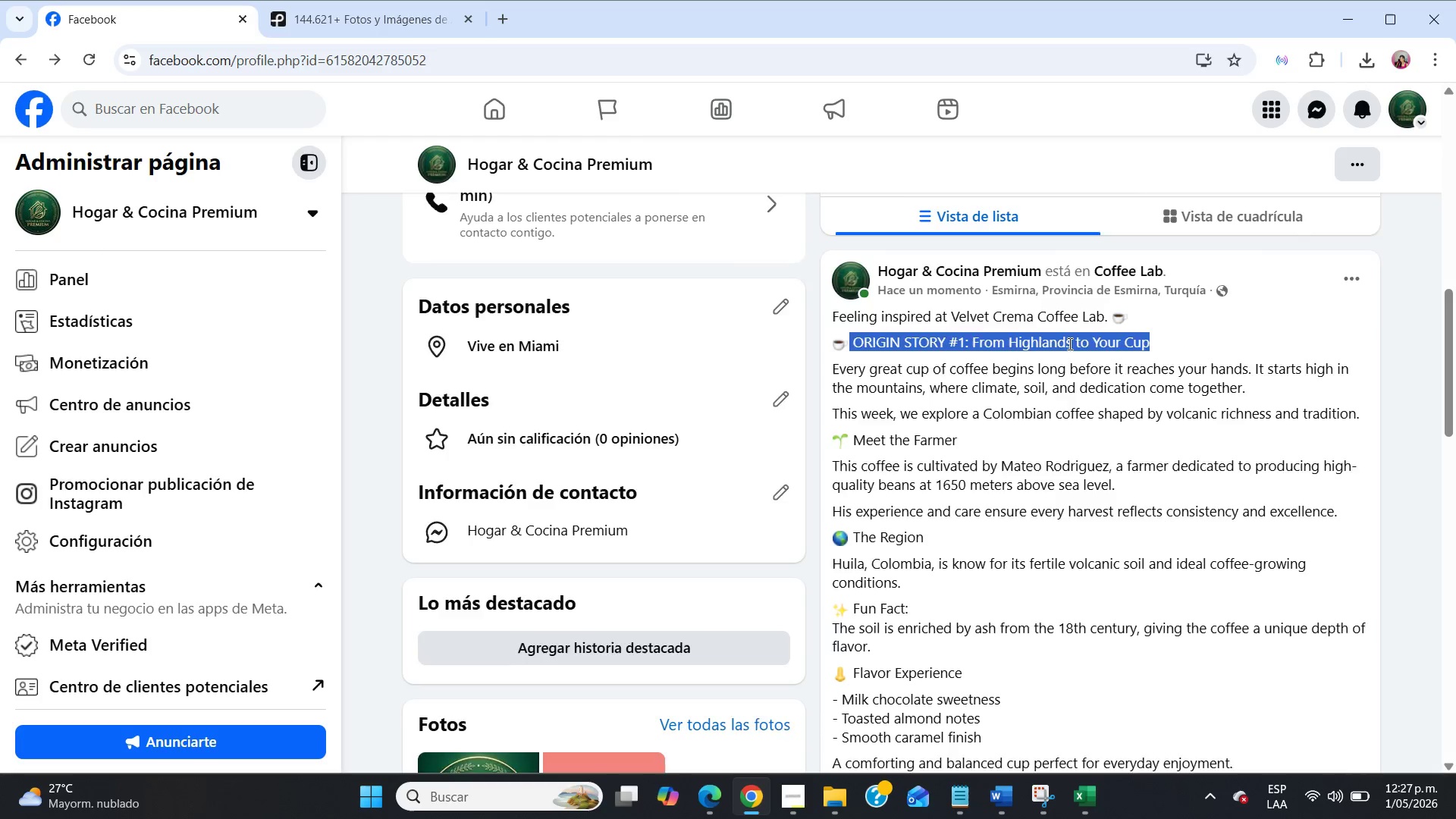 
scroll: coordinate [1106, 300], scroll_direction: up, amount: 4.0
 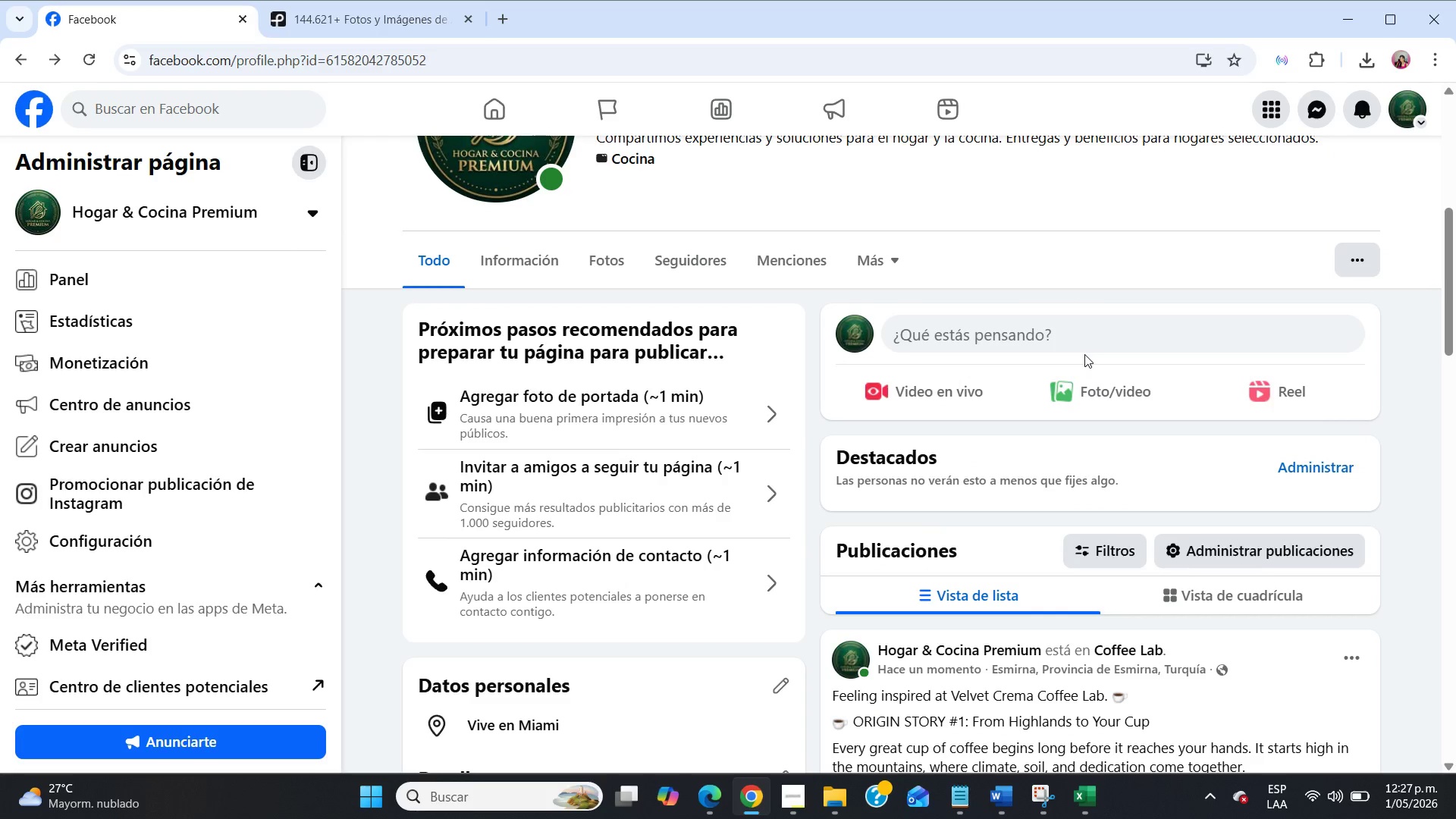 
double_click([1082, 335])
 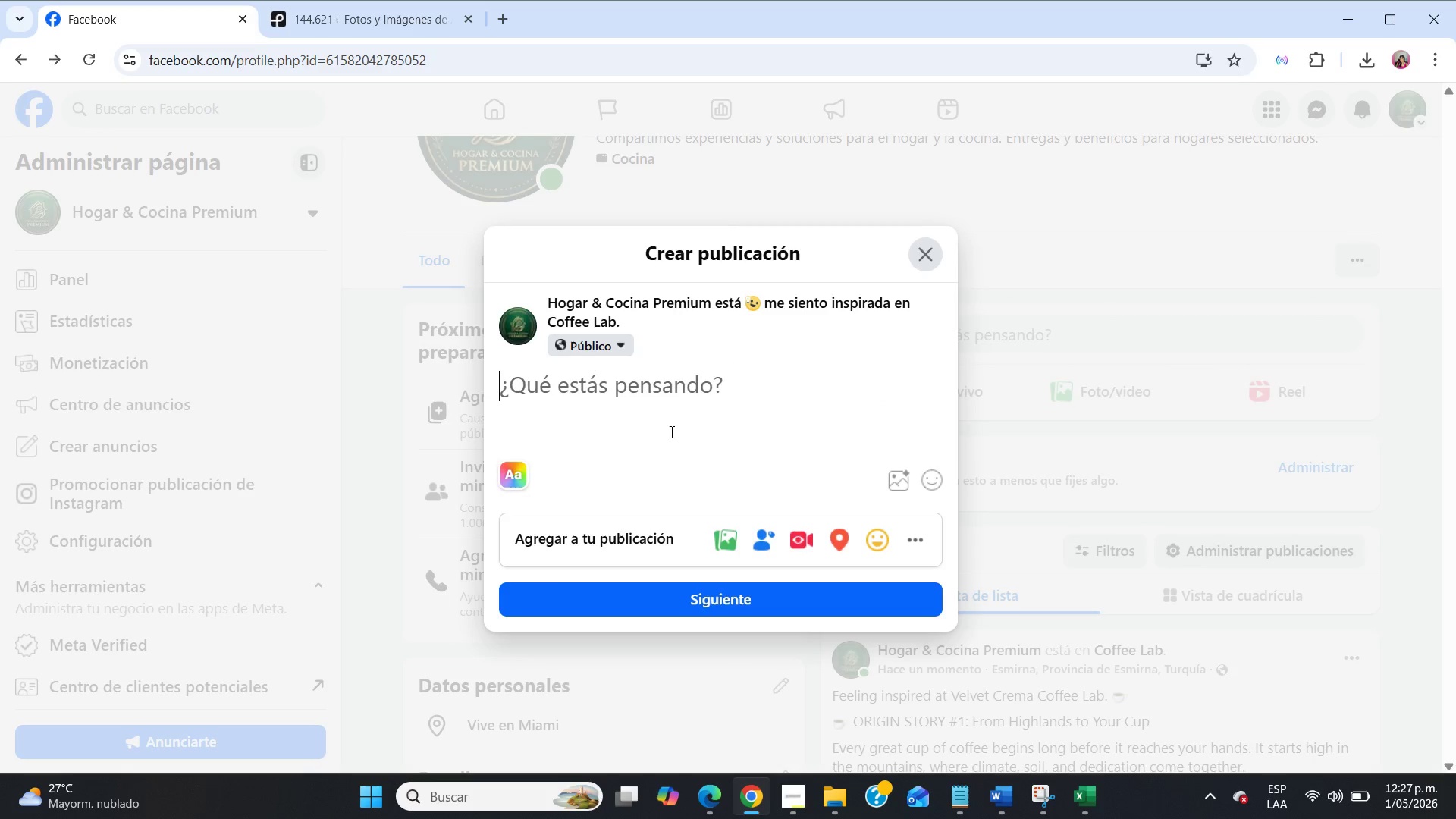 
key(Control+V)
 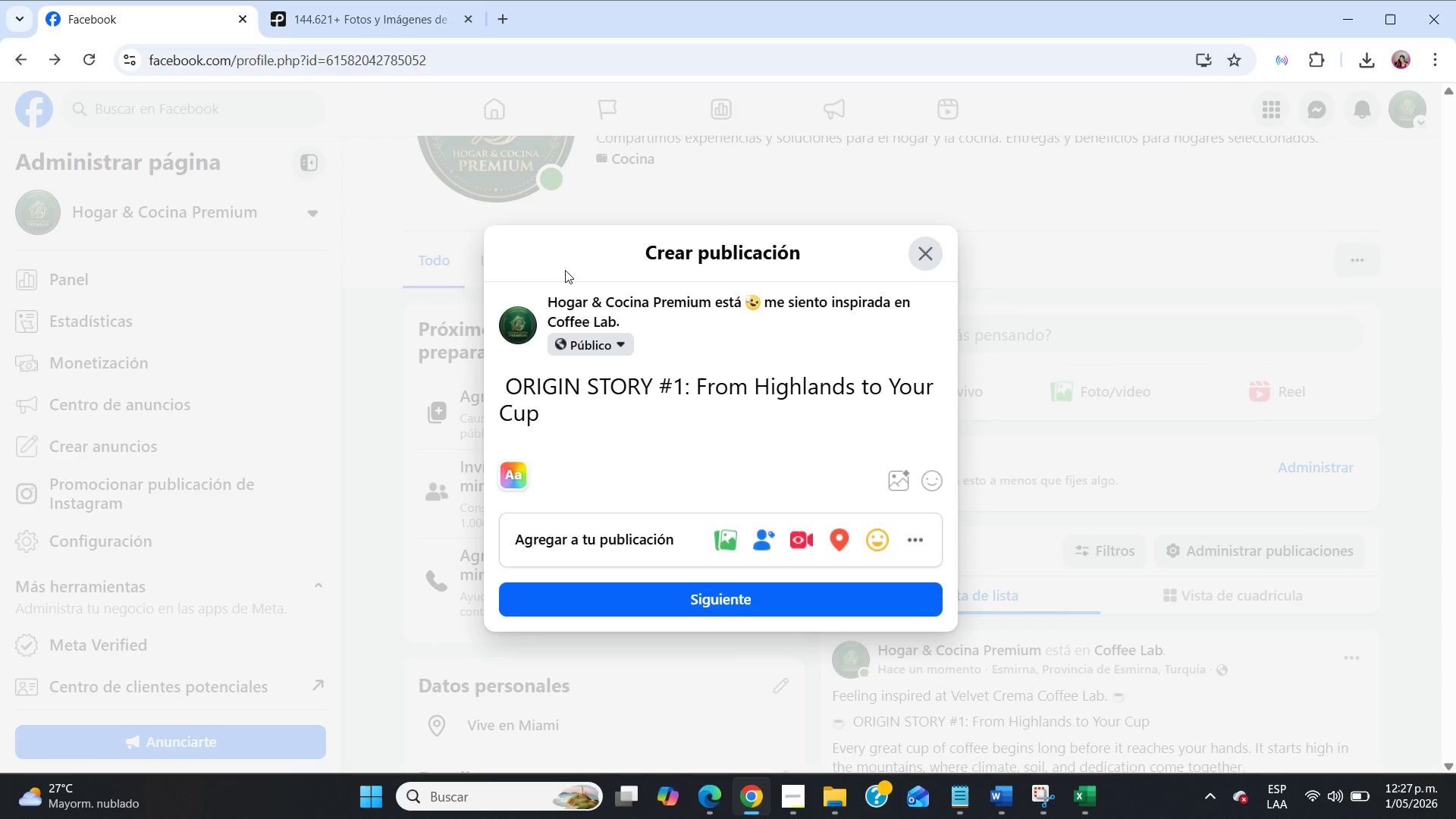 
wait(5.19)
 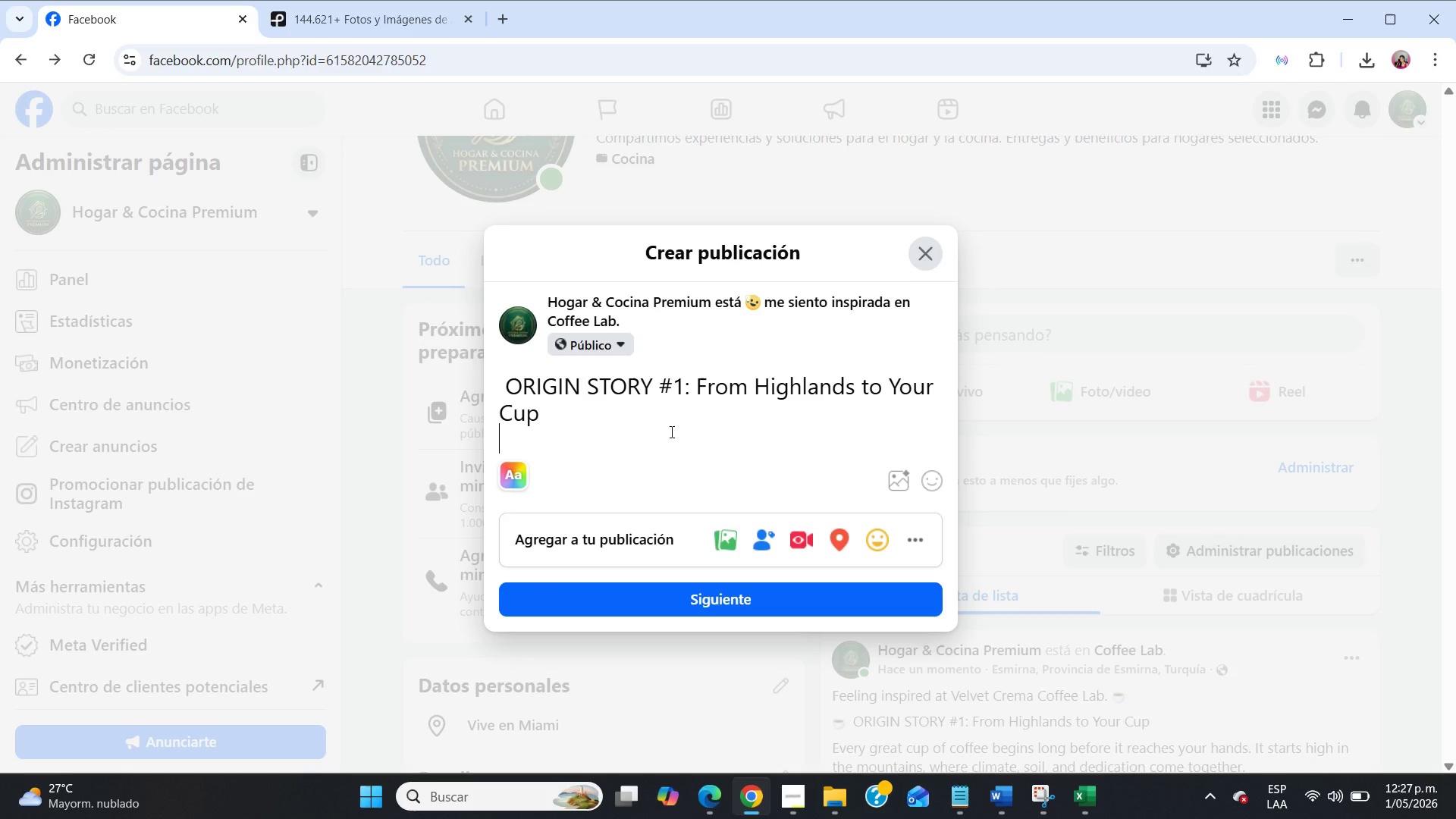 
left_click([513, 384])
 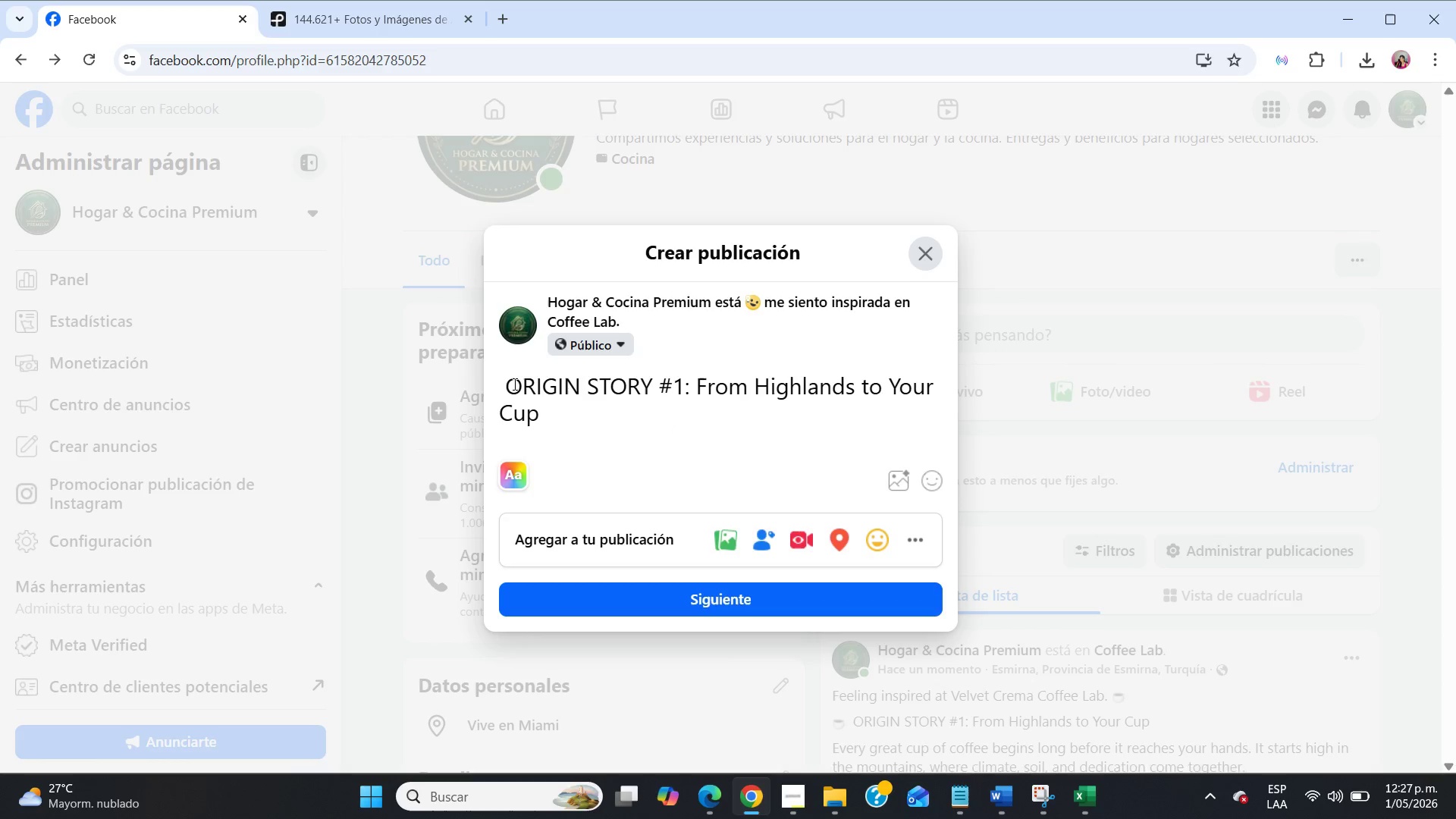 
key(Backspace)
 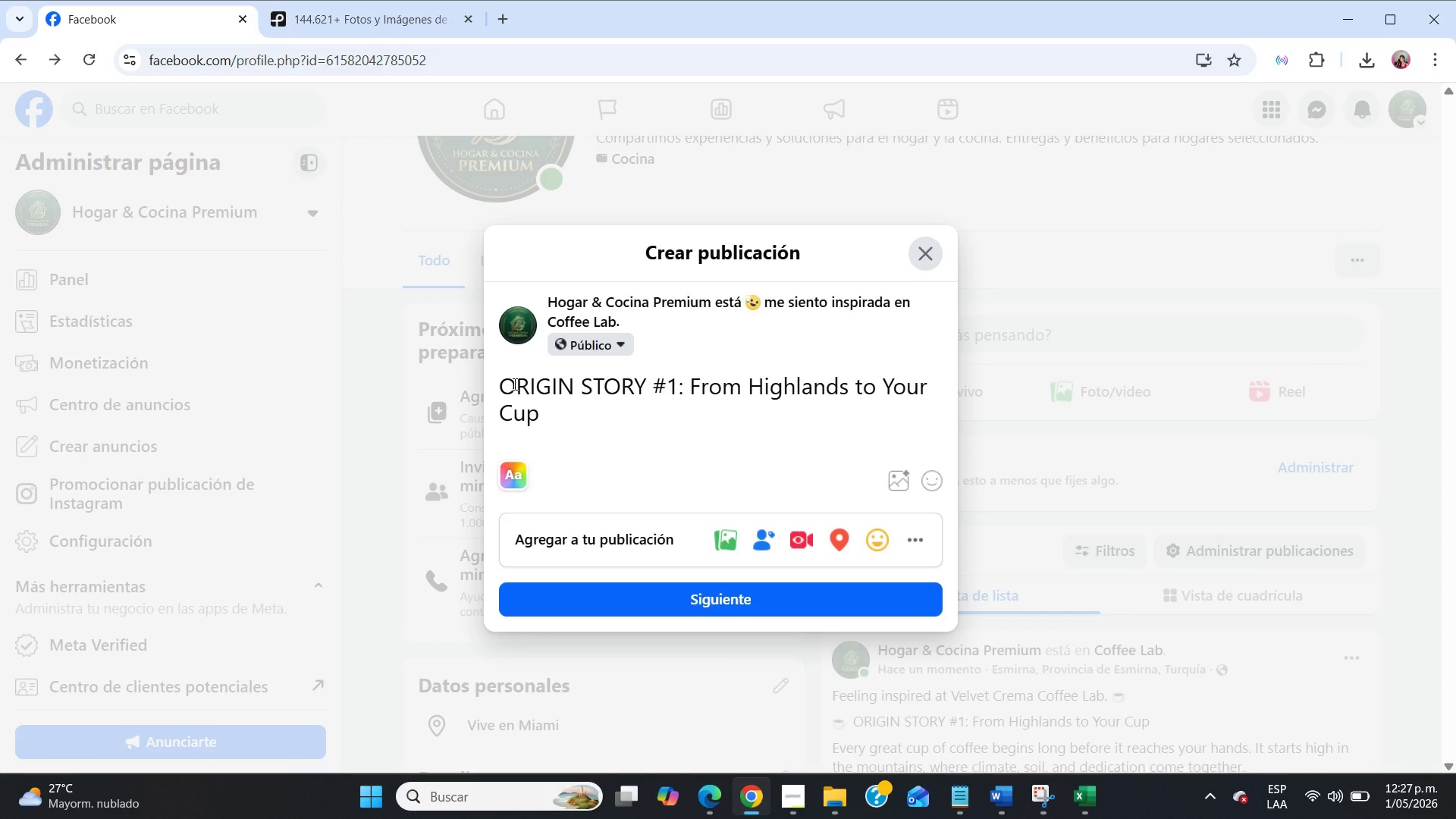 
key(Meta+MetaLeft)
 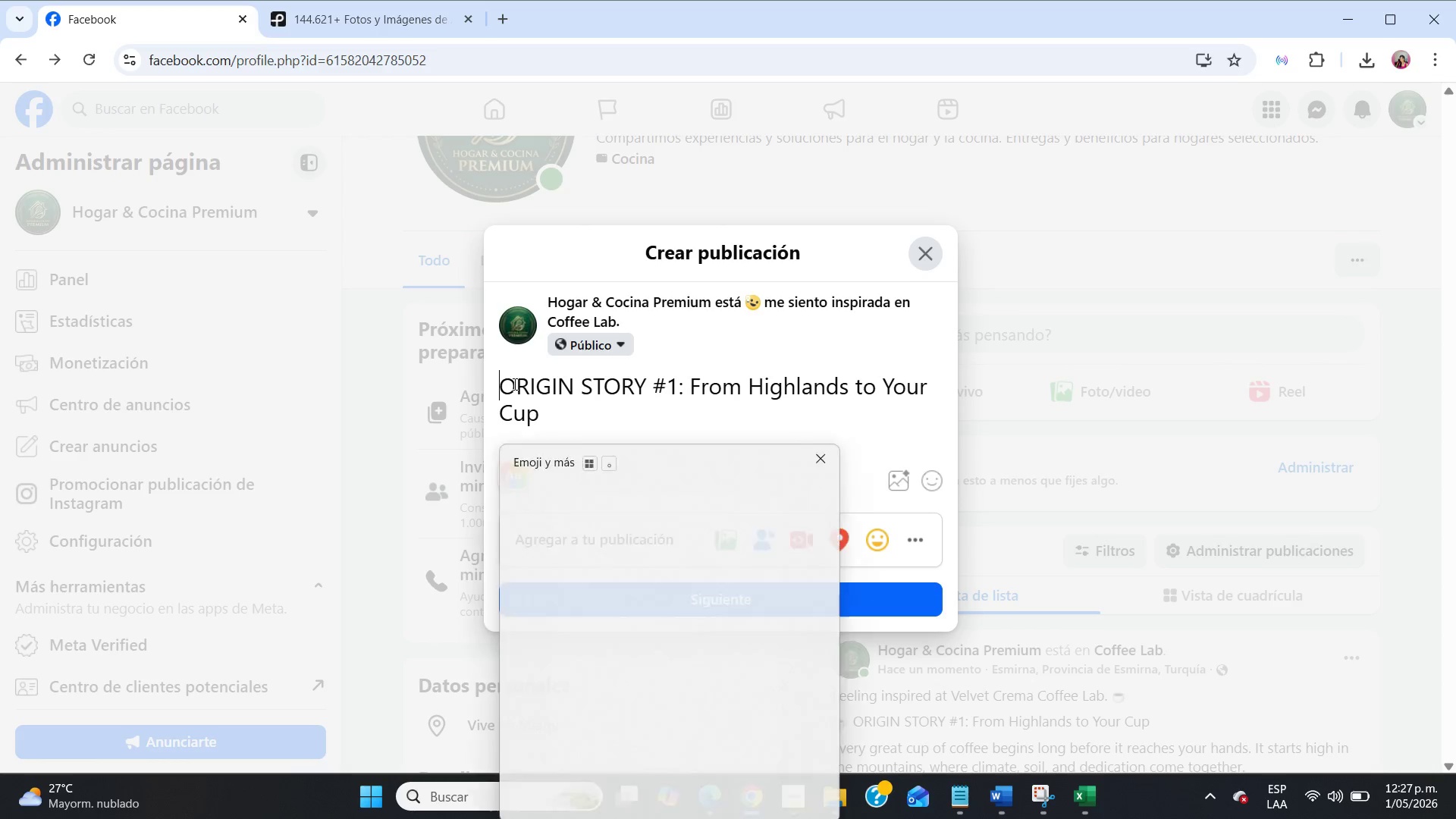 
key(Meta+Period)
 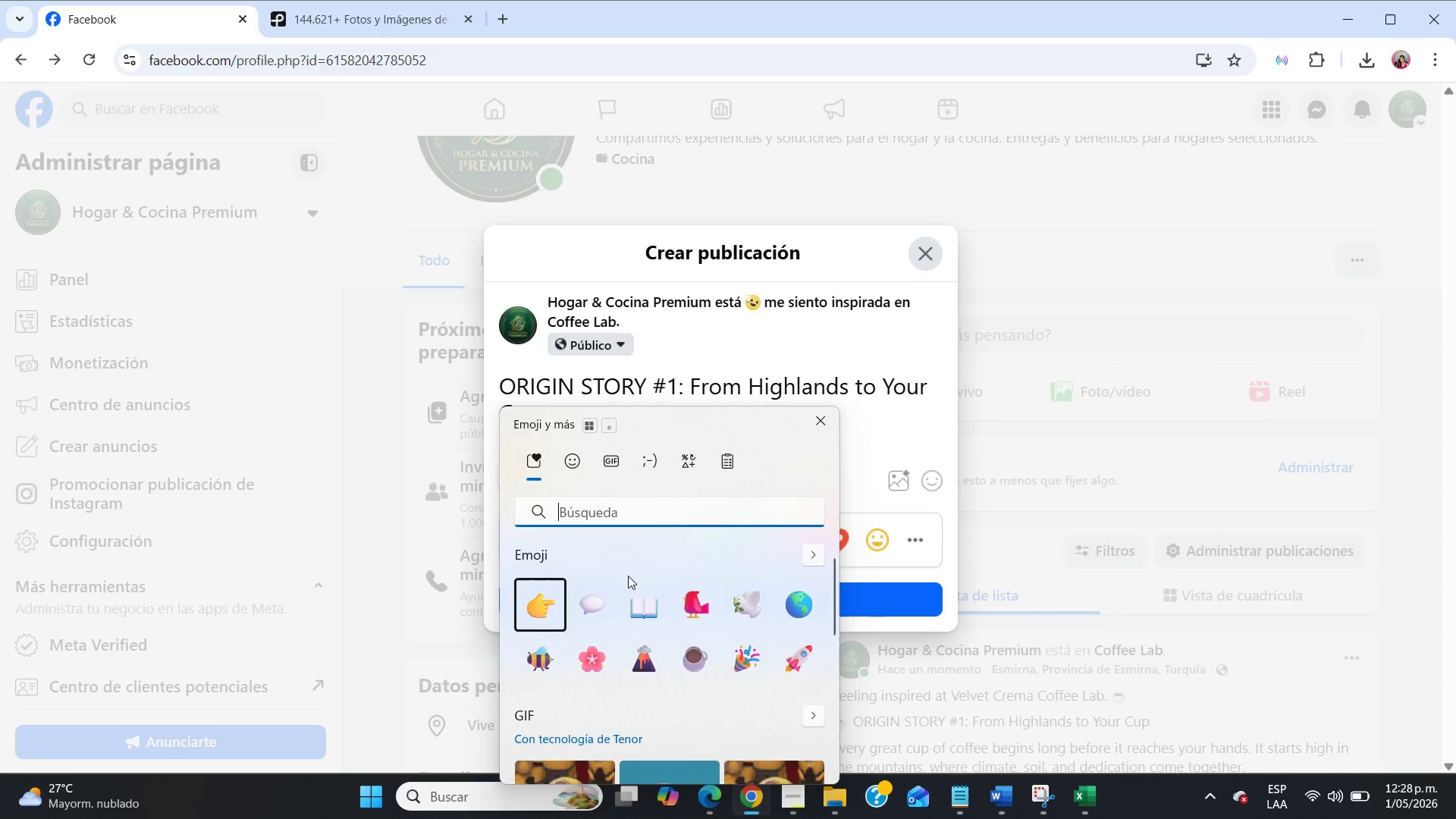 
left_click([693, 665])
 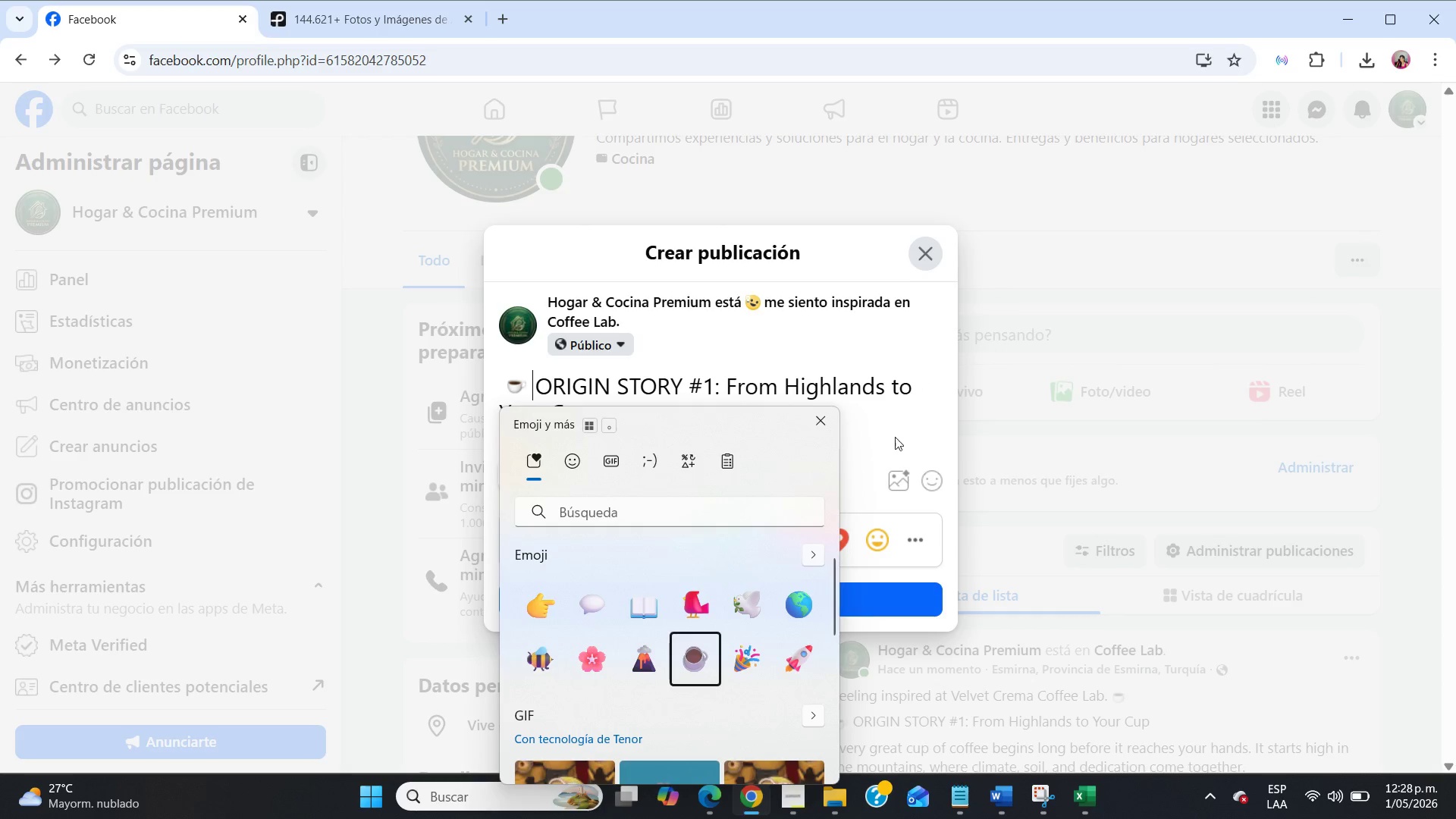 
left_click([902, 431])
 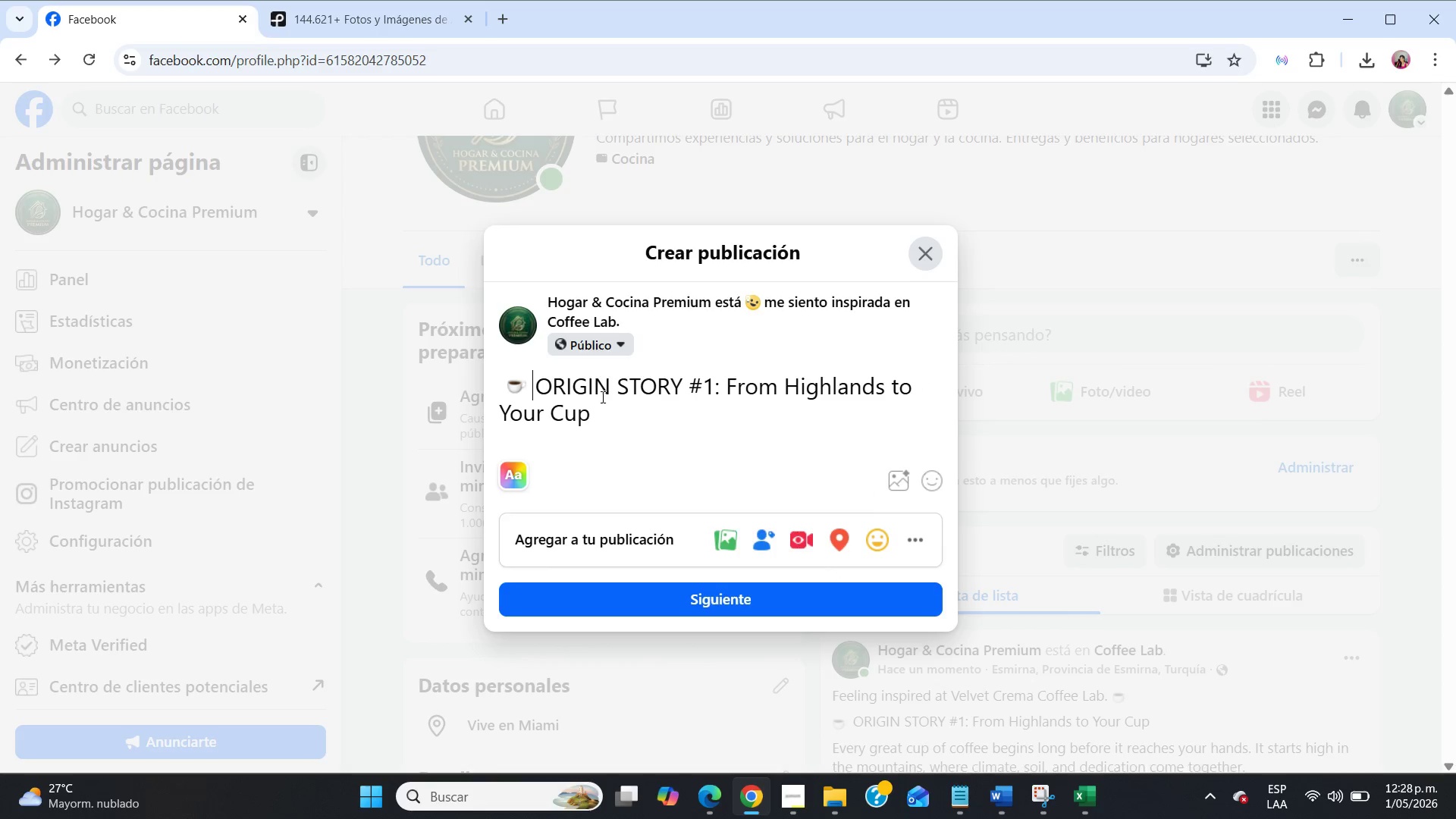 
key(Space)
 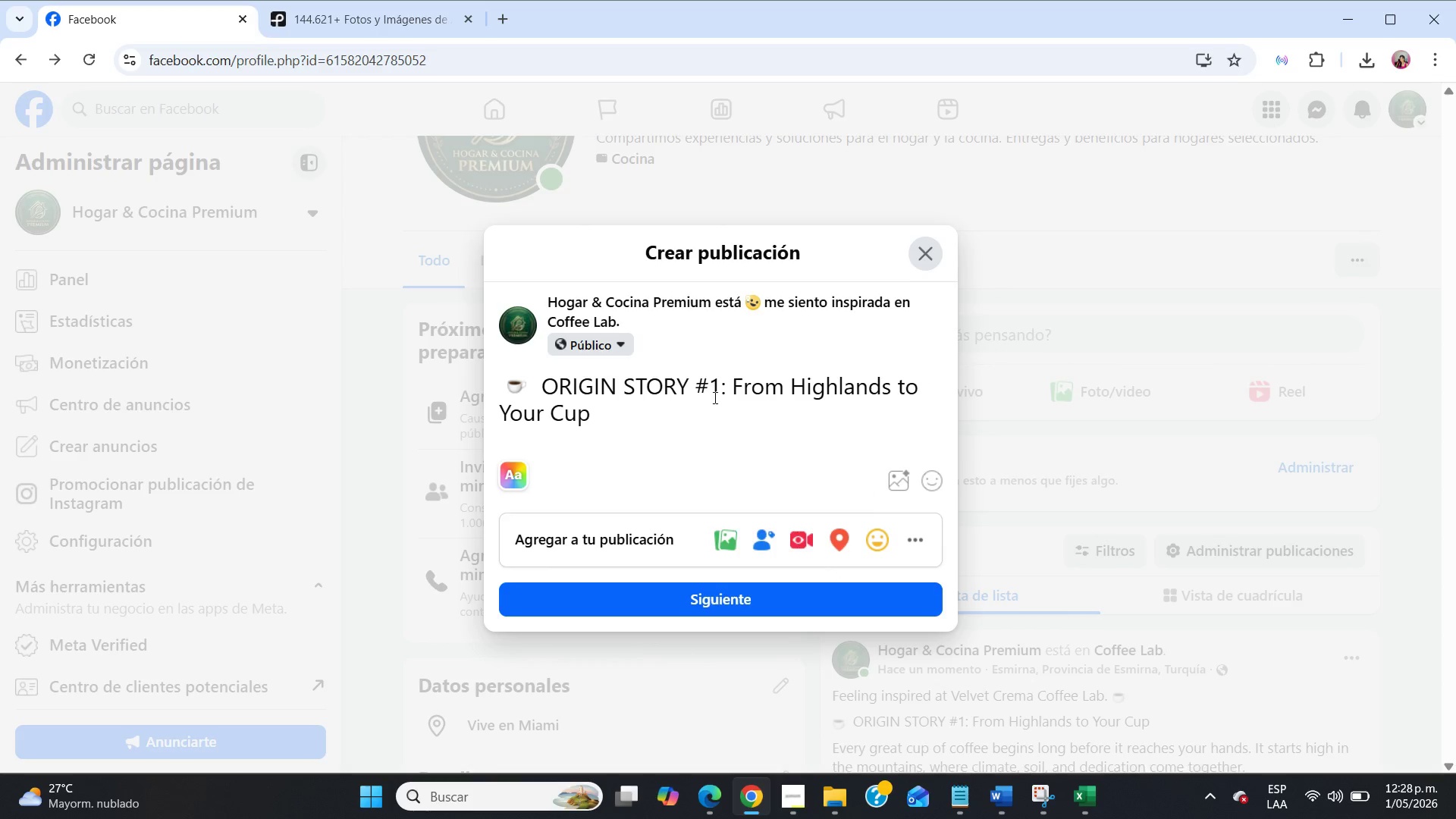 
left_click([715, 395])
 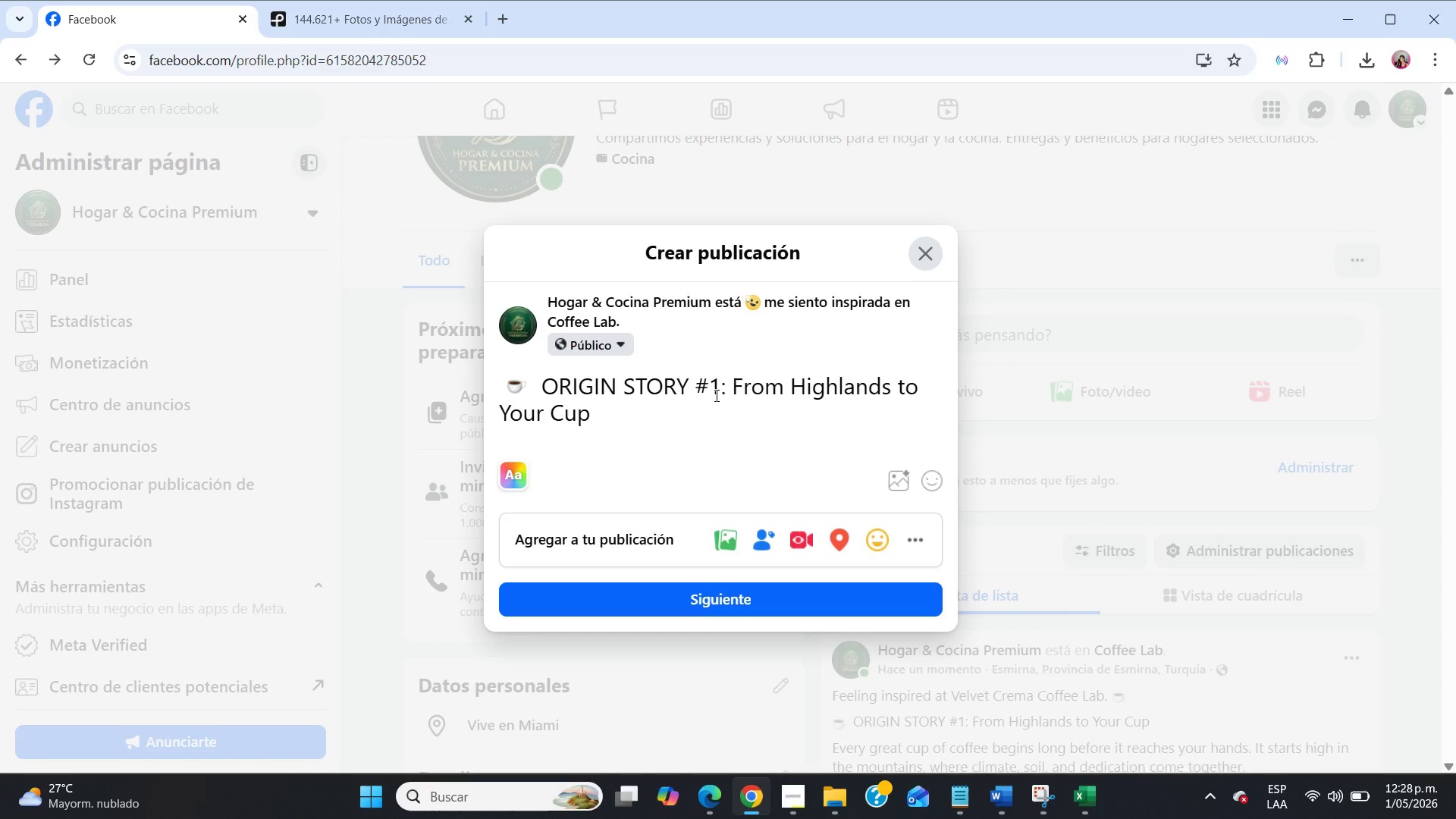 
key(Backspace)
 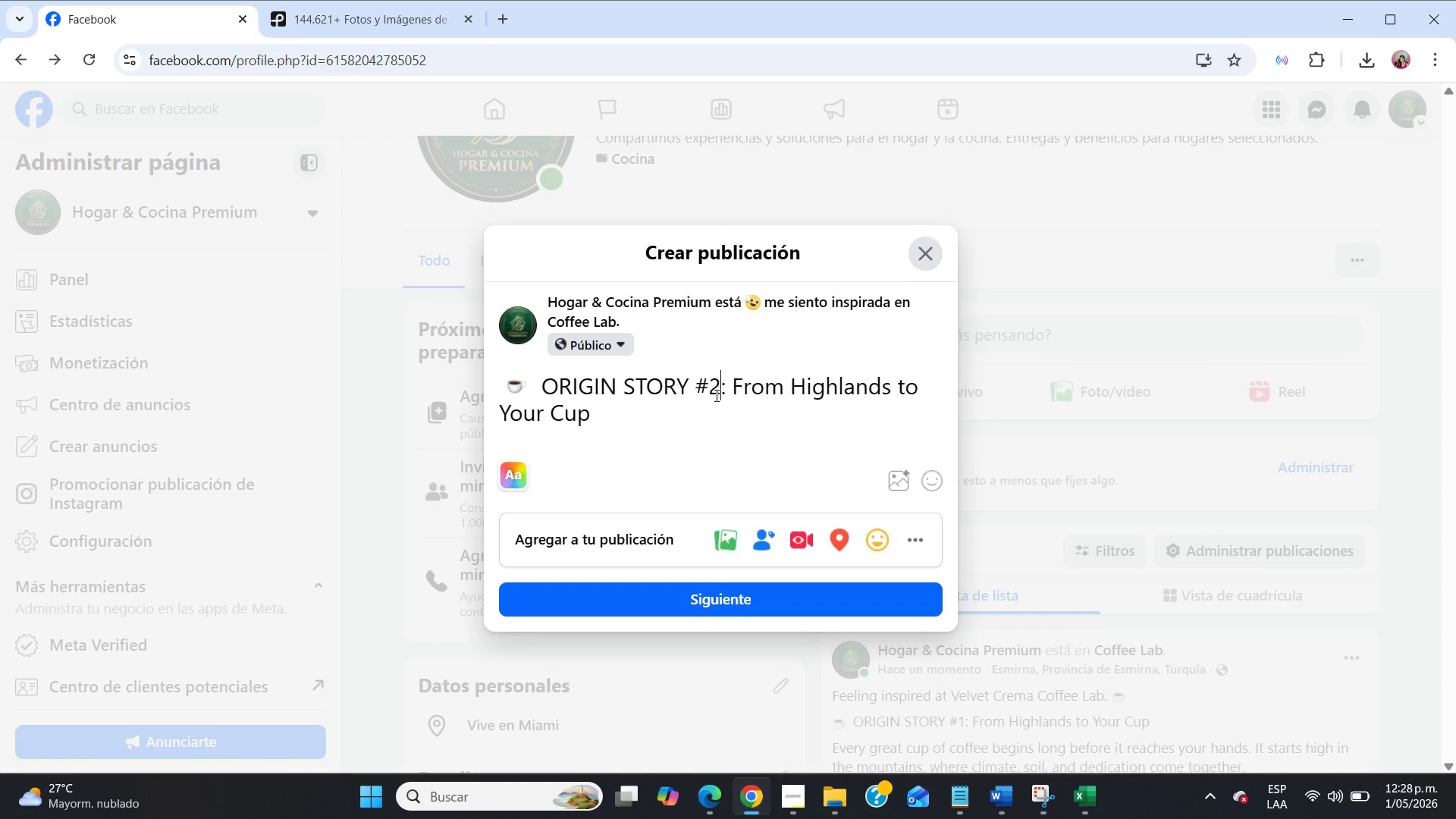 
key(Numpad2)
 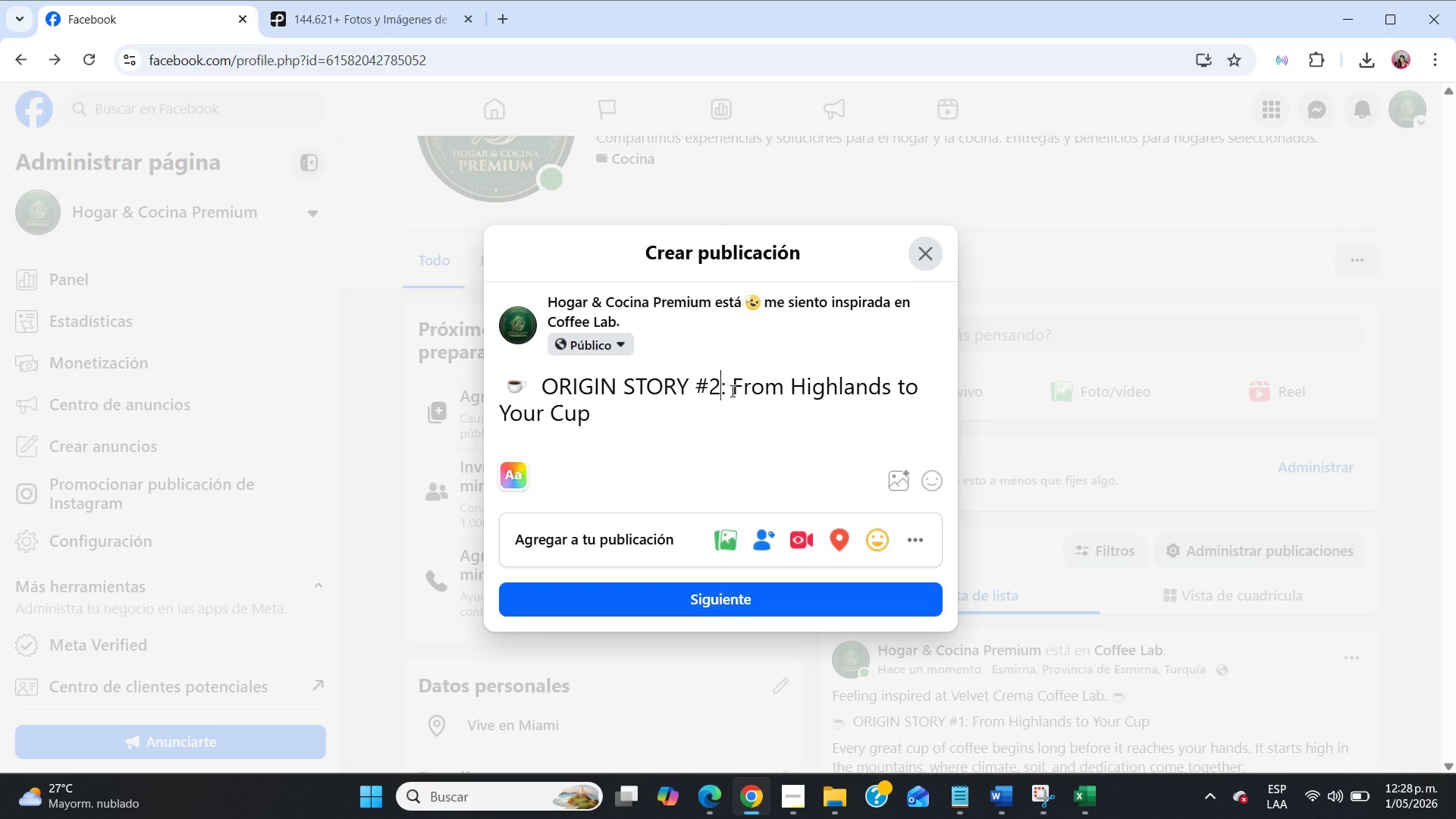 
left_click_drag(start_coordinate=[733, 389], to_coordinate=[712, 415])
 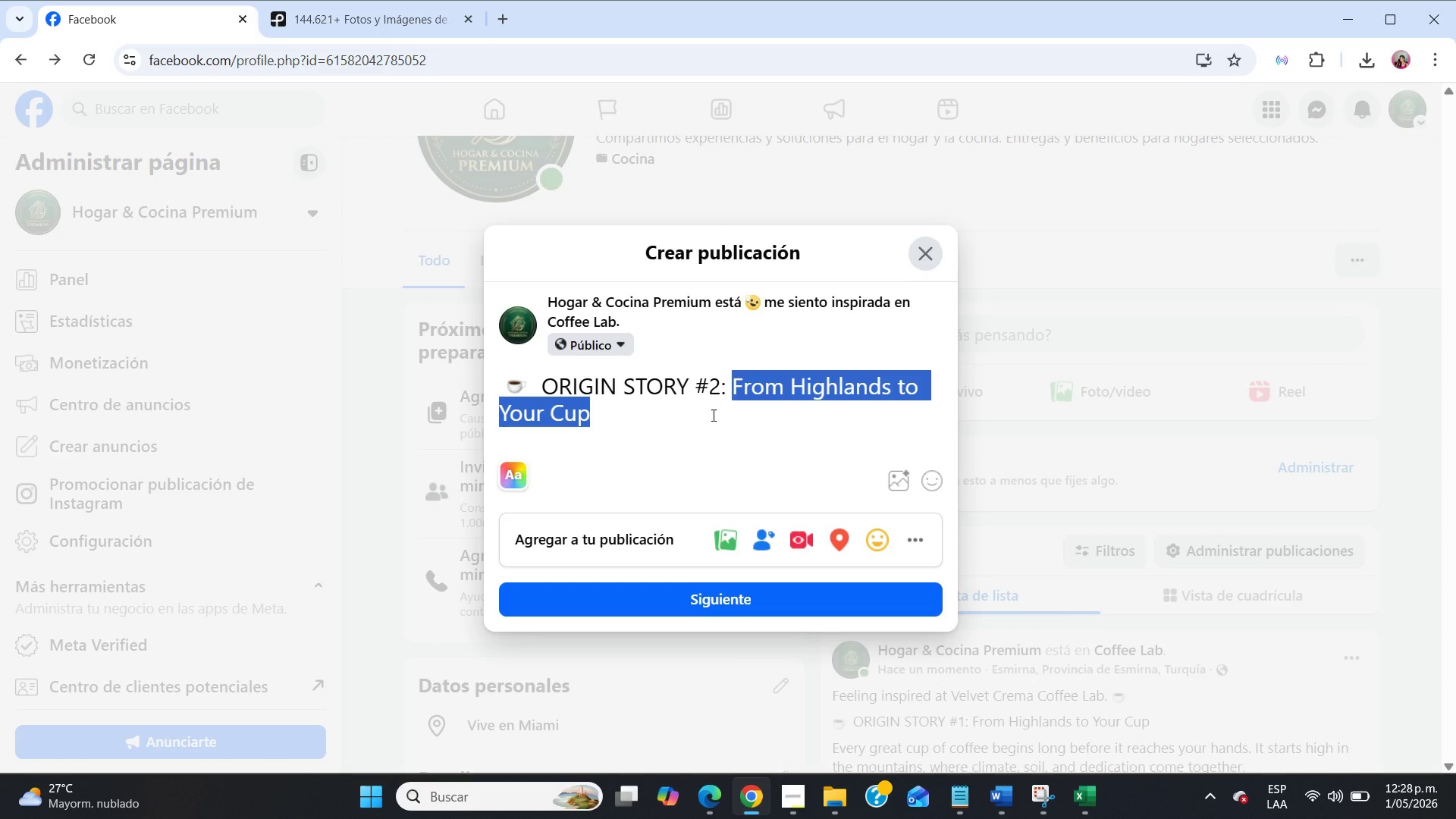 
type(Sww)
key(Backspace)
type(eetness i )
key(Backspace)
type(n Every Step)
 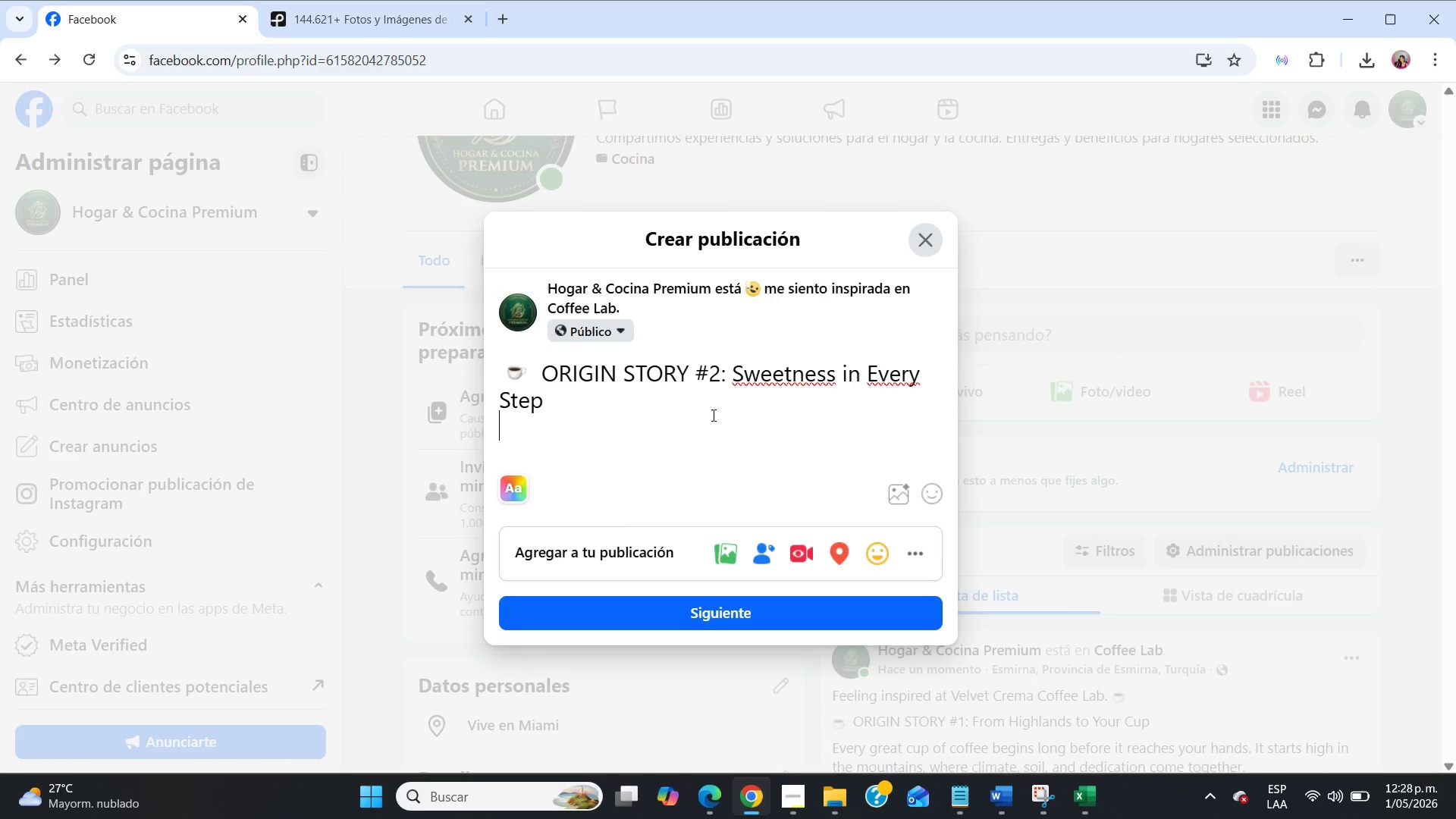 
key(Enter)
 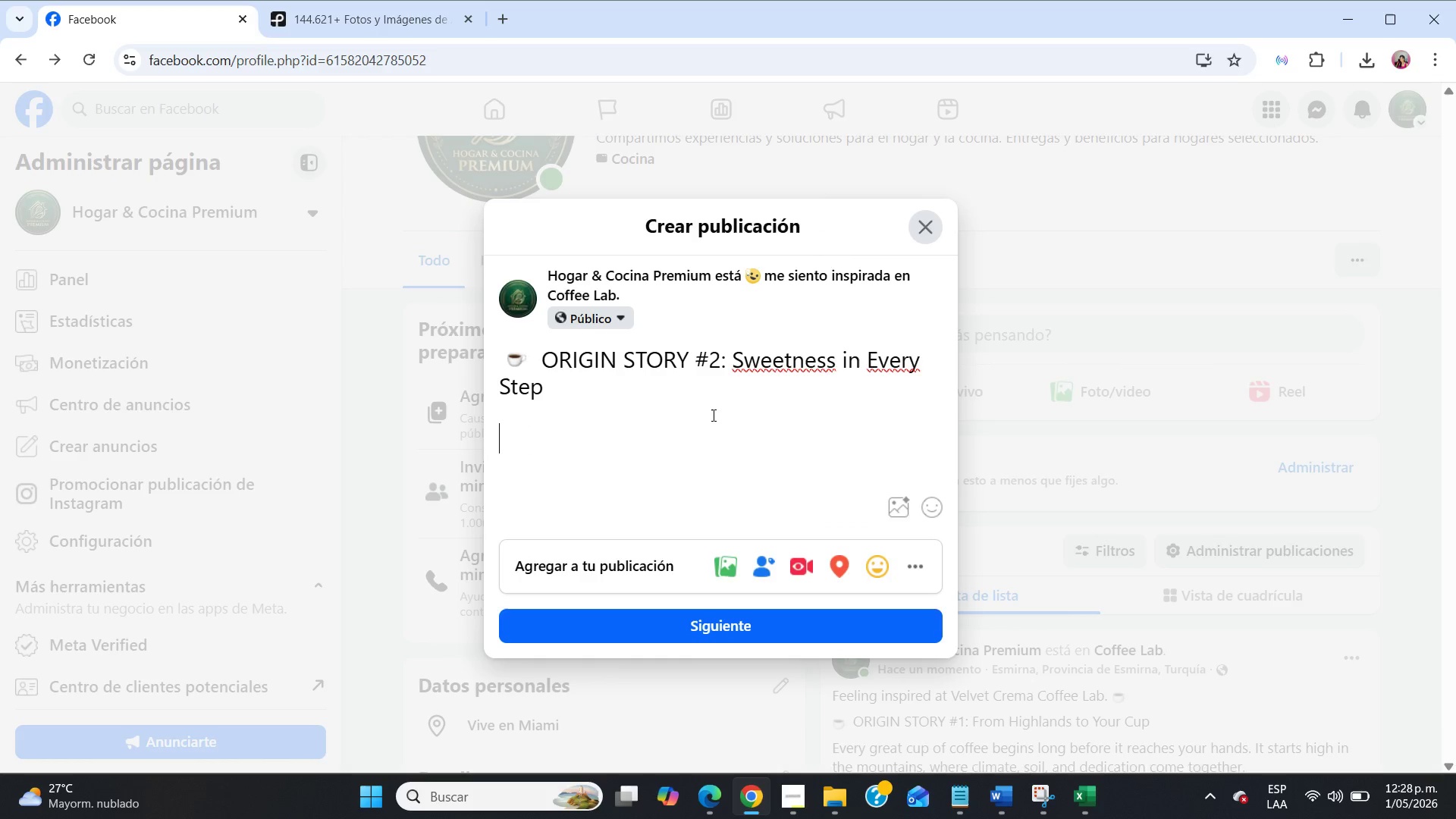 
key(Enter)
 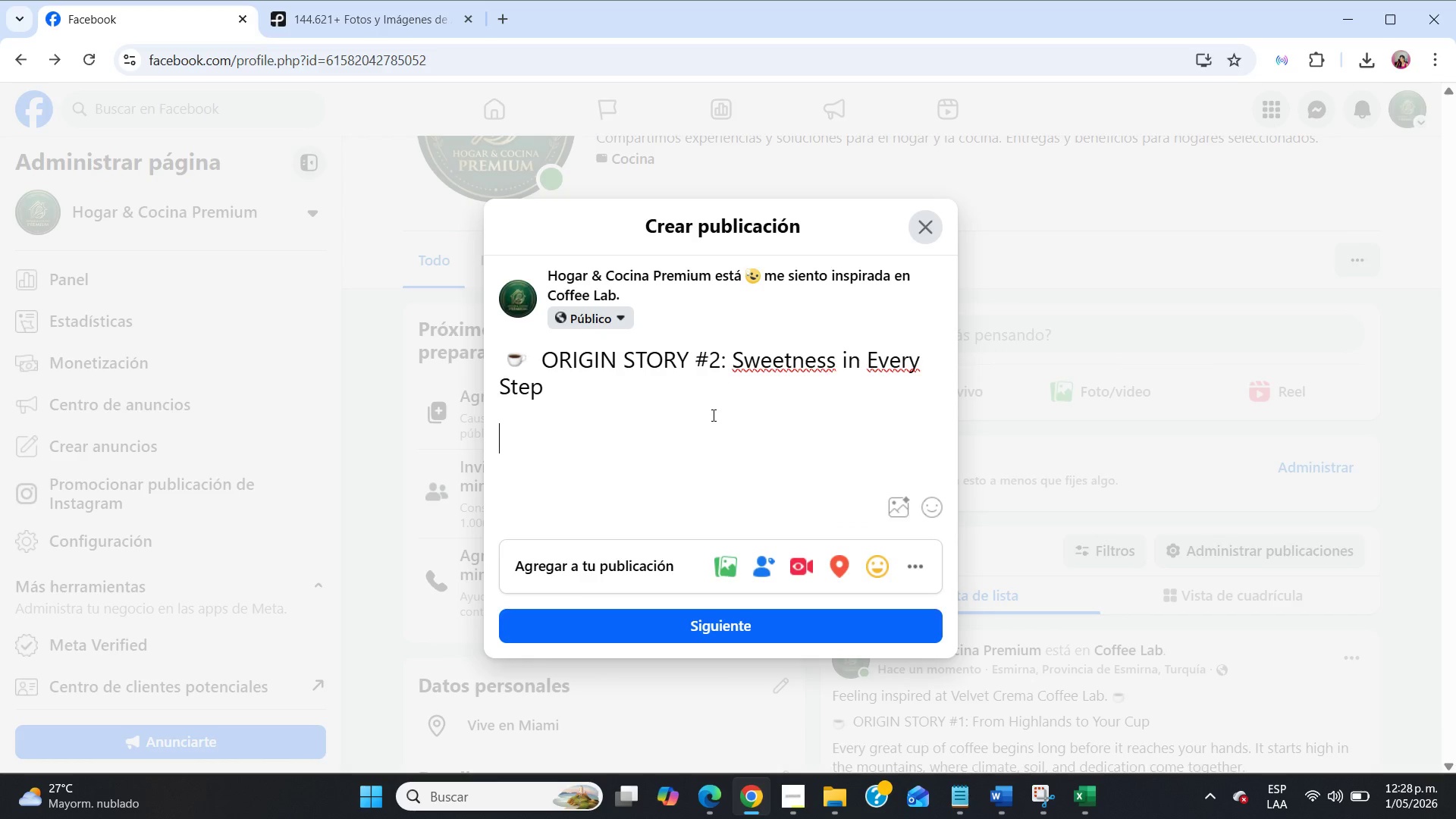 
type(Not all coffeees tell)
key(Backspace)
type(s tell the same story. Some a)
key(Backspace)
type(speak of bold intensity )
key(Backspace)
type(, while others whisper delicate w)
key(Backspace)
type(sweetness shaped by nature ir)
key(Backspace)
type(tself)
 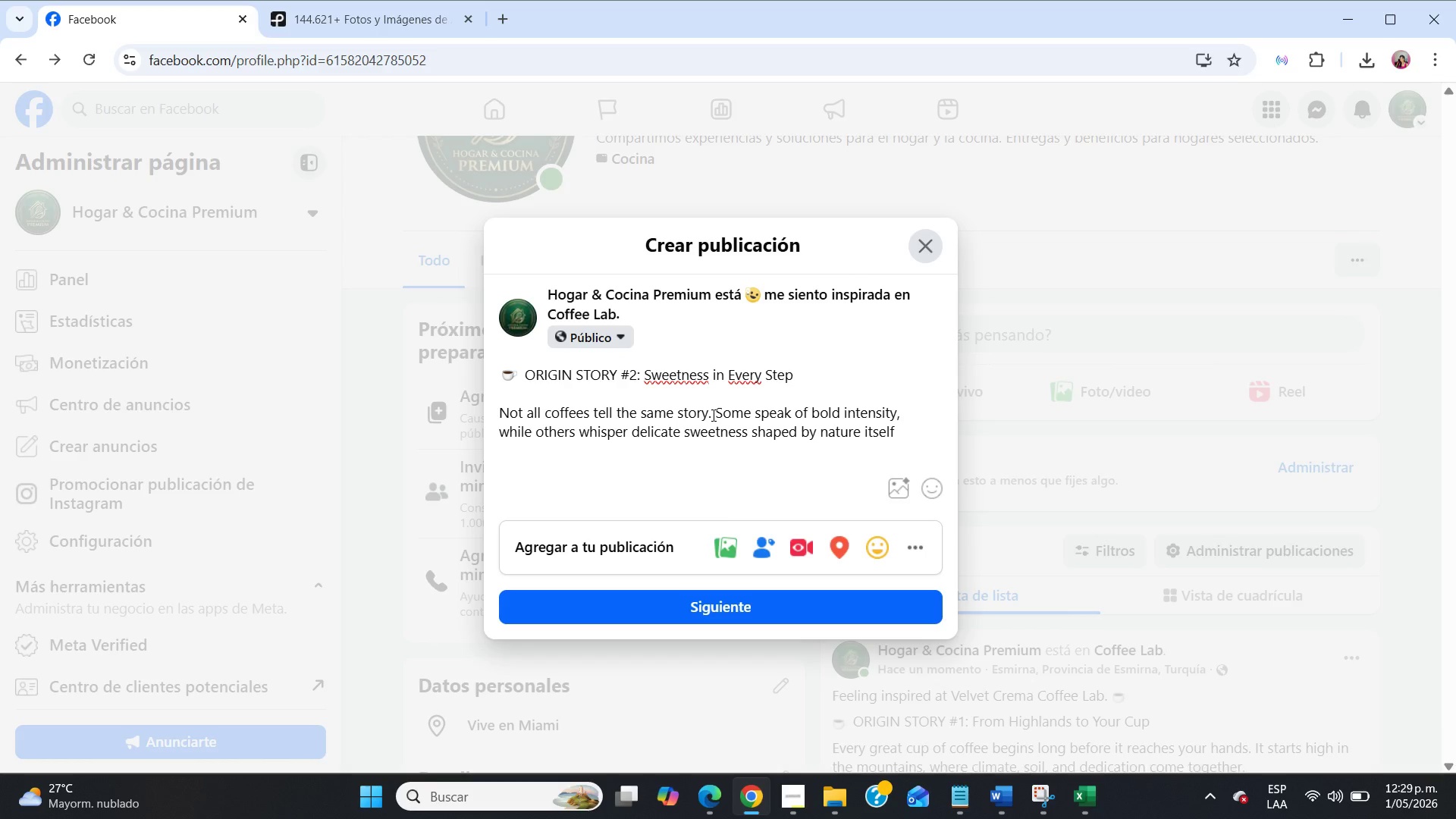 
key(Period)
 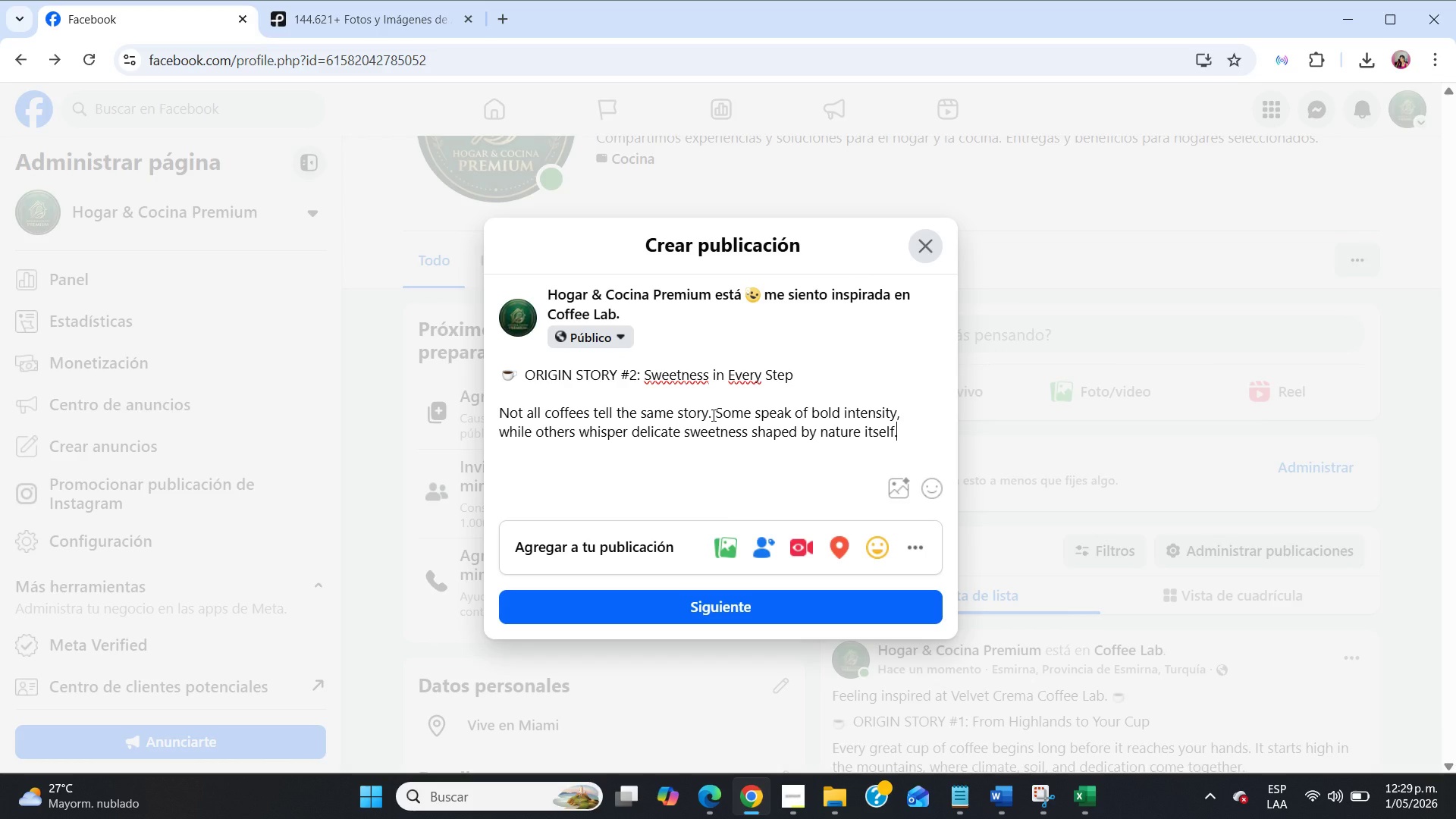 
key(Enter)
 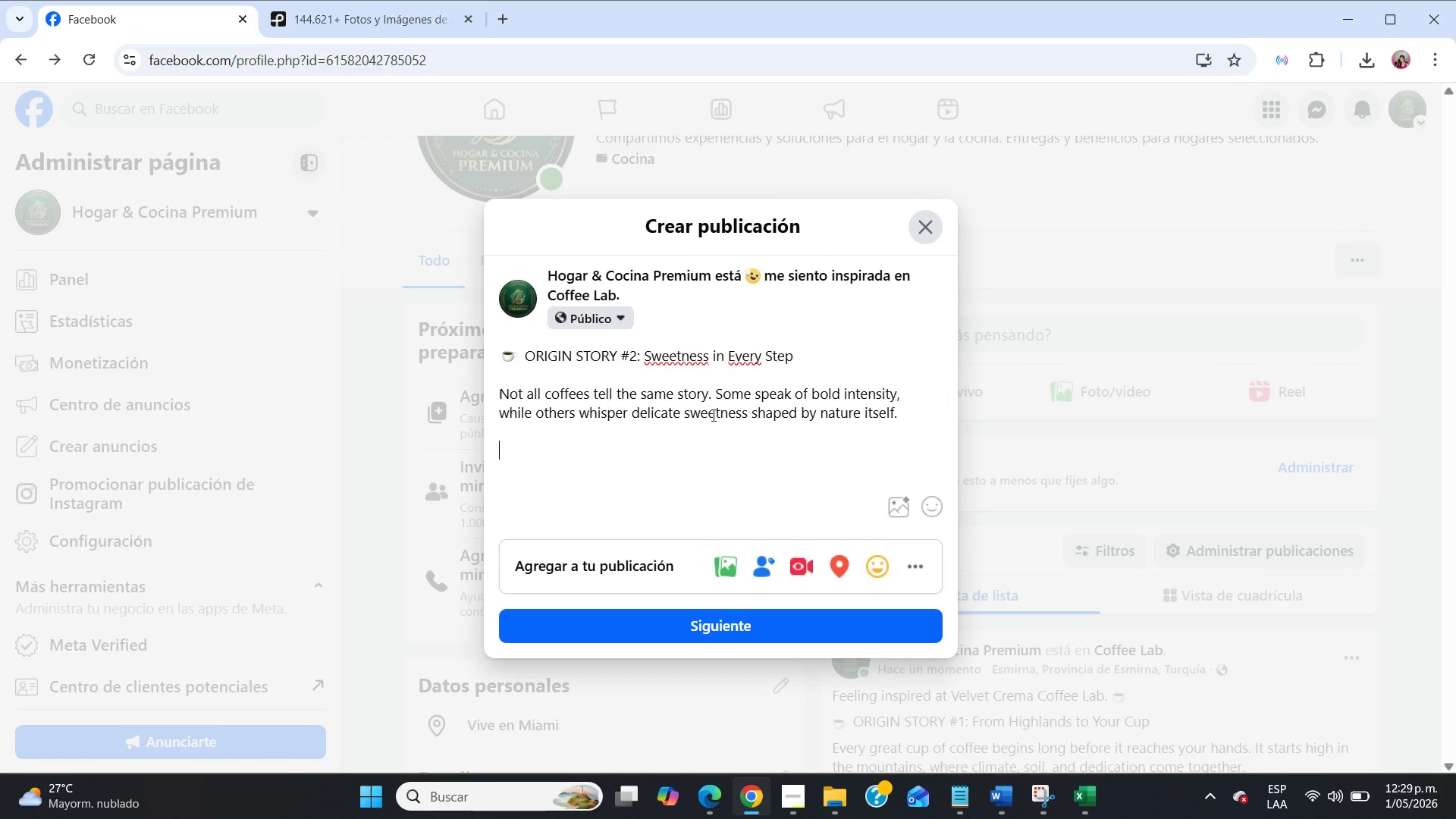 
key(Enter)
 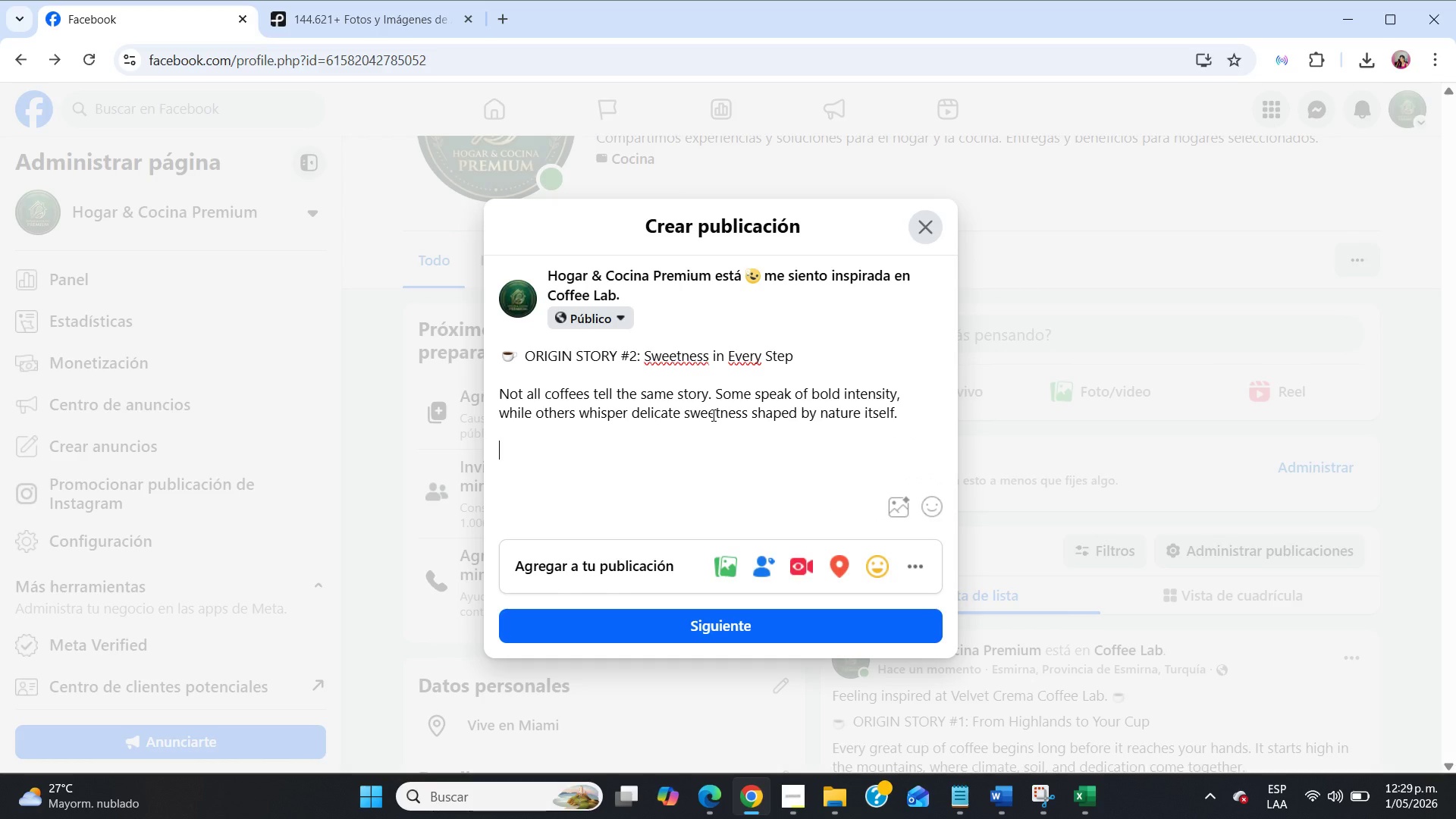 
type(Today, )
 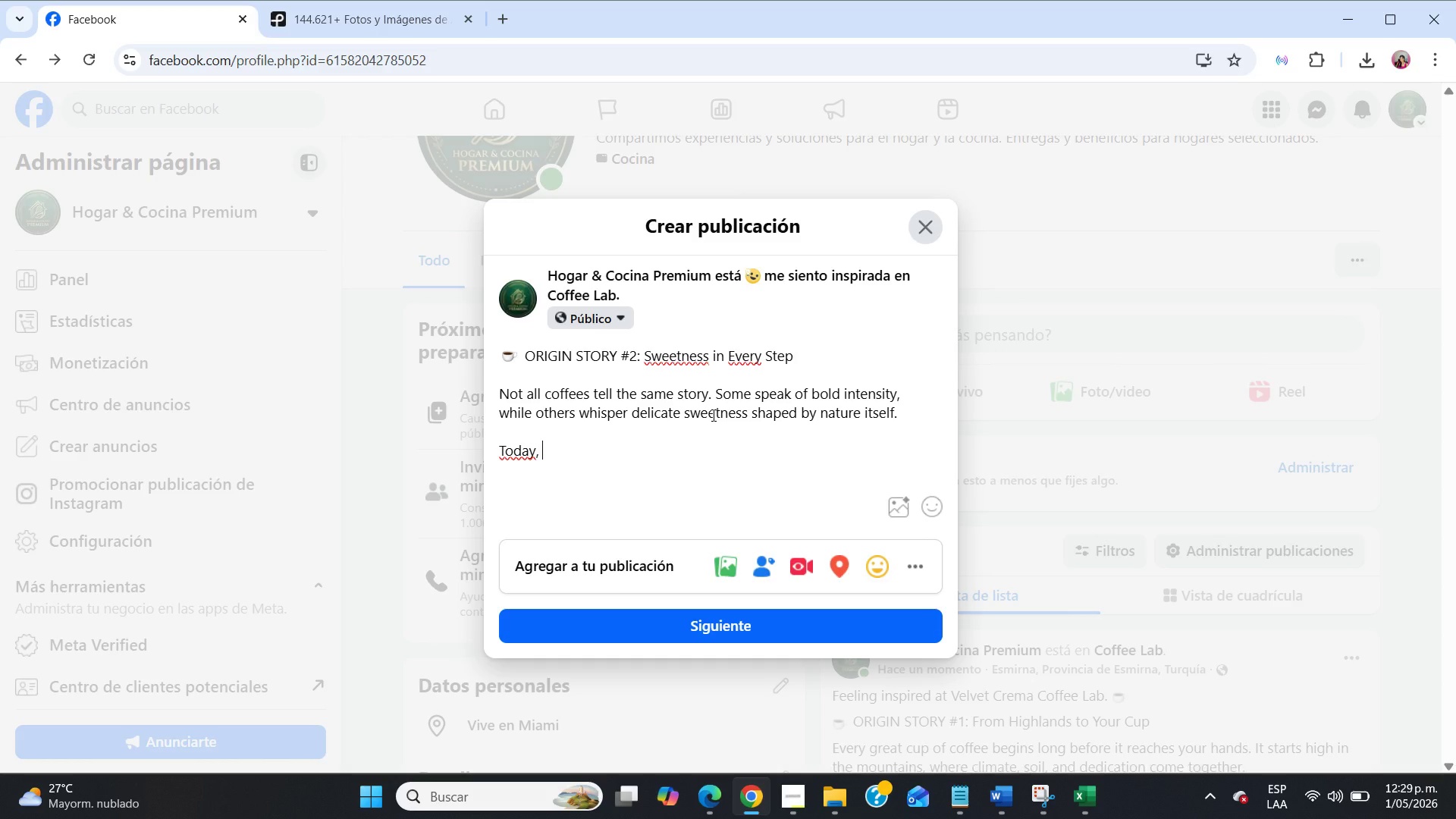 
wait(19.0)
 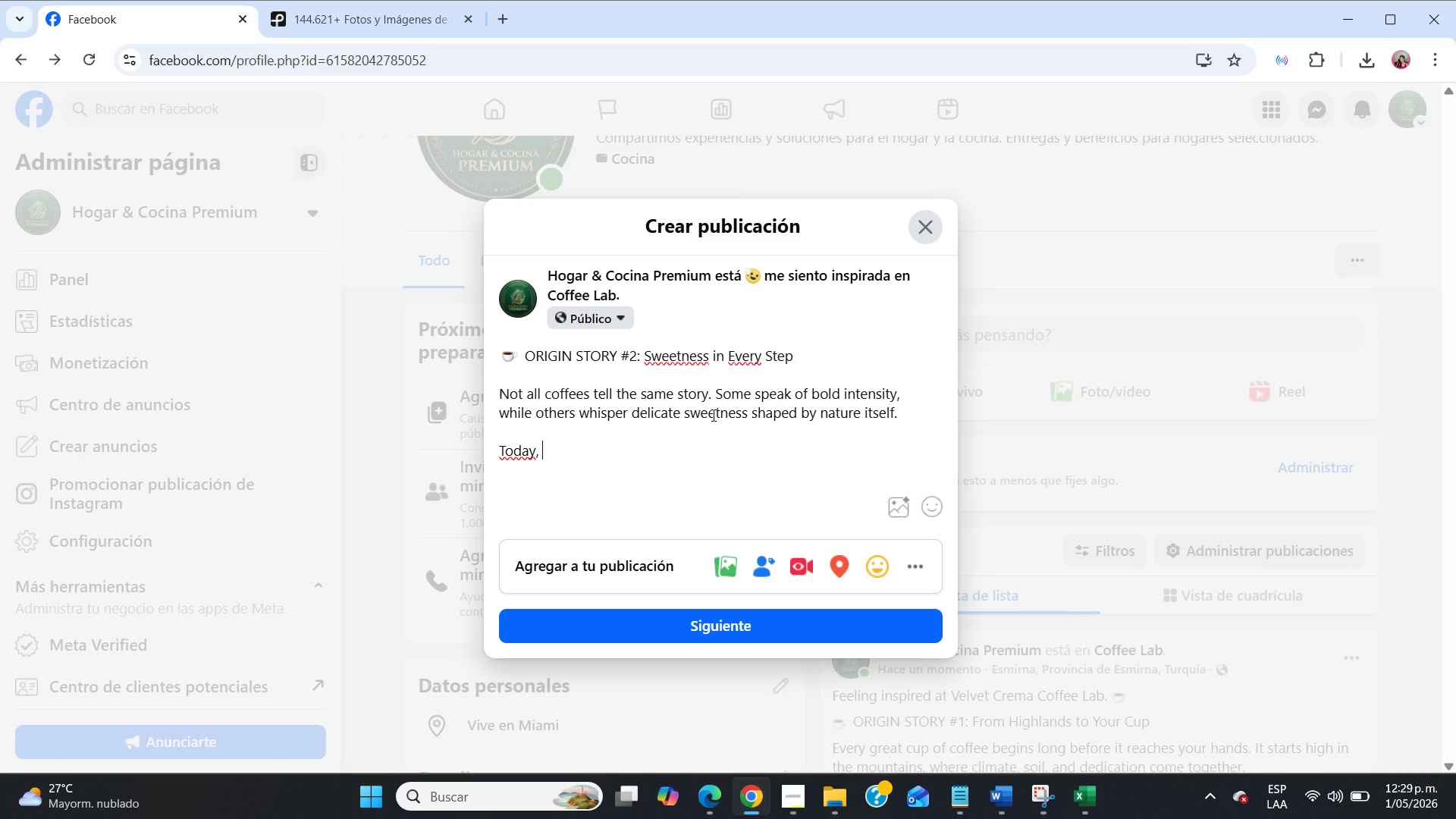 
type(we journey to Costa Rica - where innovation and tradition meet in every bean.)
 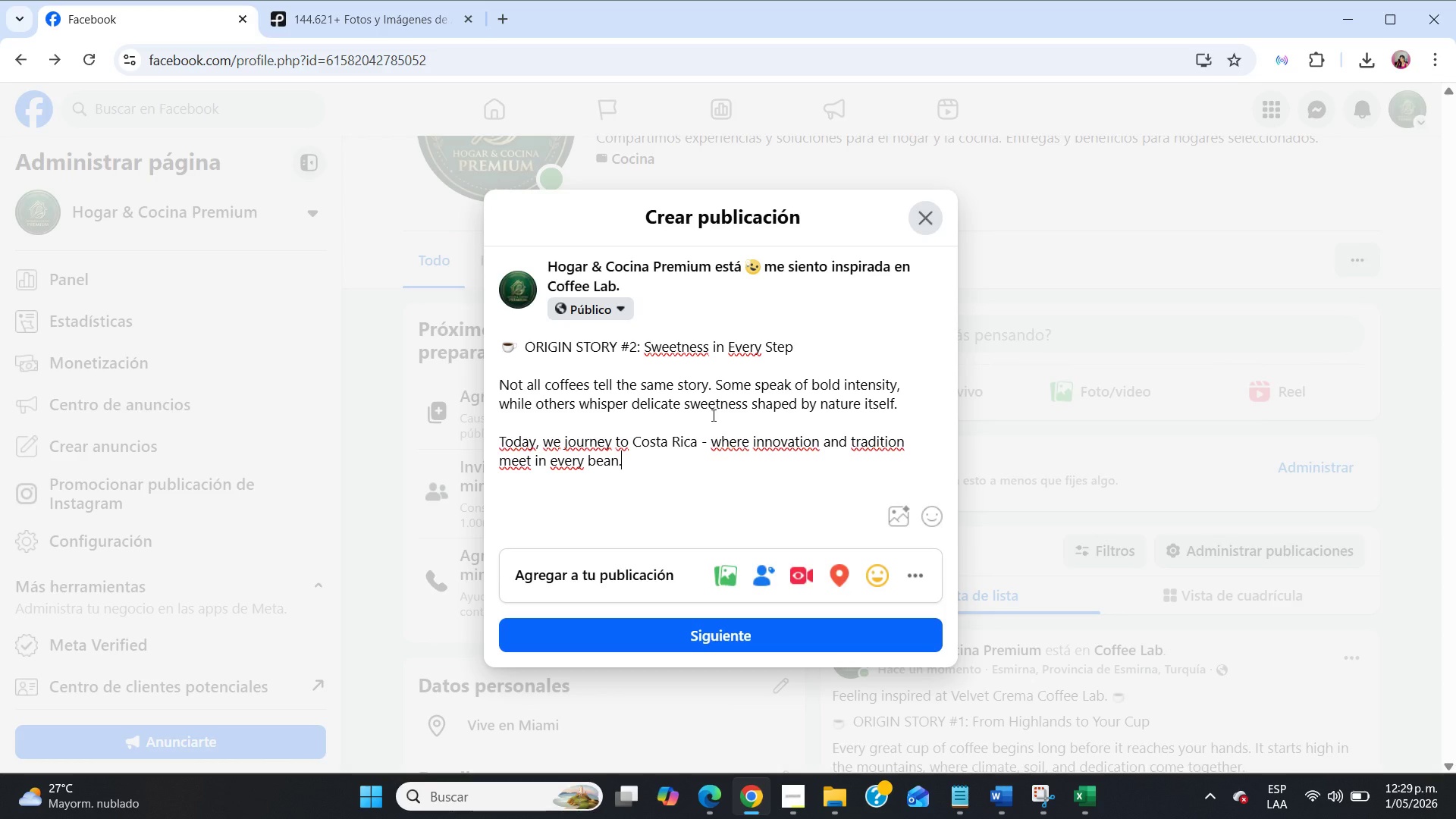 
key(Enter)
 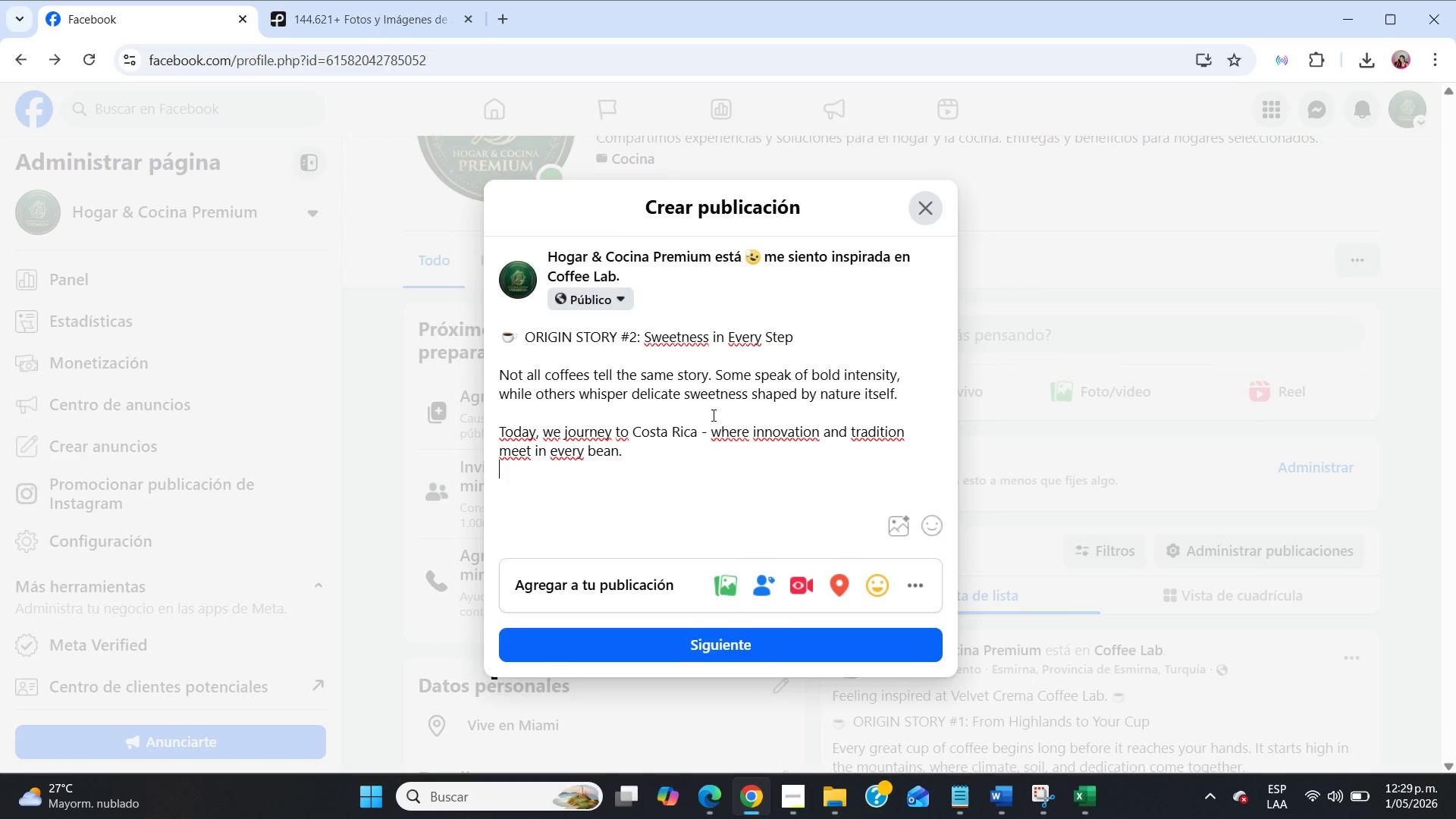 
key(Enter)
 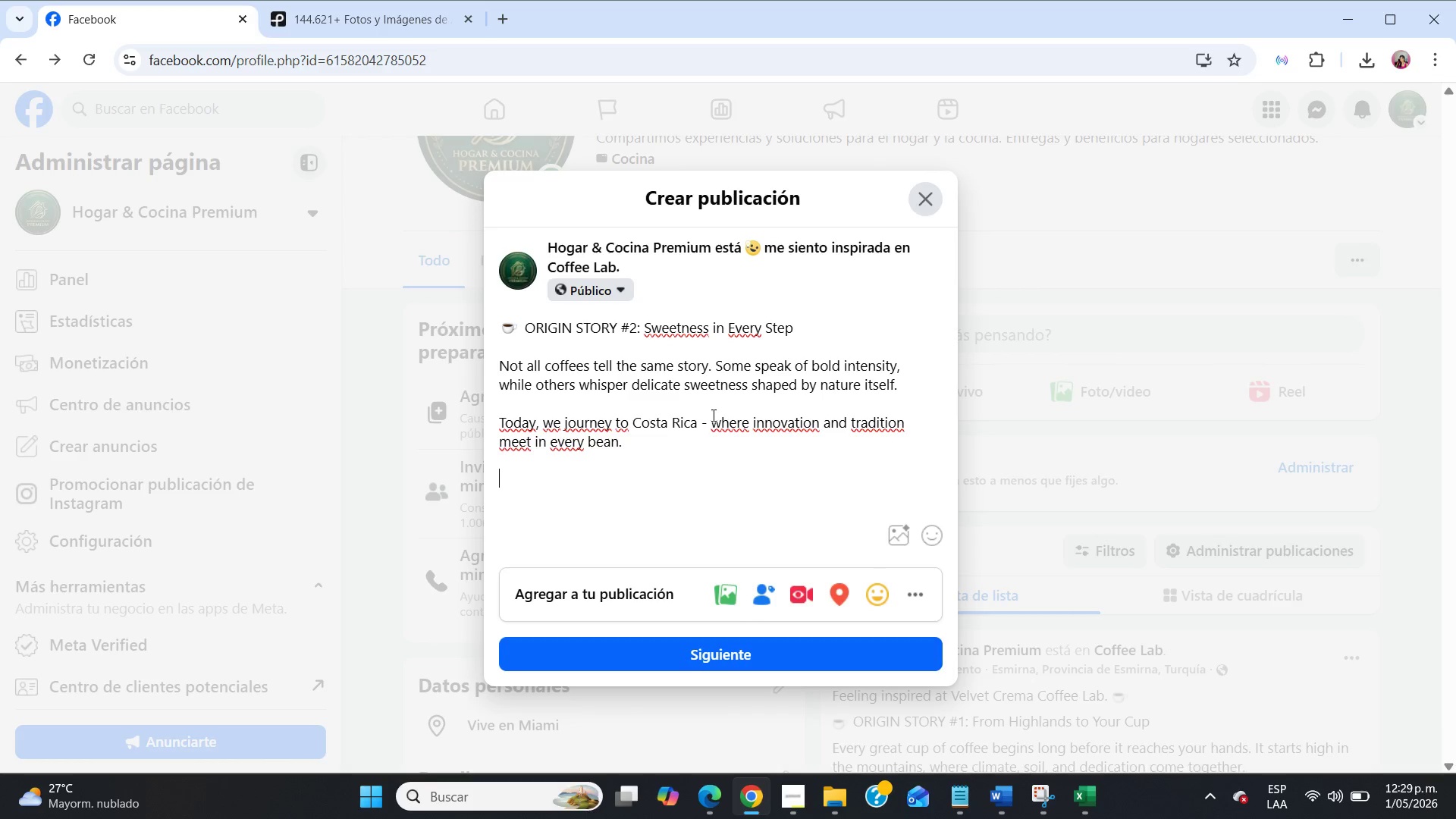 
key(Meta+MetaLeft)
 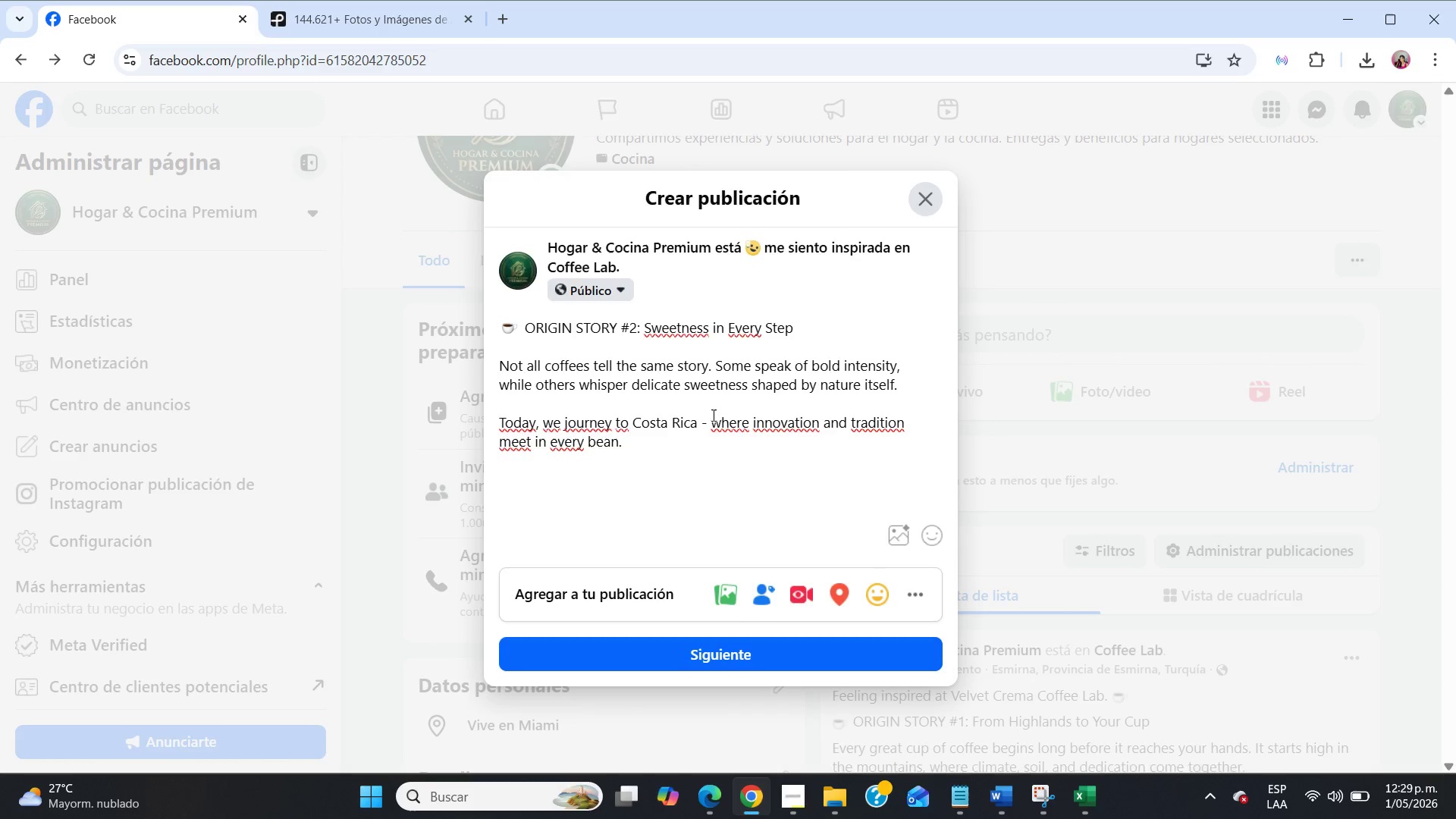 
key(Meta+Period)
 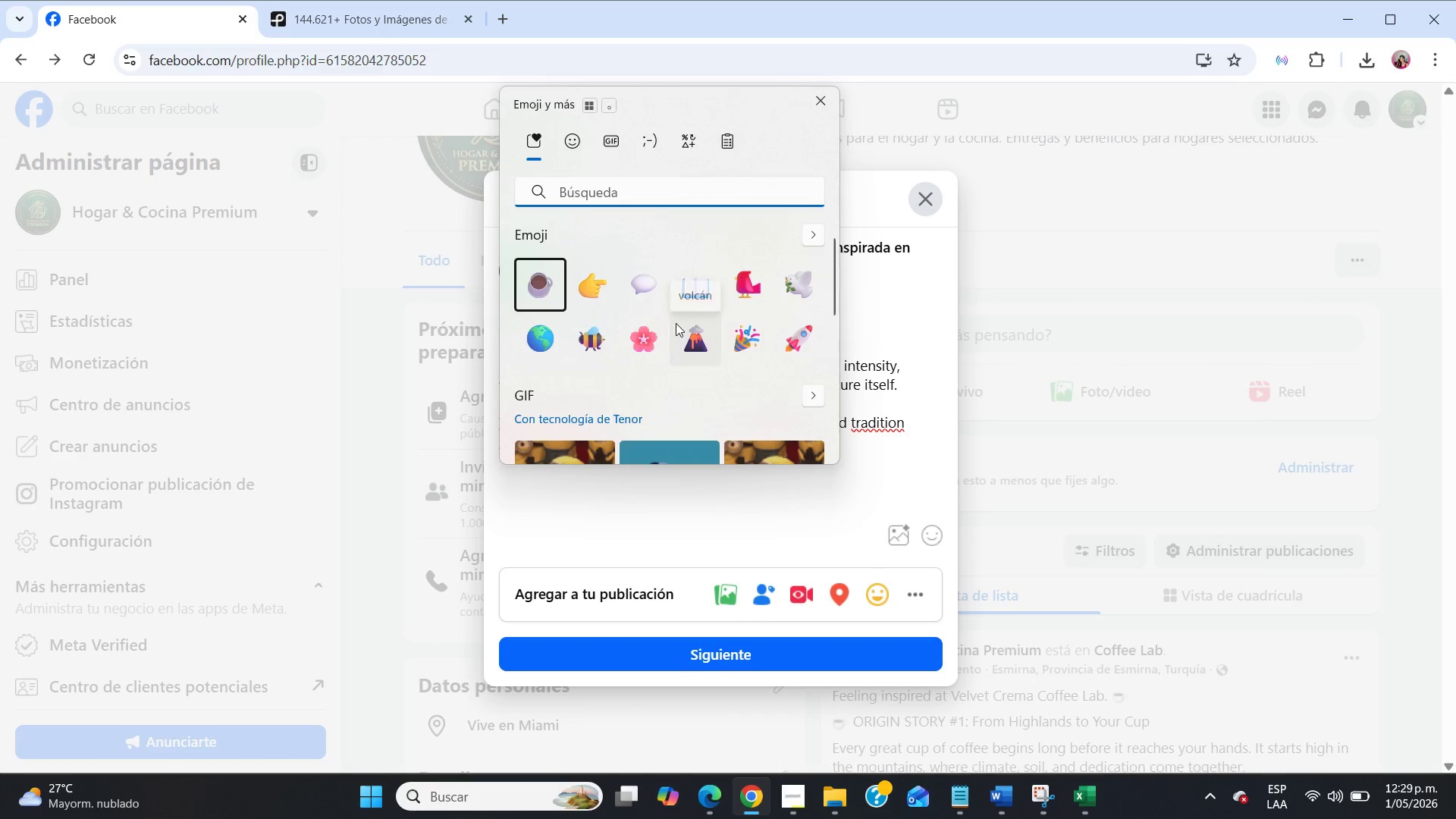 
type(planta)
 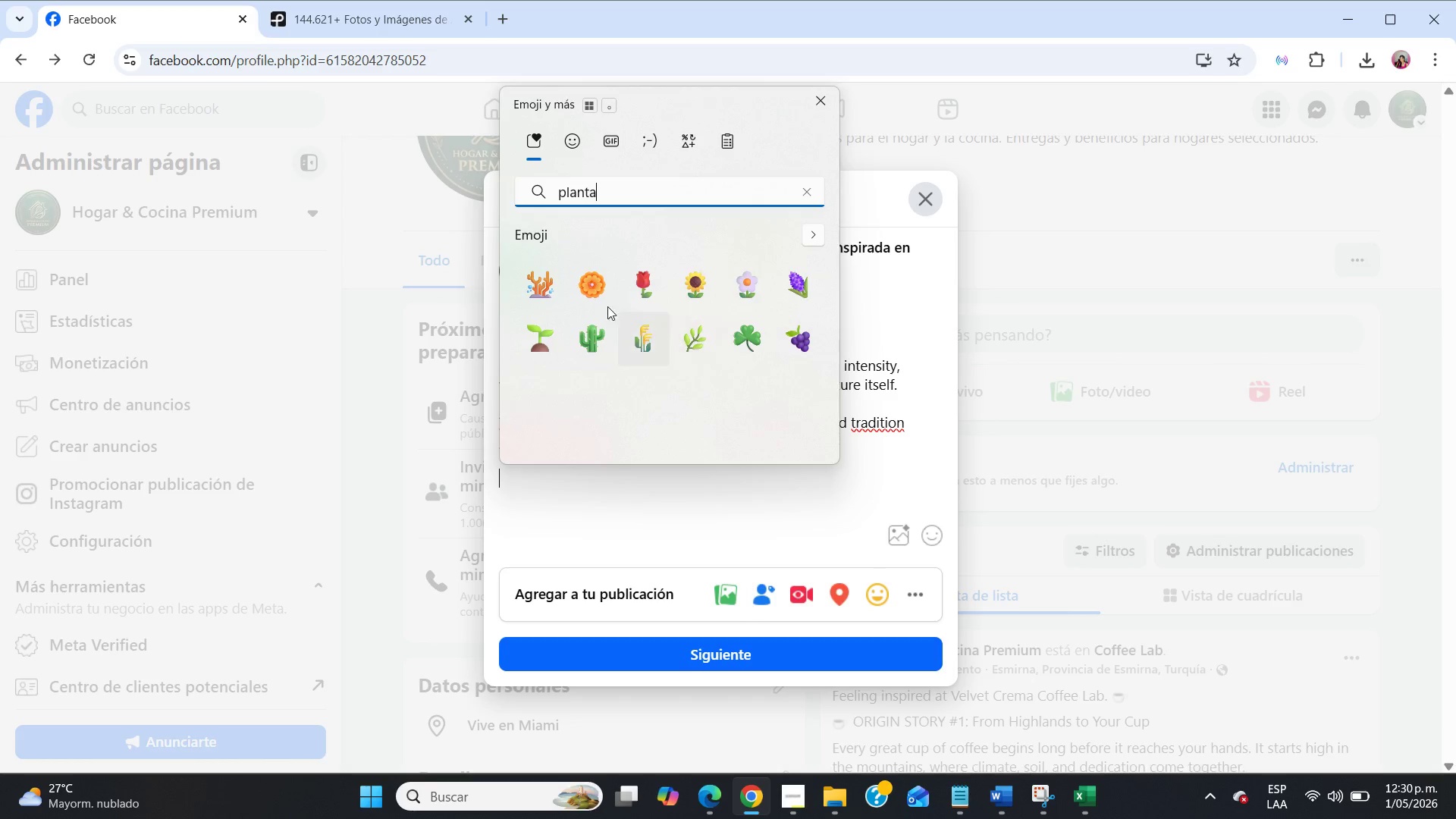 
left_click([533, 328])
 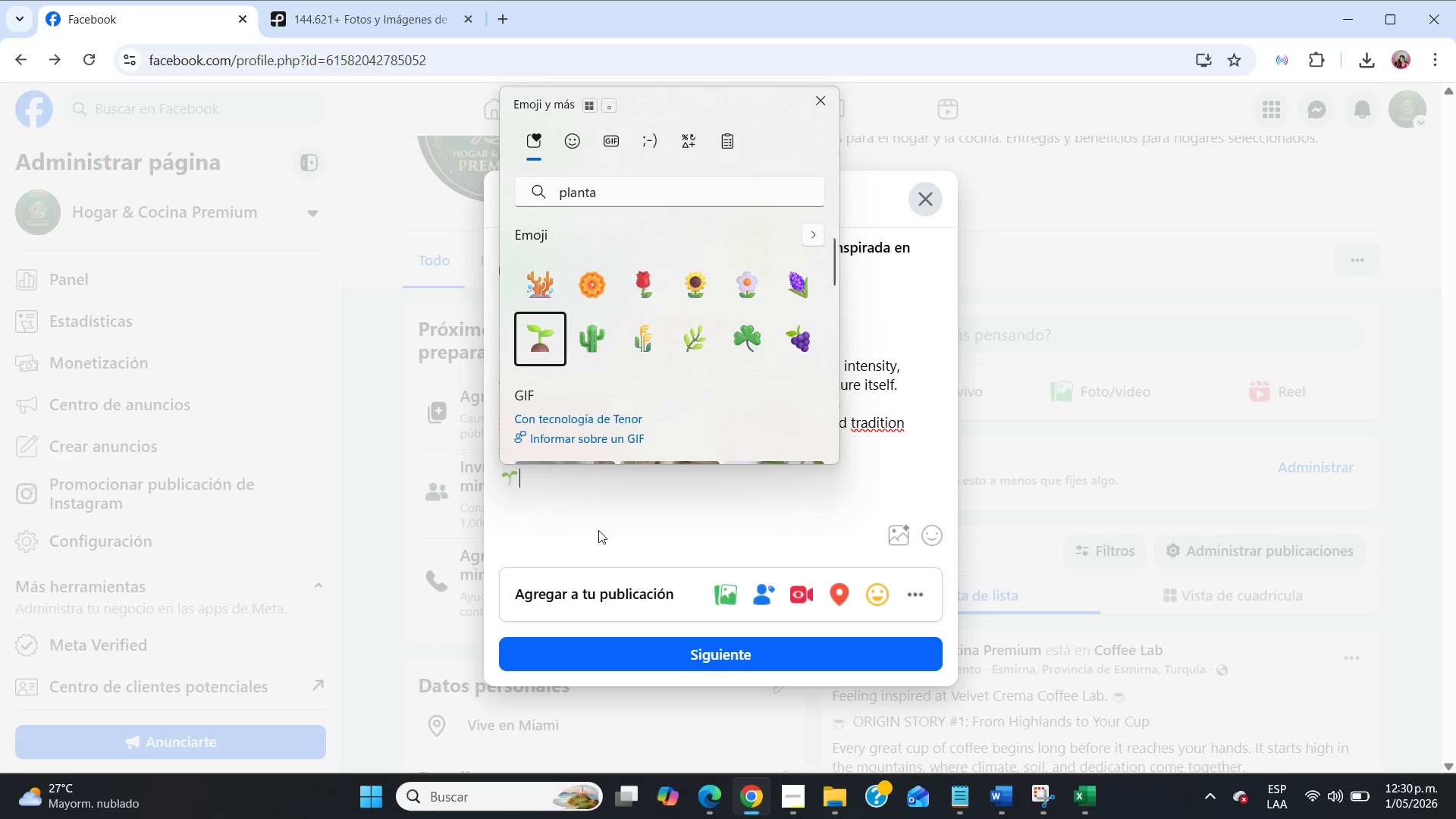 
left_click([598, 520])
 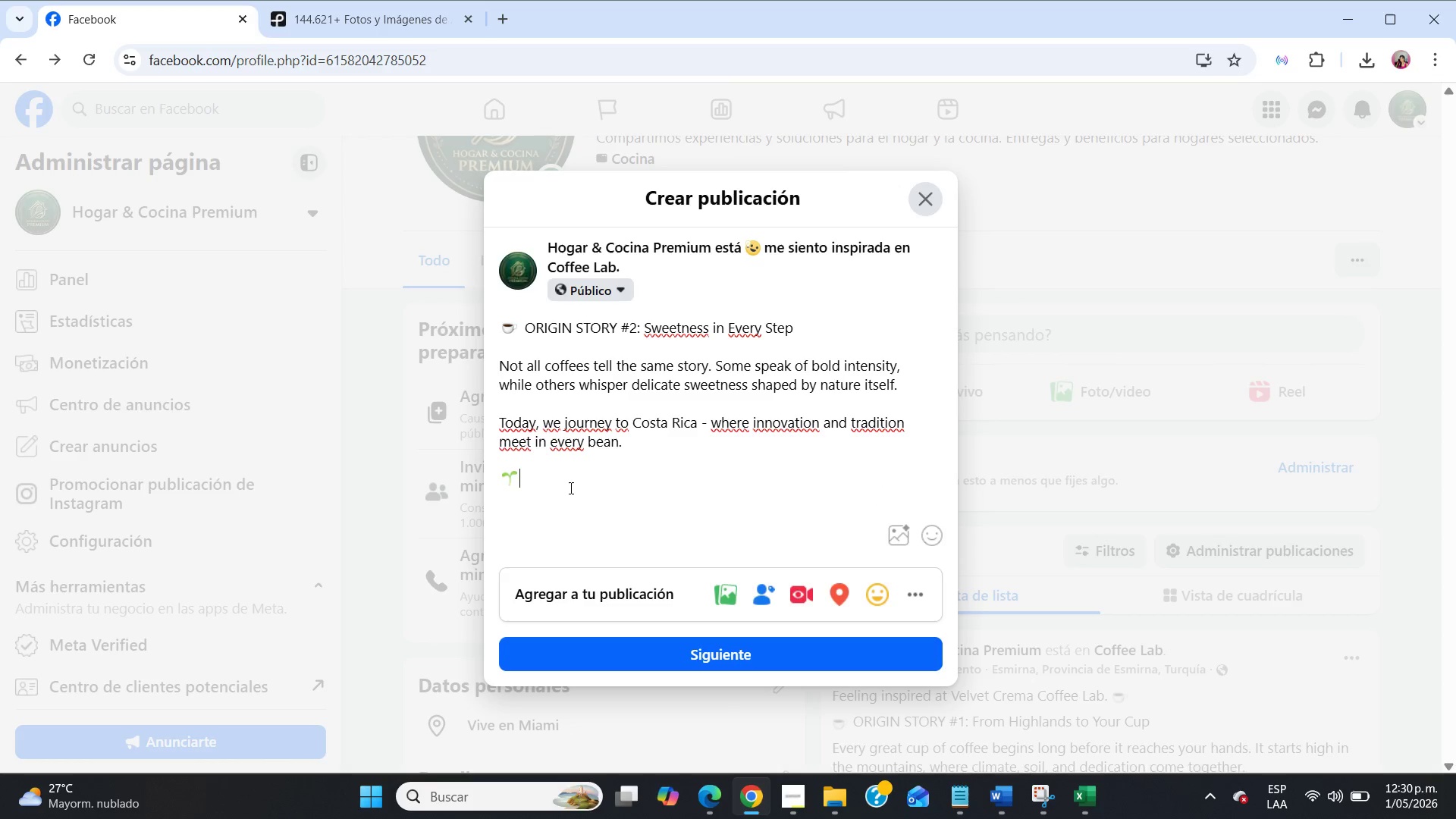 
left_click([570, 488])
 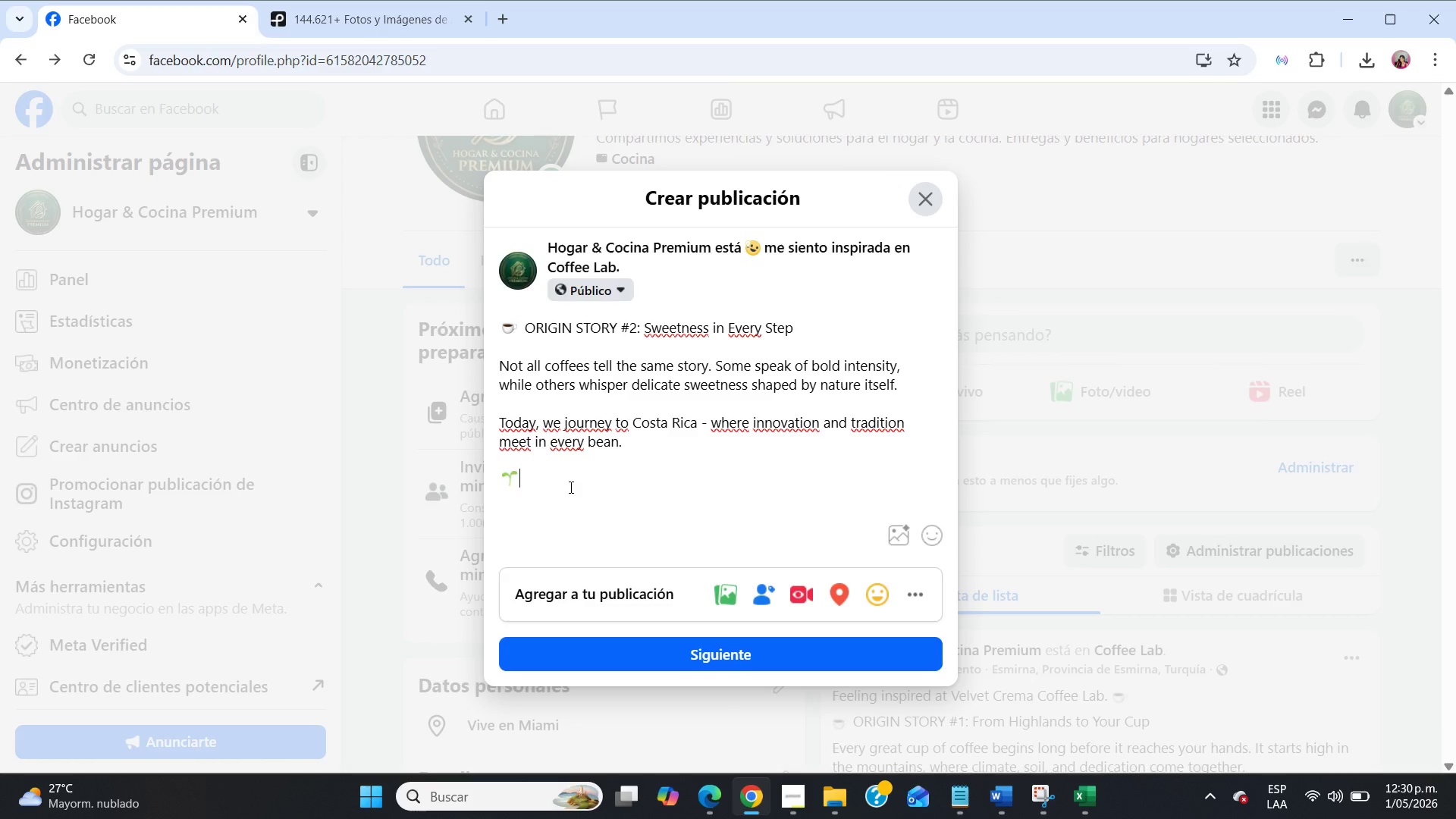 
type( Meet the Farmer)
 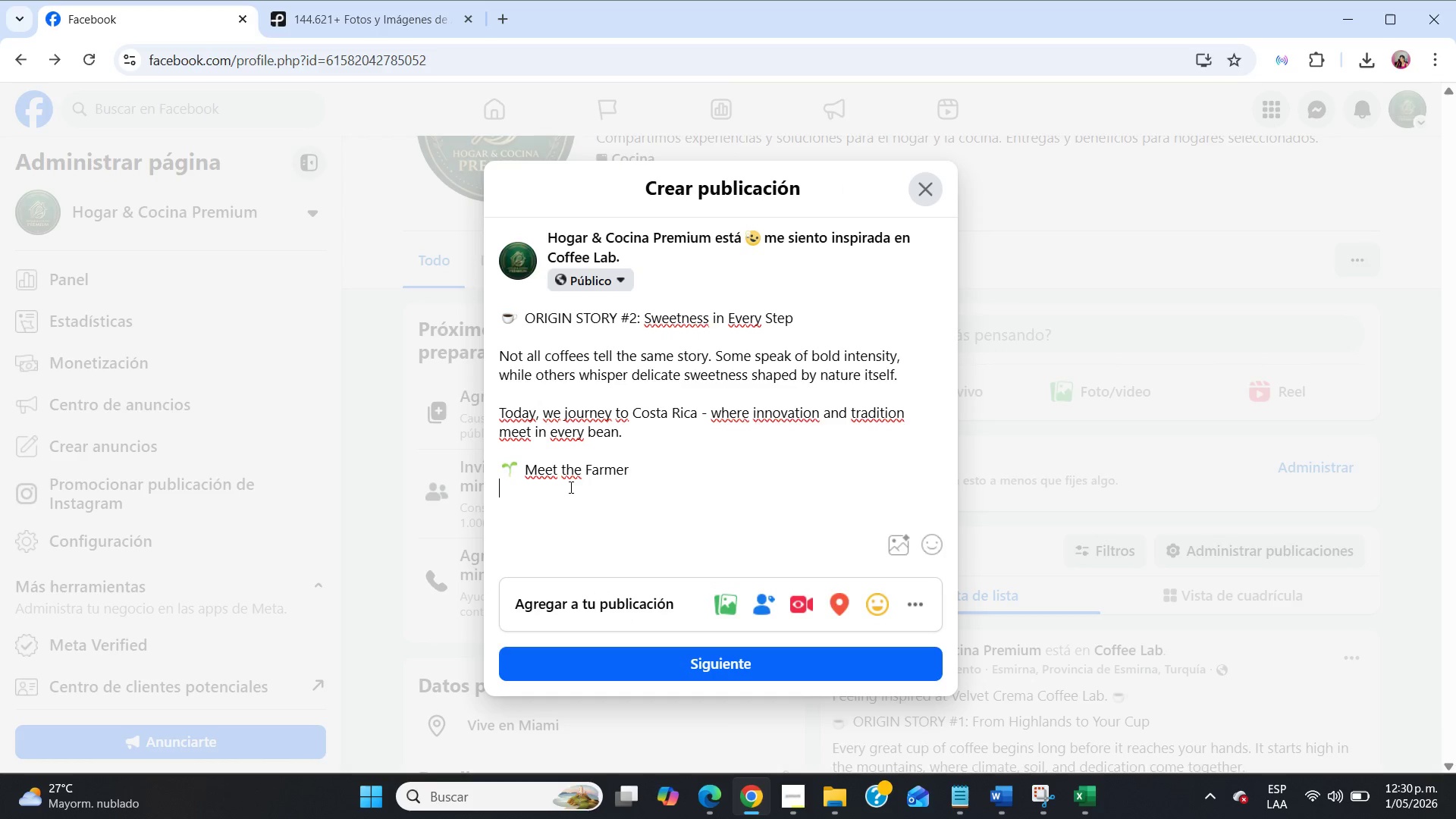 
key(Enter)
 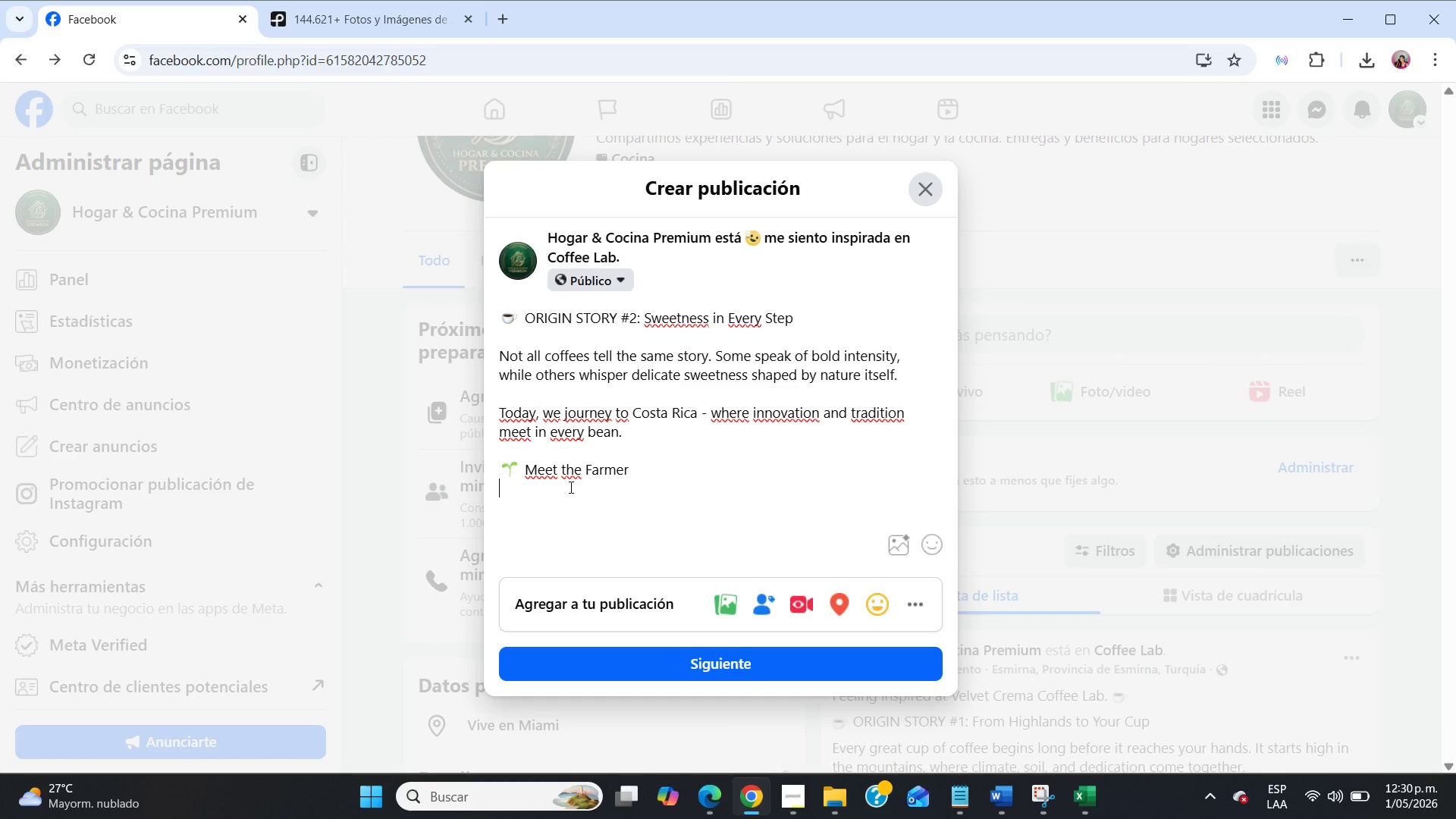 
key(Enter)
 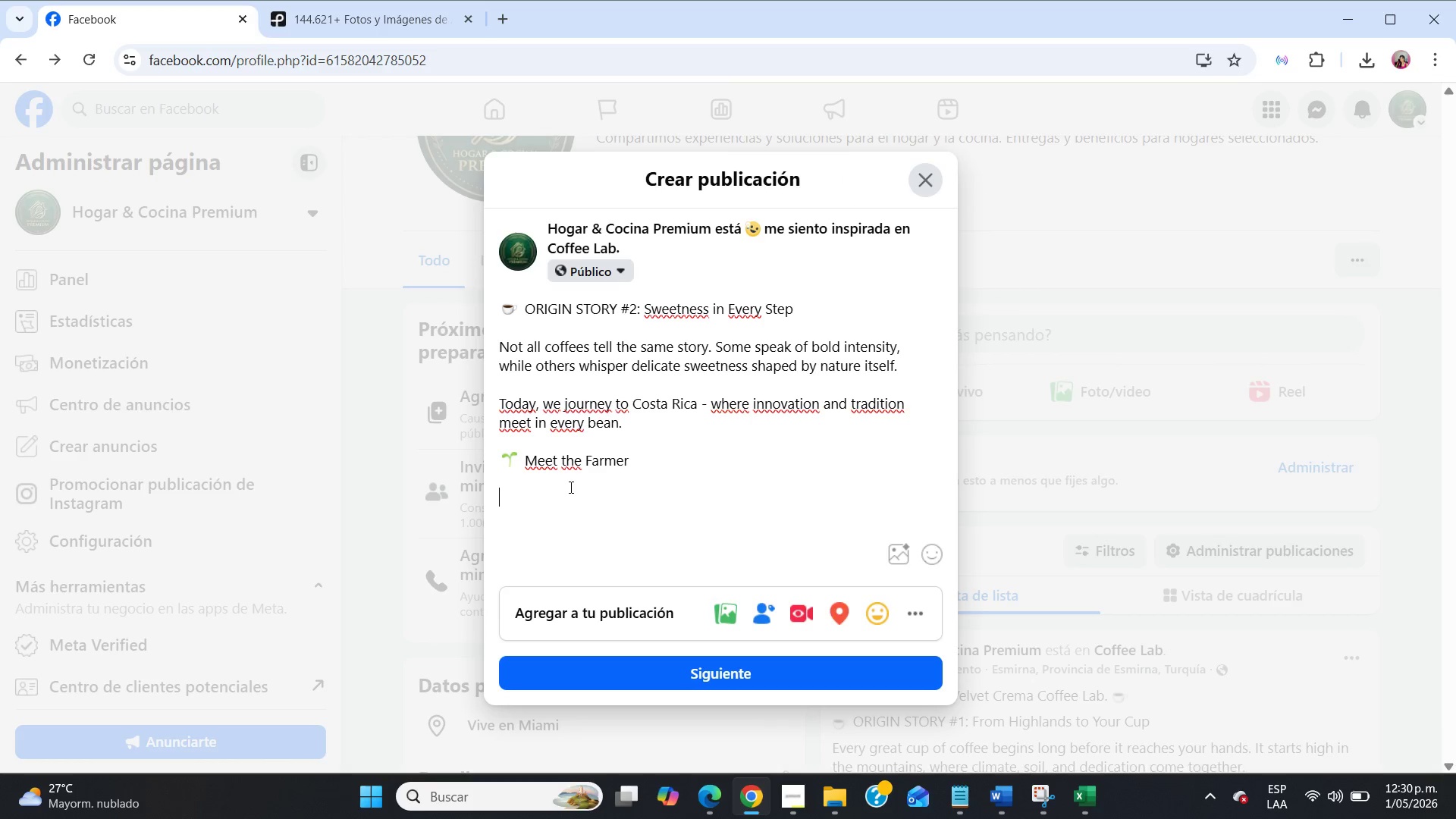 
type(This excet)
key(Backspace)
type(ptional coffee is cultivated by Carlos Mendez, a a)
key(Backspace)
type(passionate producer who carefully balances tradition with modern sustainable practices.)
 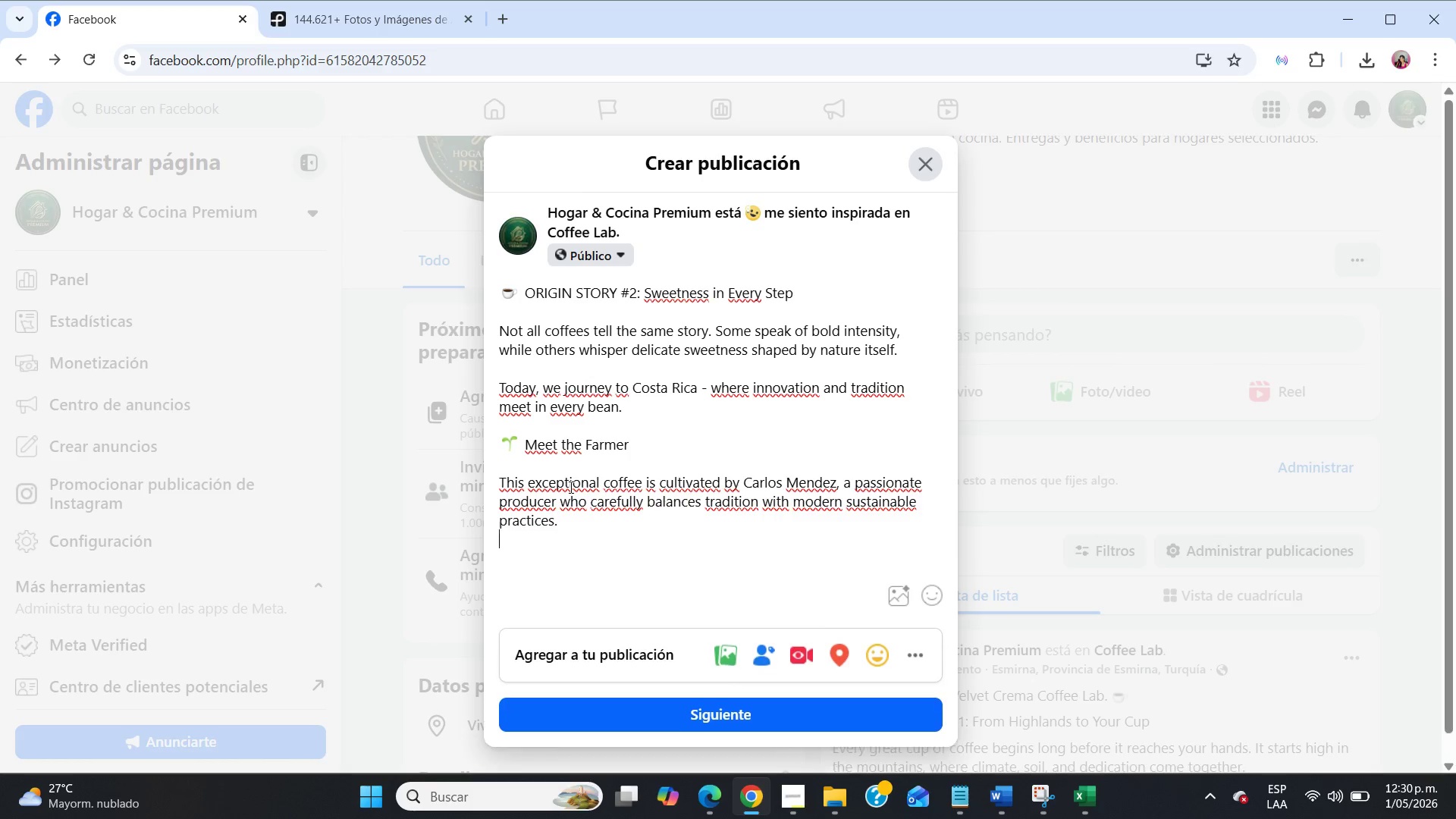 
key(Enter)
 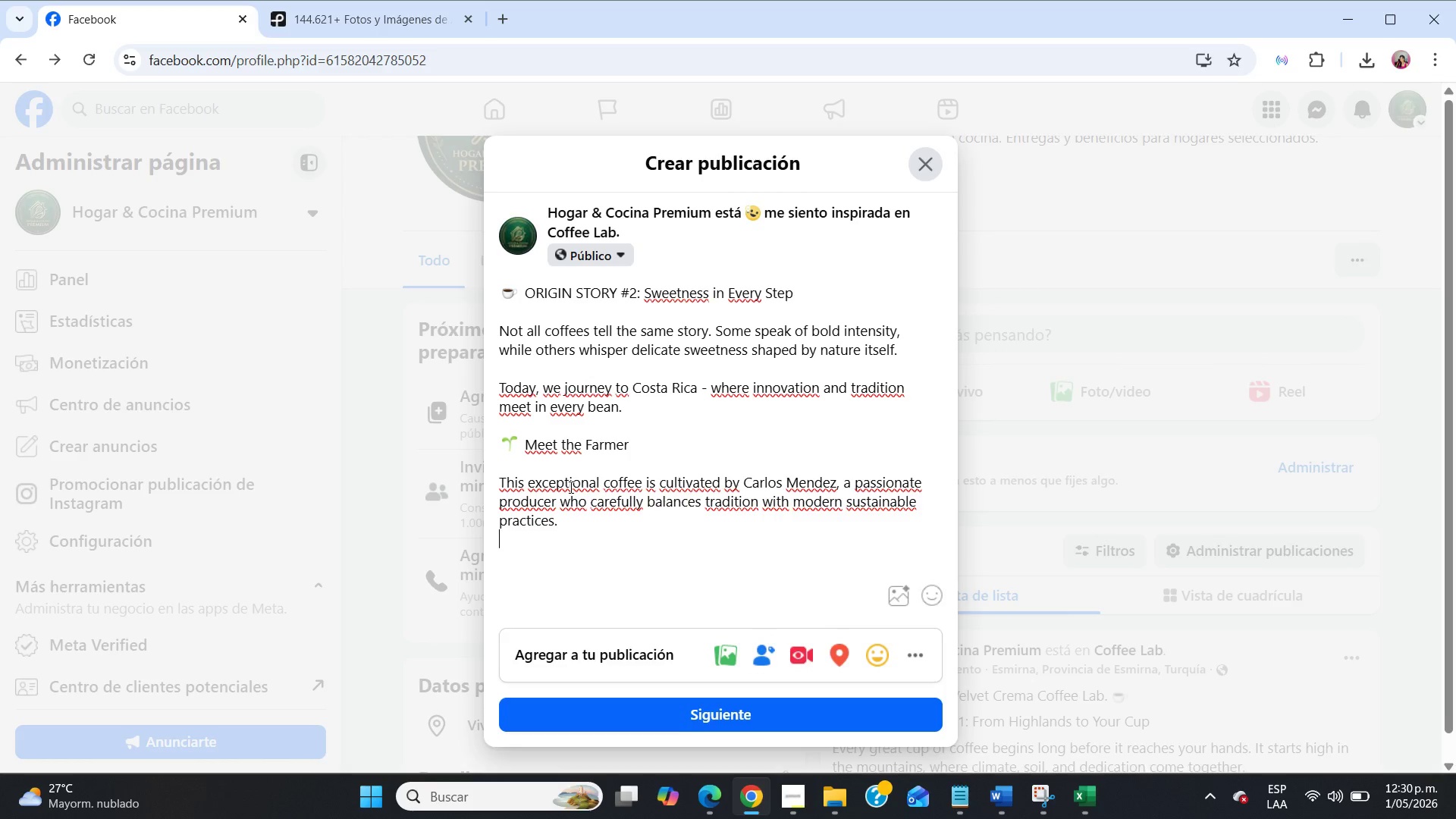 
key(Enter)
 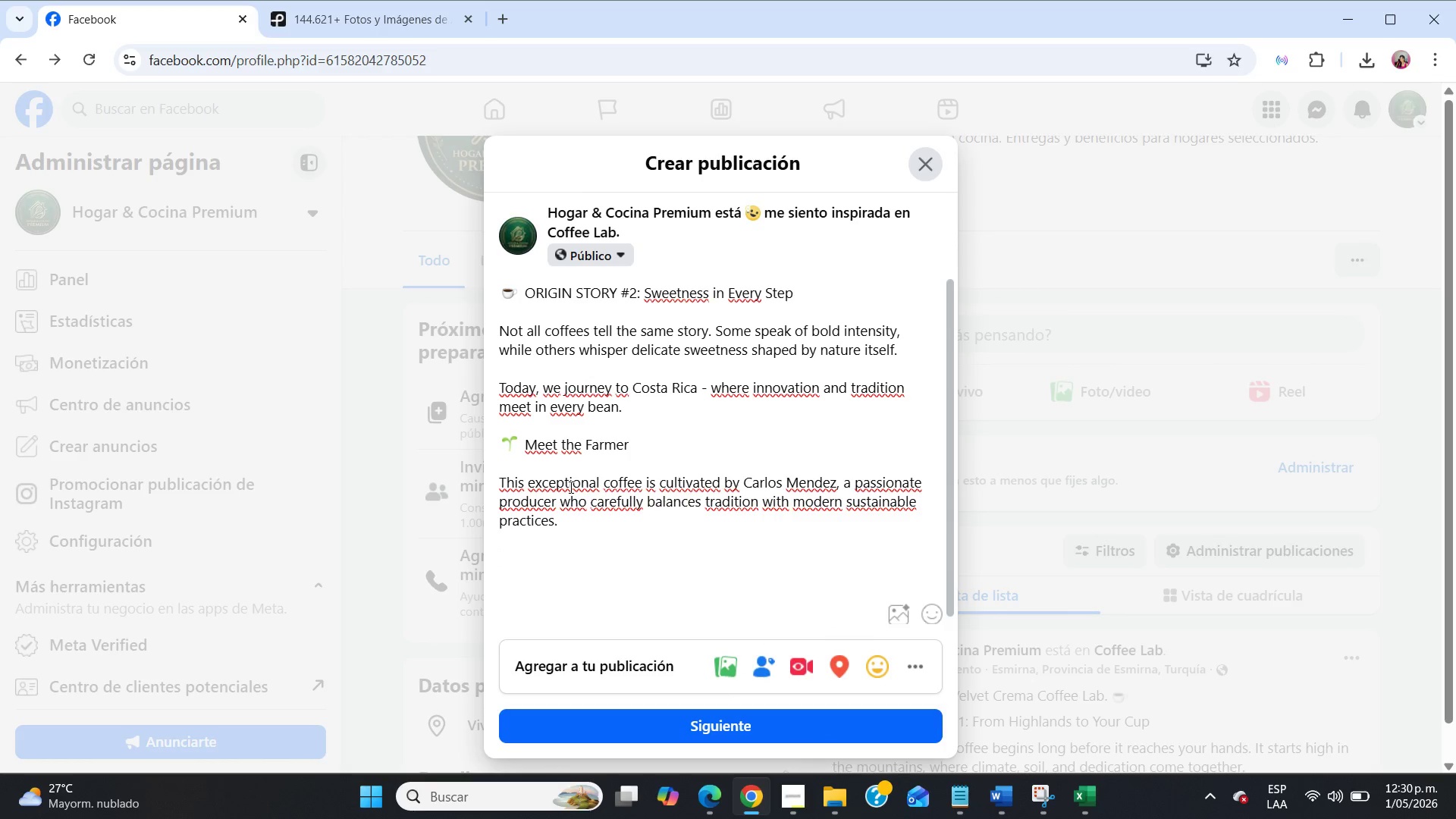 
type(At 1400 meters above sea level, Carlos focuses on precision and patience - ensuring every cherry reaches its peak before harvest.)
 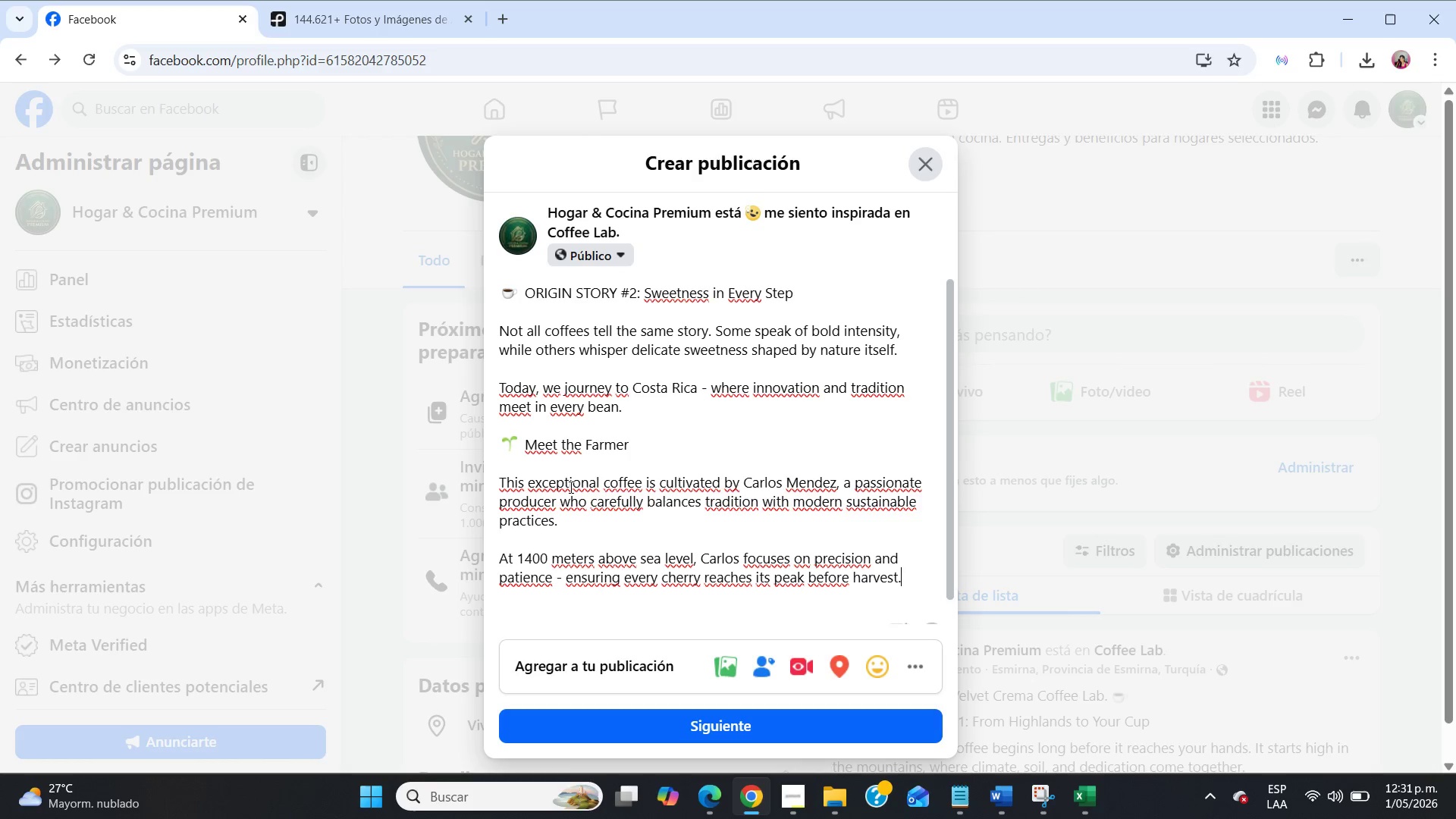 
key(Enter)
 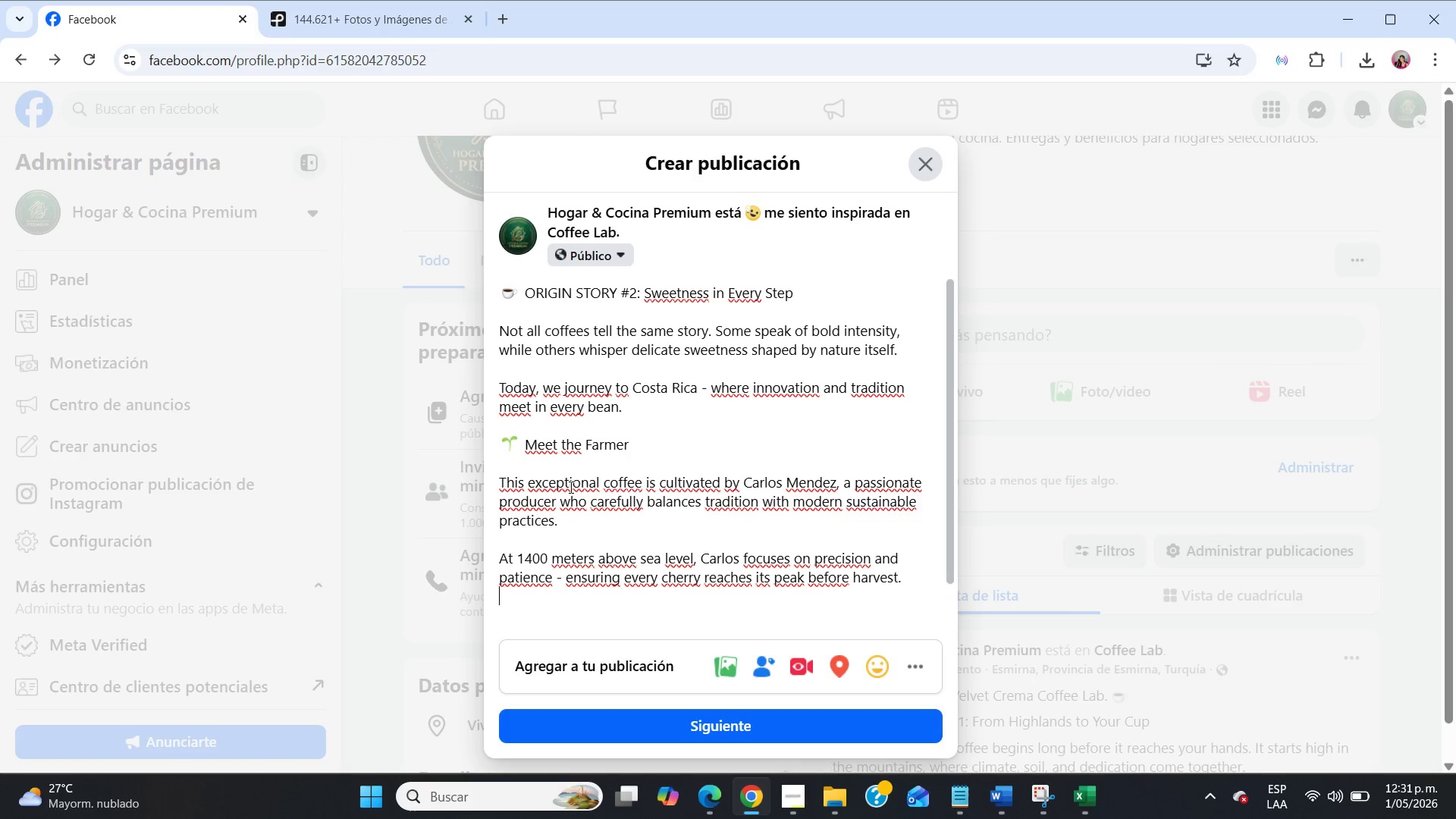 
key(Enter)
 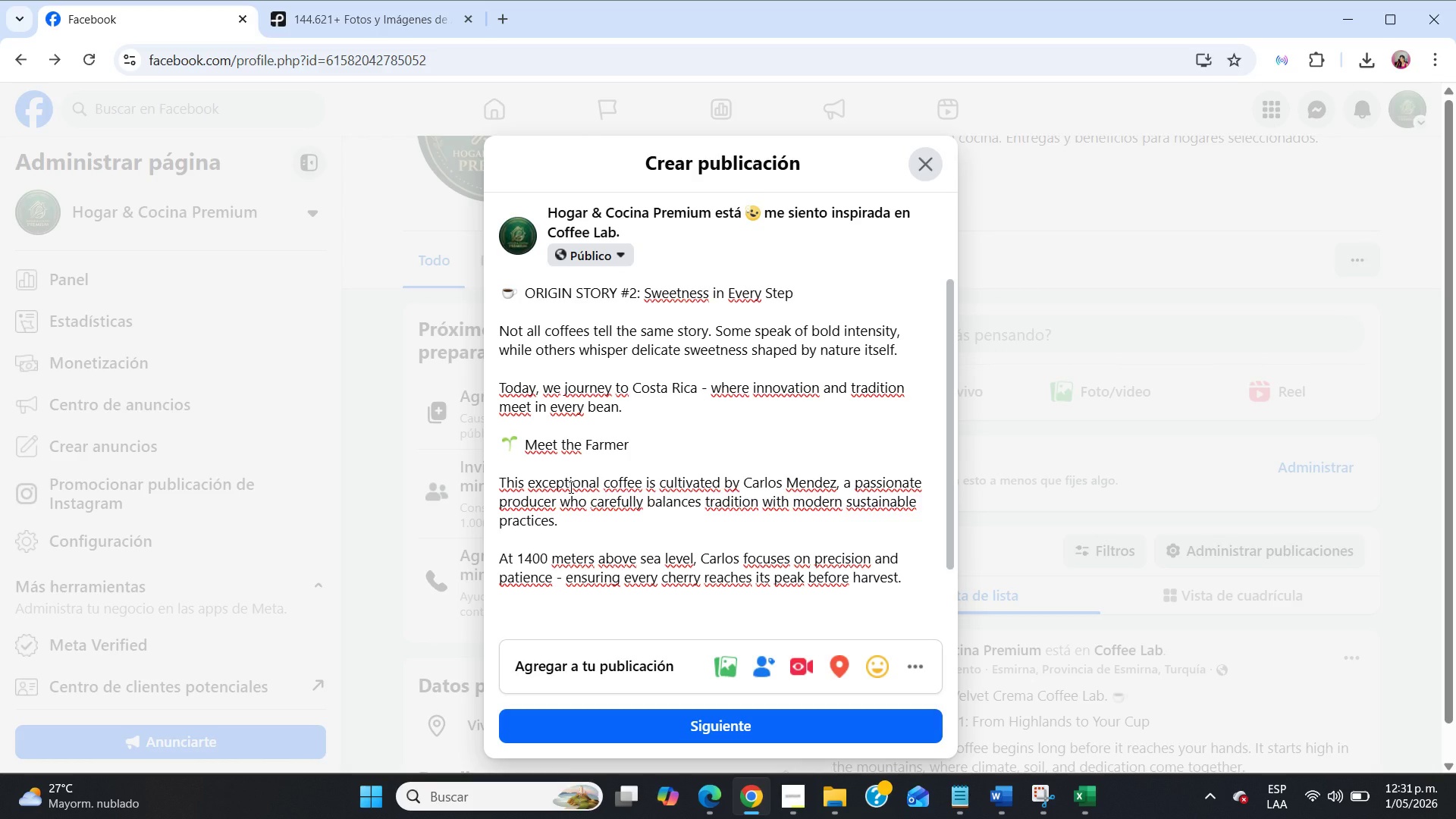 
scroll: coordinate [570, 487], scroll_direction: down, amount: 6.0
 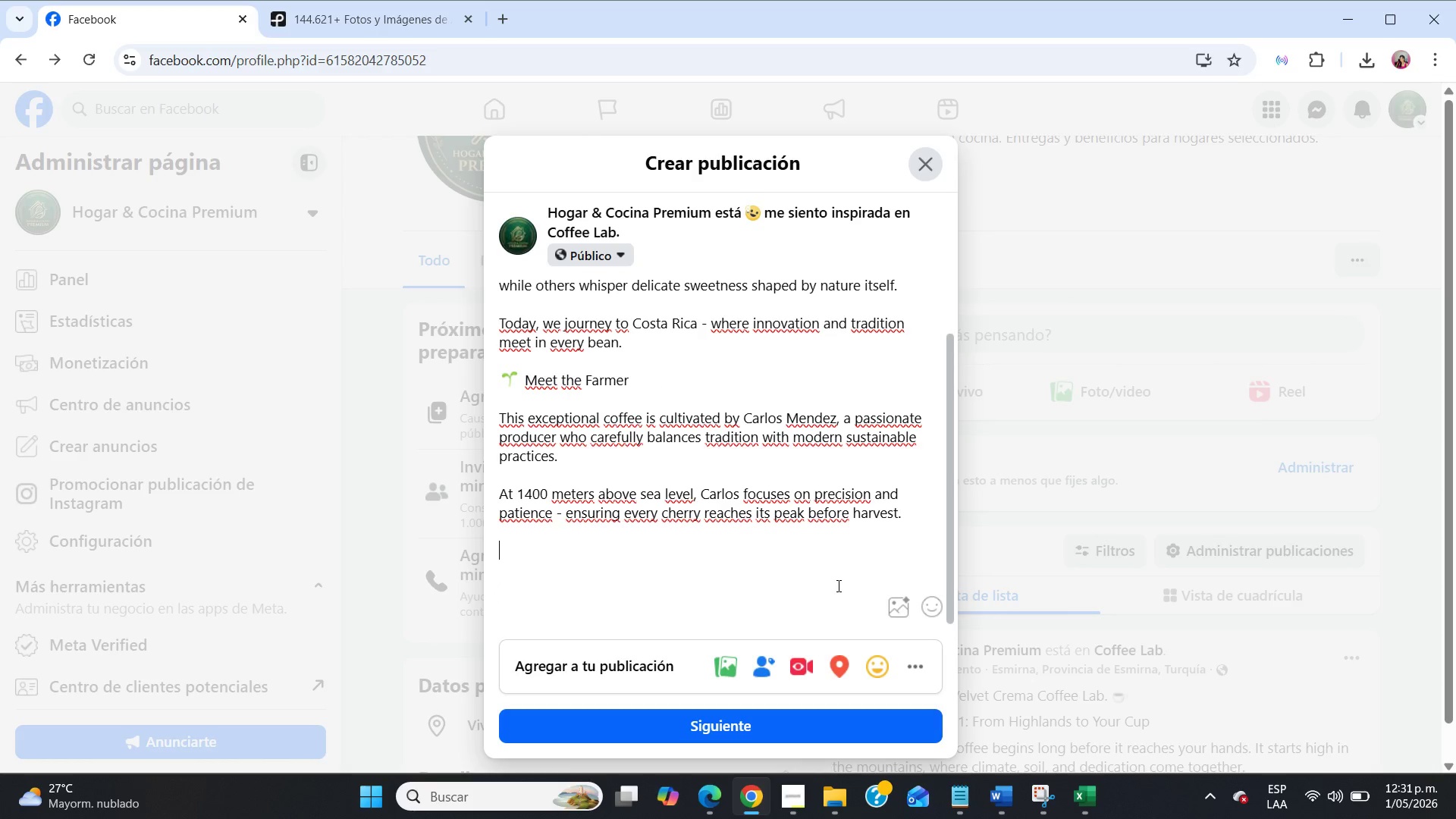 
key(Meta+MetaLeft)
 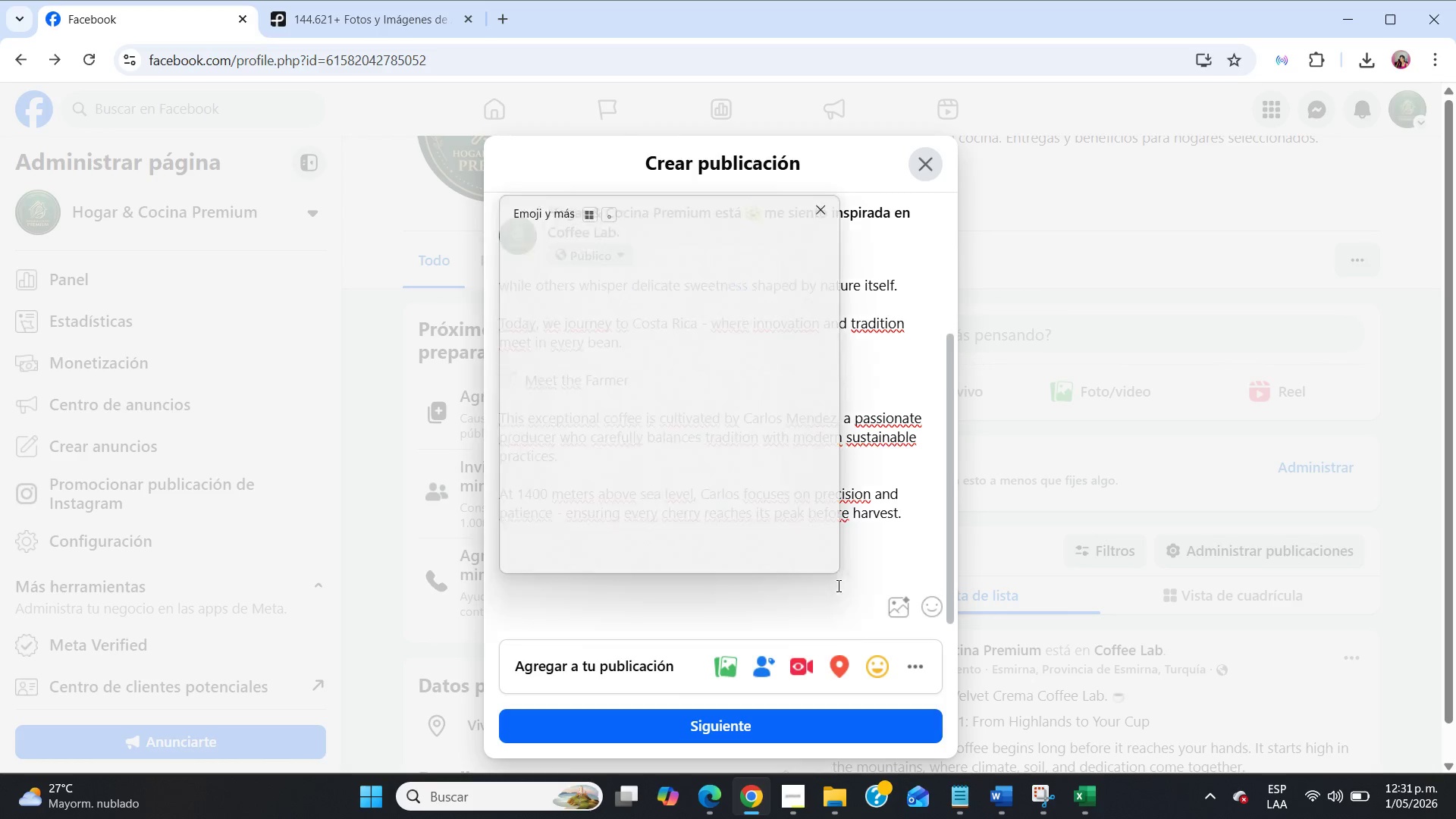 
key(Meta+Period)
 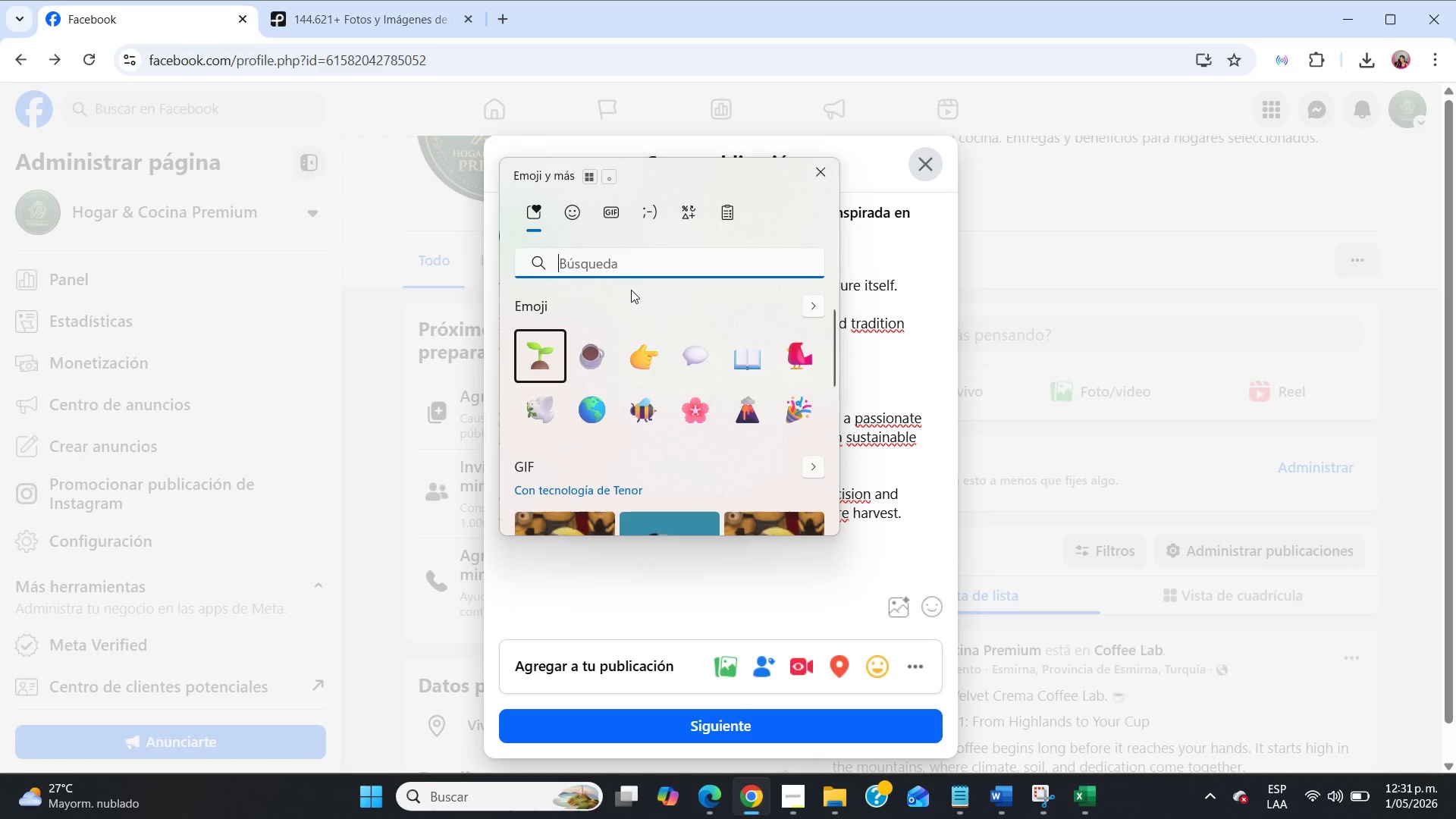 
type(mundo)
 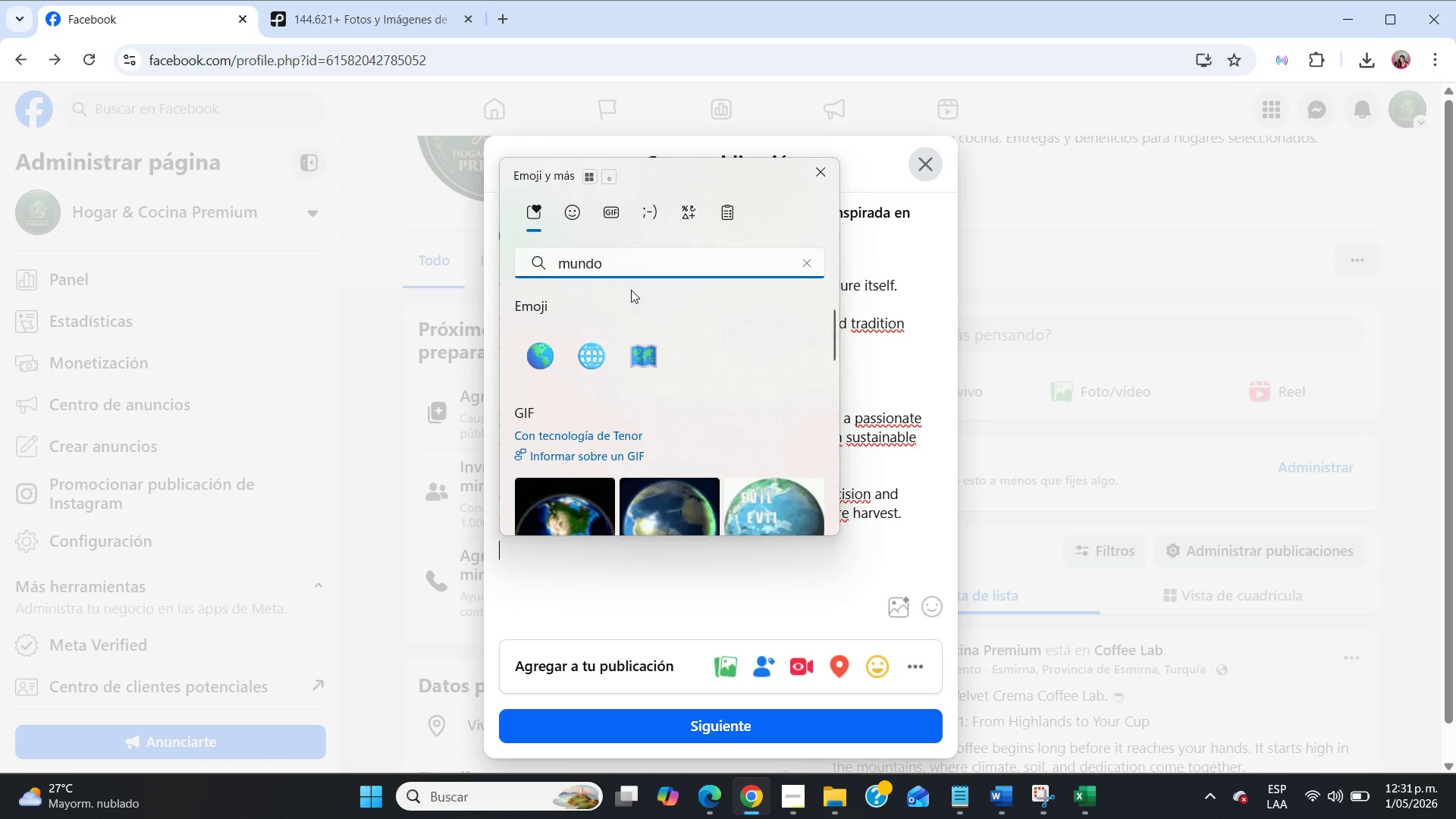 
left_click([539, 356])
 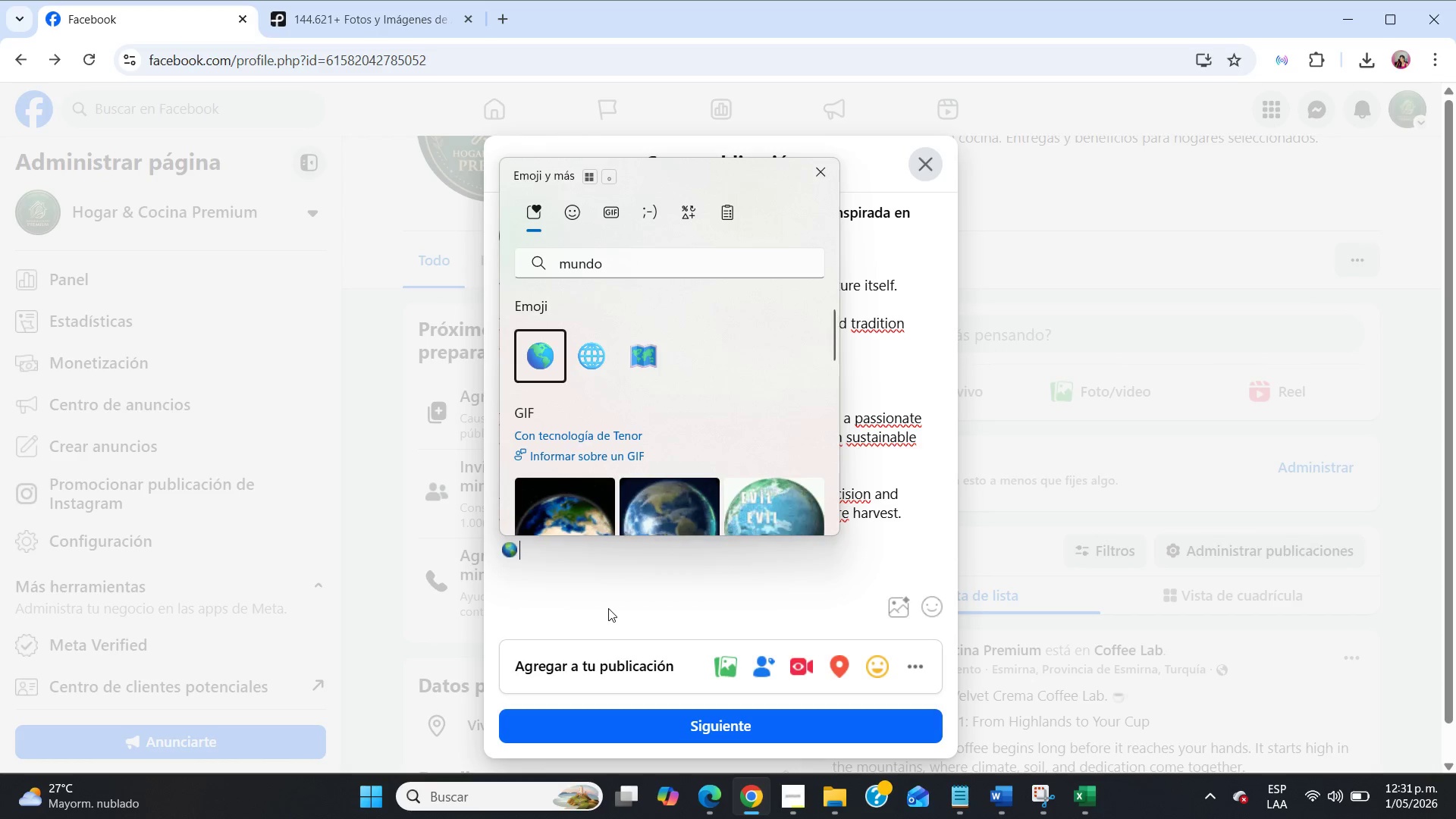 
left_click([605, 605])
 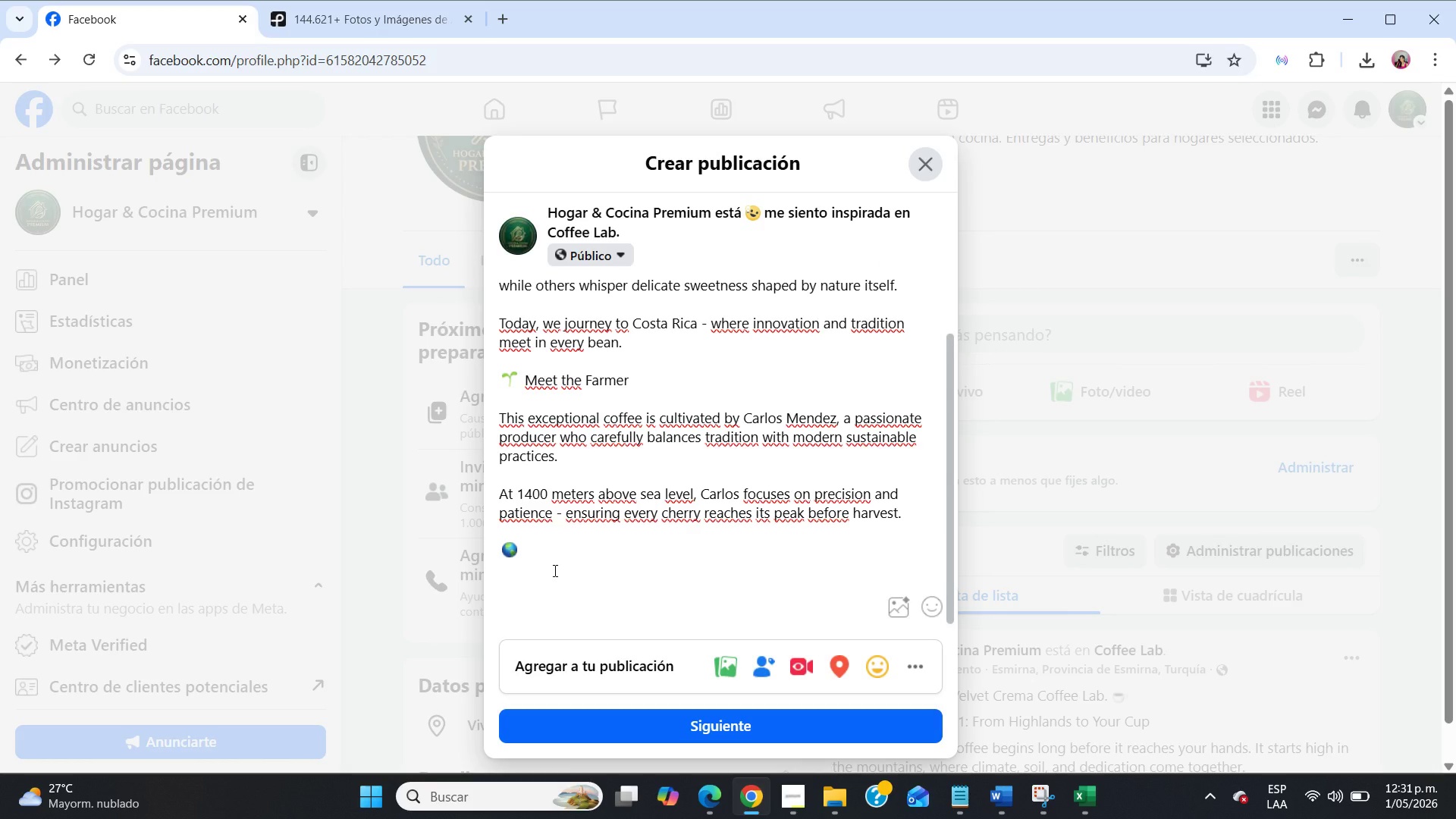 
type( The Region)
 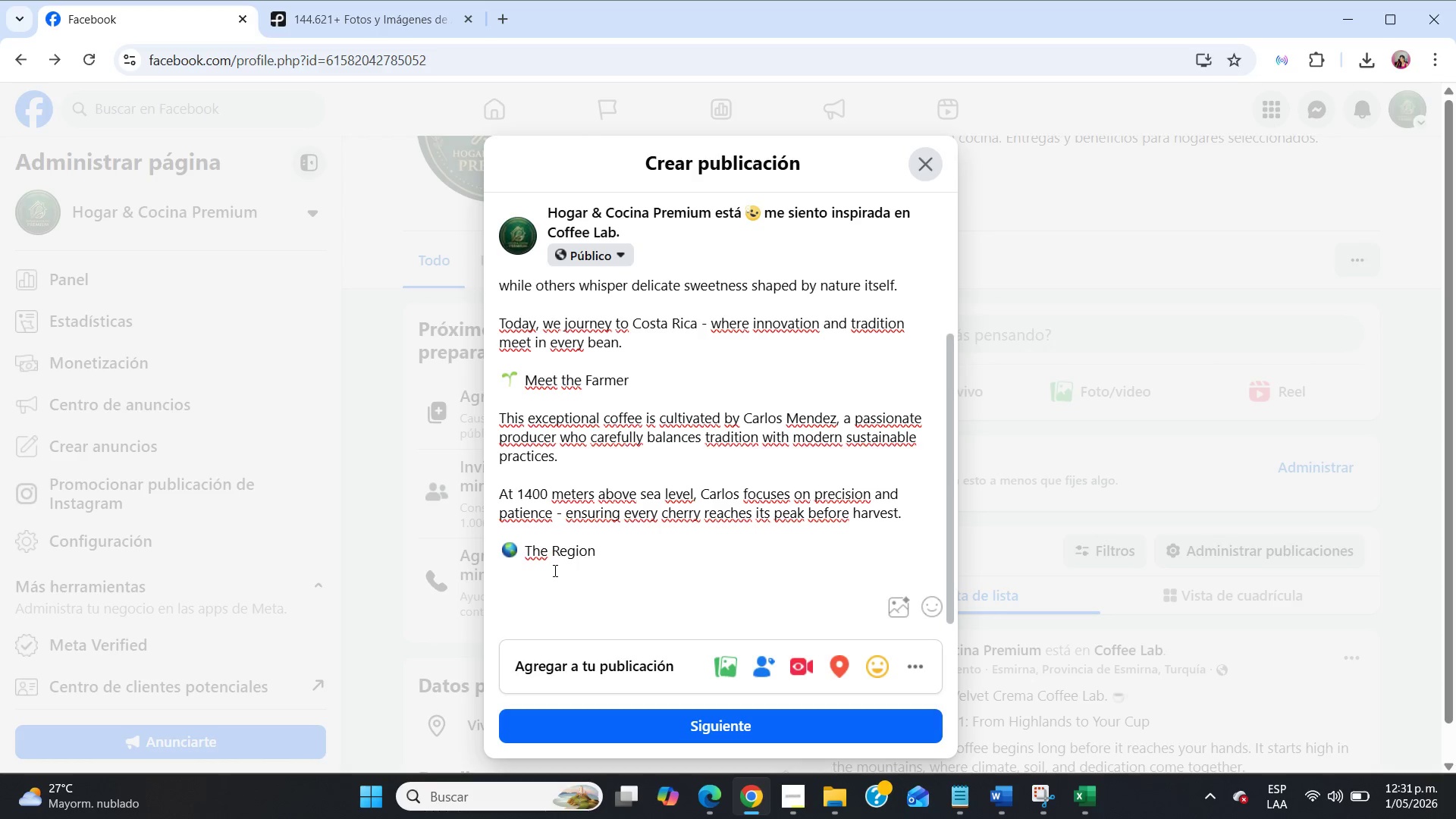 
key(Enter)
 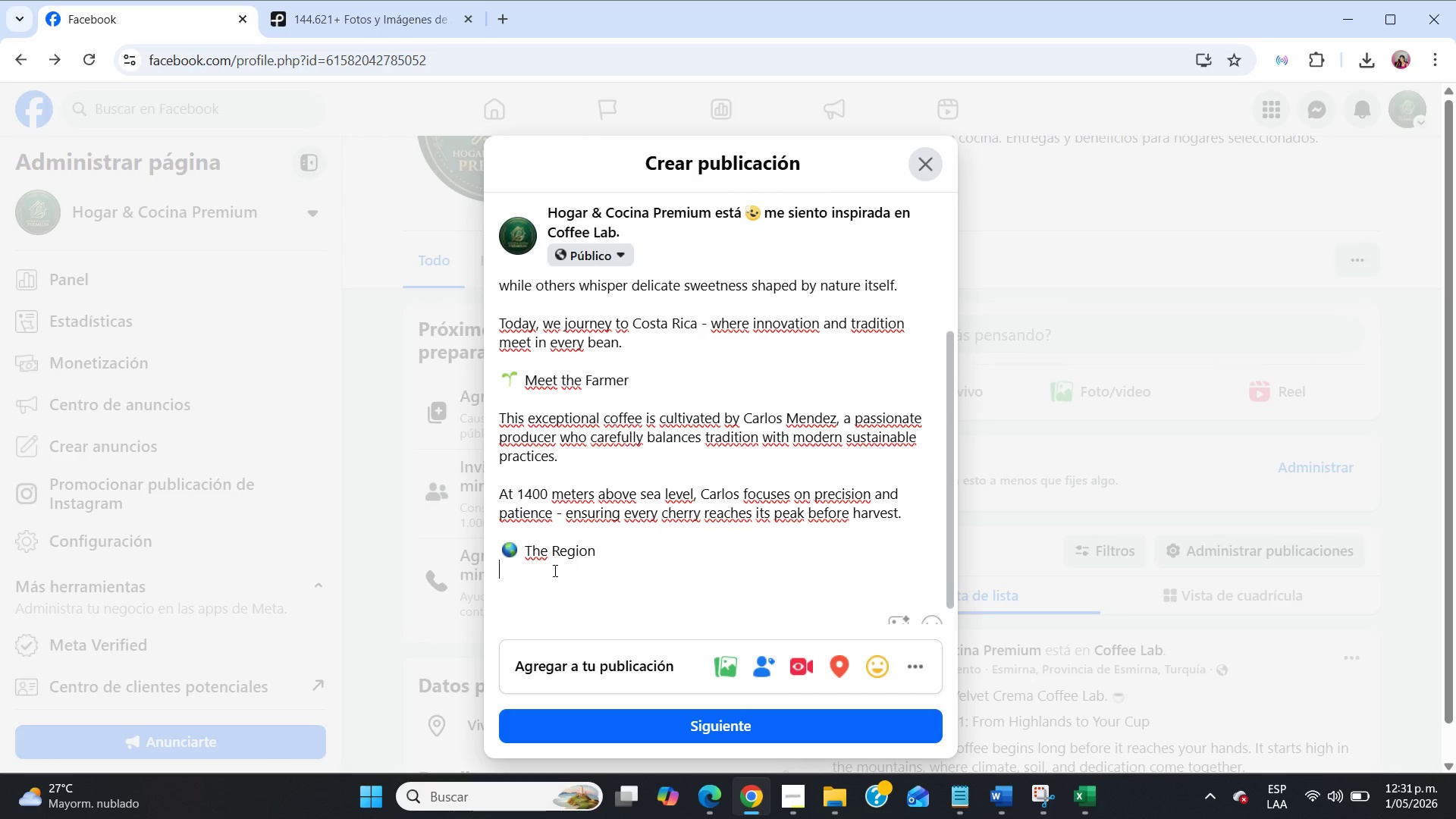 
key(Enter)
 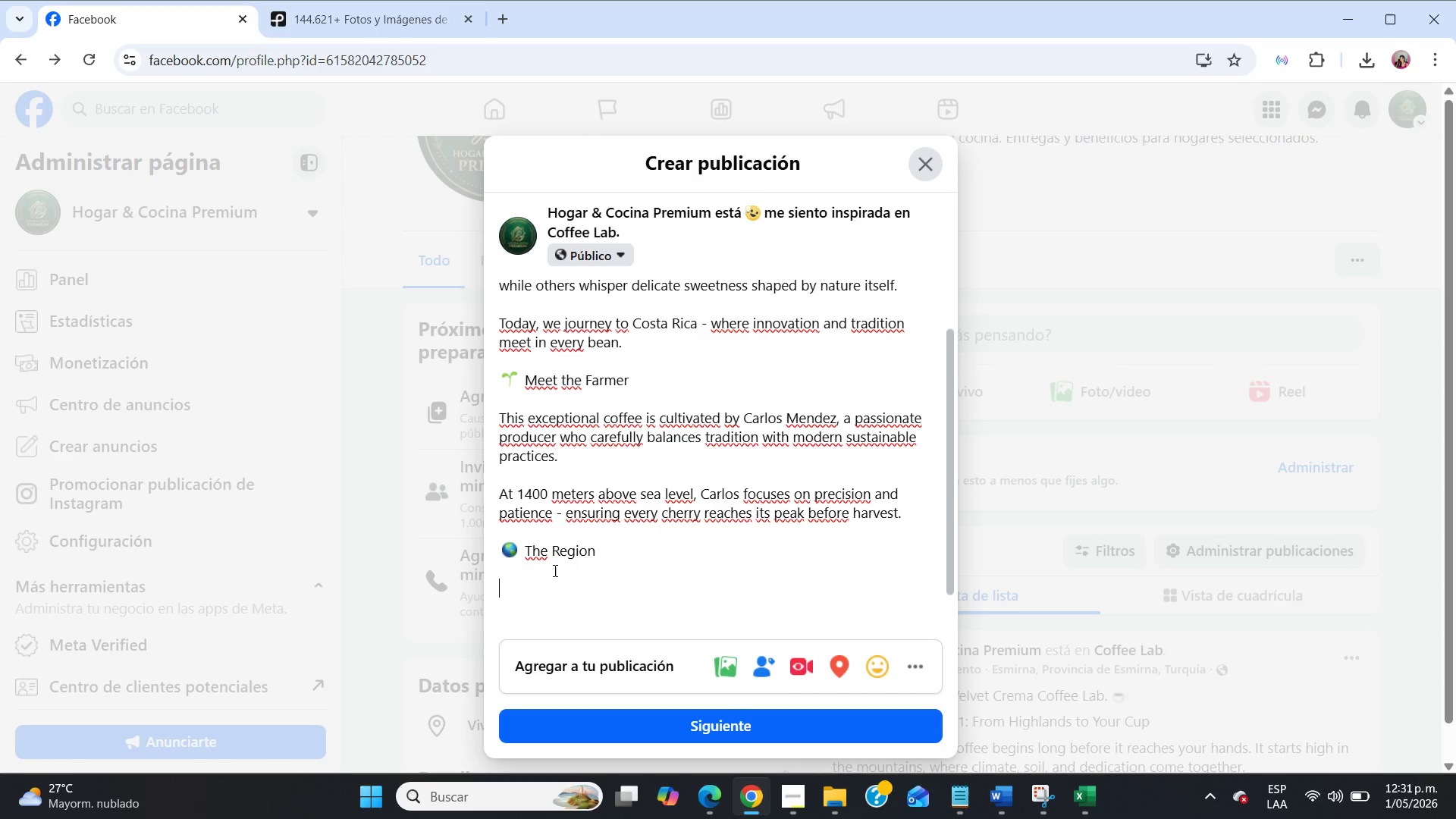 
type(C)
key(Backspace)
type(Trr)
key(Backspace)
key(Backspace)
type(arraz;u, Costa Rica, is globally recognized form)
key(Backspace)
 